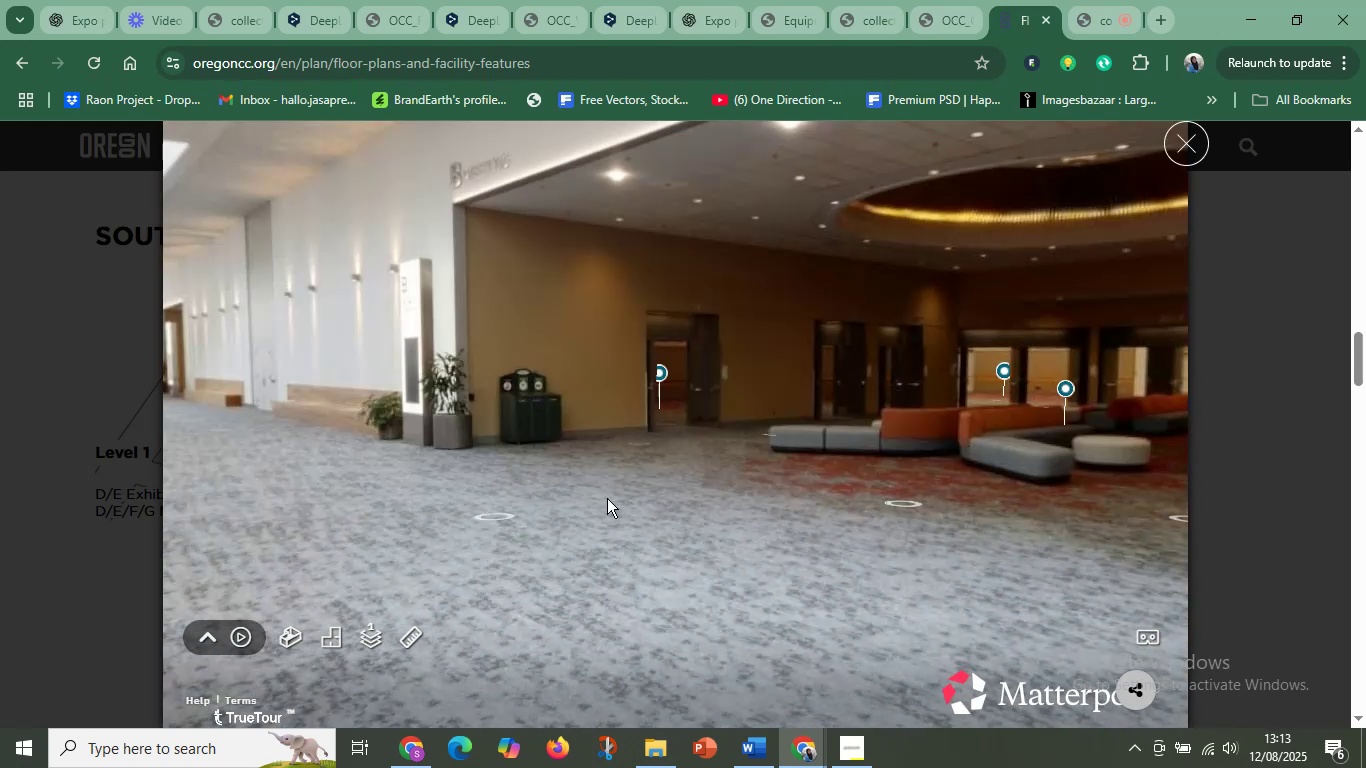 
left_click_drag(start_coordinate=[343, 492], to_coordinate=[791, 505])
 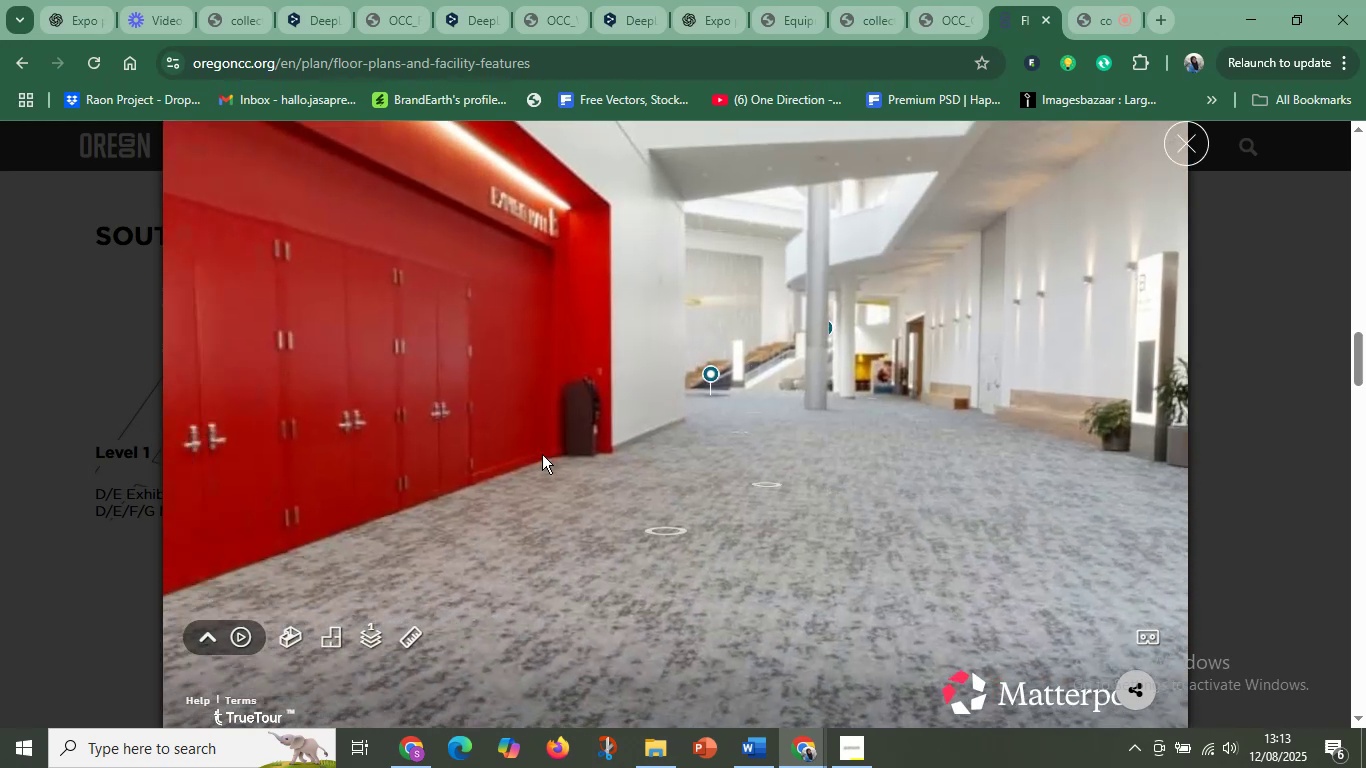 
left_click_drag(start_coordinate=[485, 448], to_coordinate=[618, 679])
 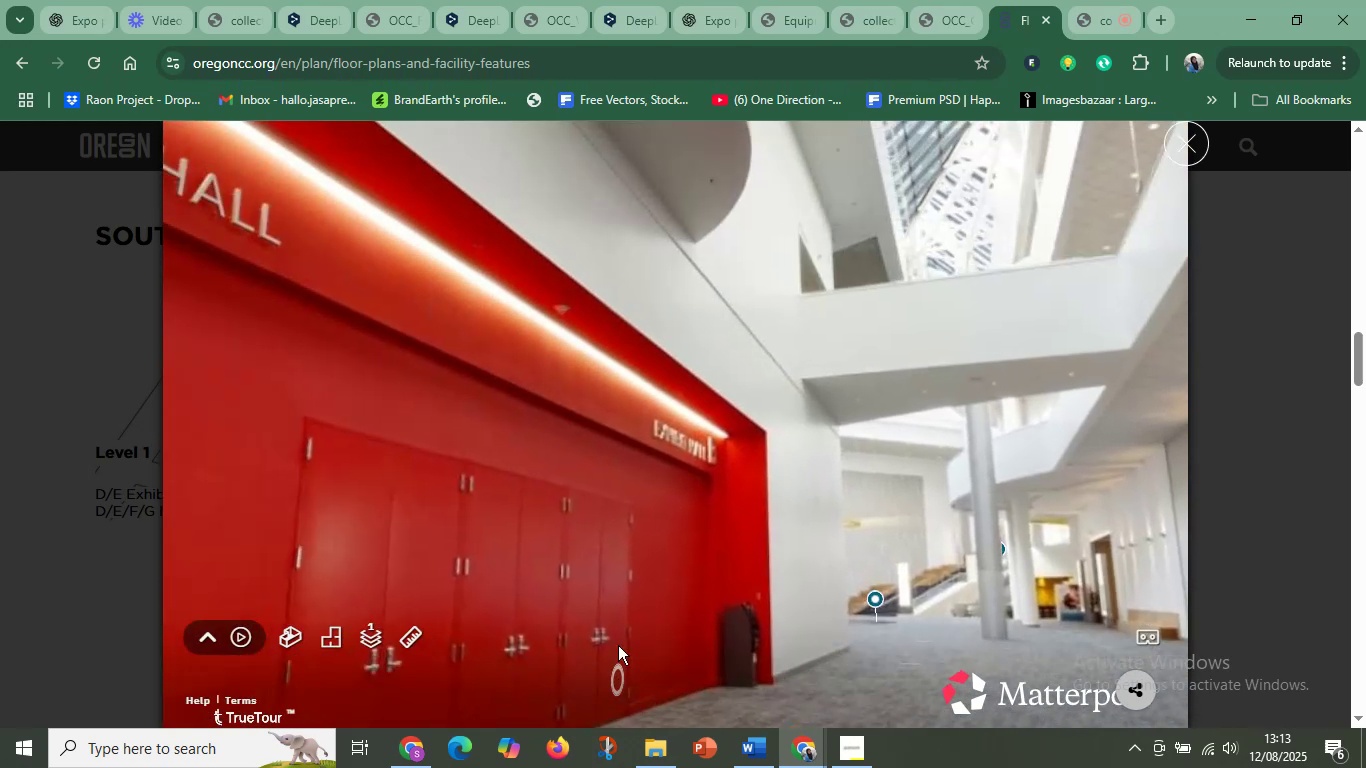 
left_click_drag(start_coordinate=[529, 558], to_coordinate=[836, 733])
 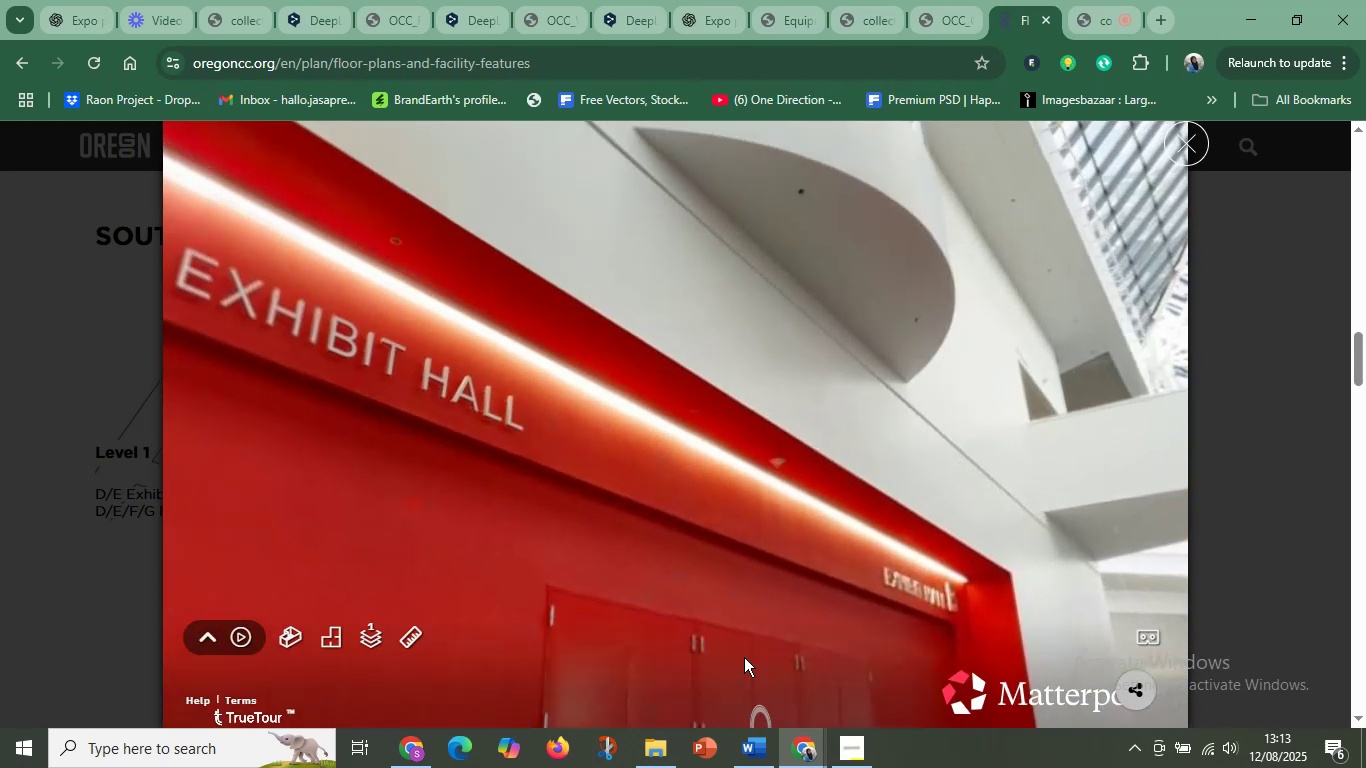 
left_click_drag(start_coordinate=[515, 555], to_coordinate=[882, 641])
 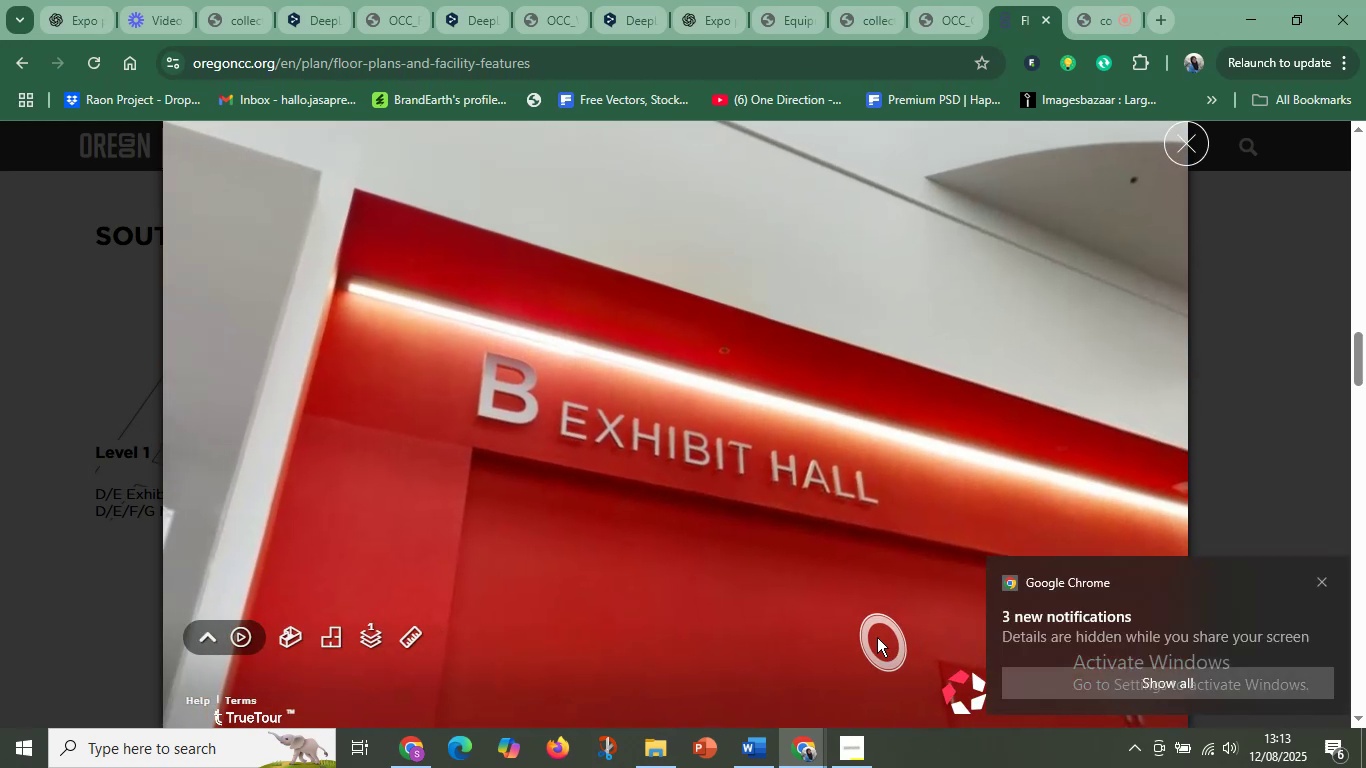 
left_click_drag(start_coordinate=[812, 616], to_coordinate=[410, 560])
 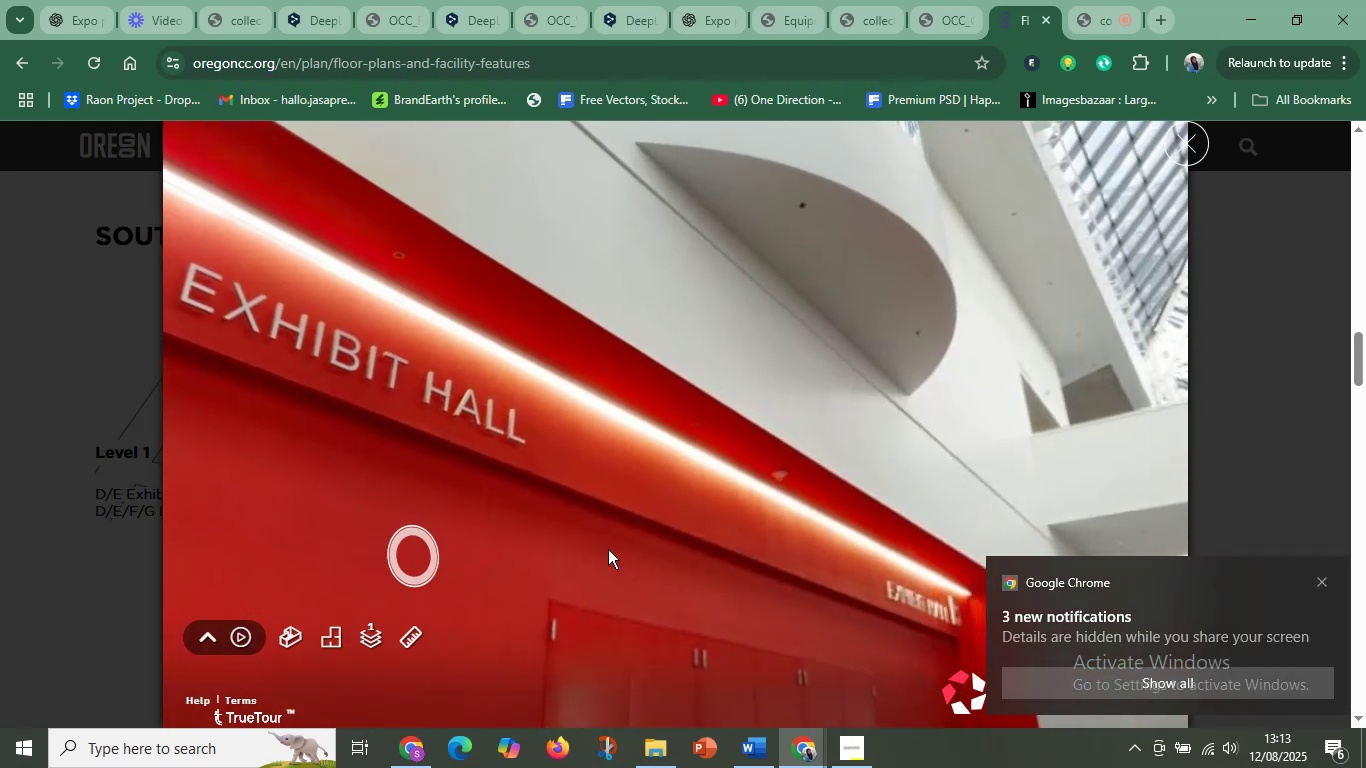 
left_click_drag(start_coordinate=[726, 551], to_coordinate=[449, 491])
 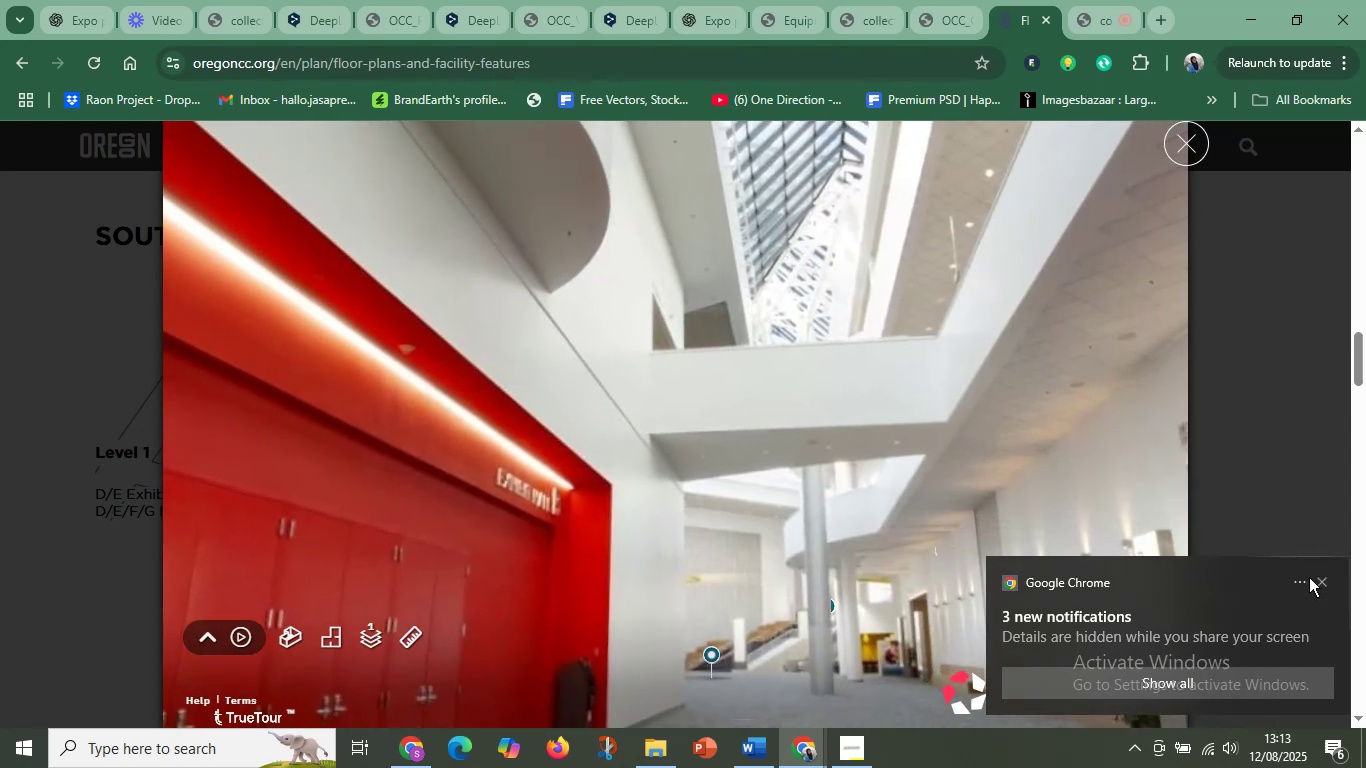 
left_click([1319, 582])
 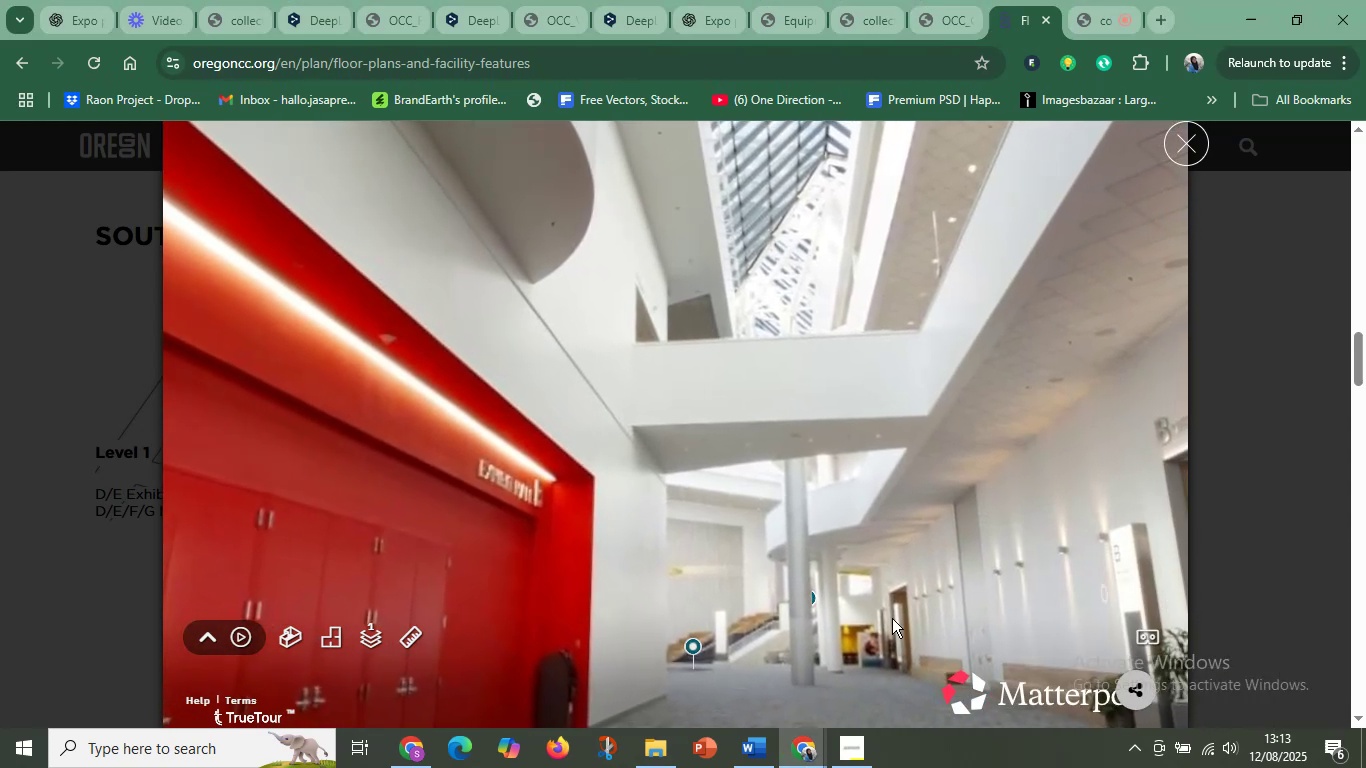 
left_click_drag(start_coordinate=[853, 624], to_coordinate=[814, 506])
 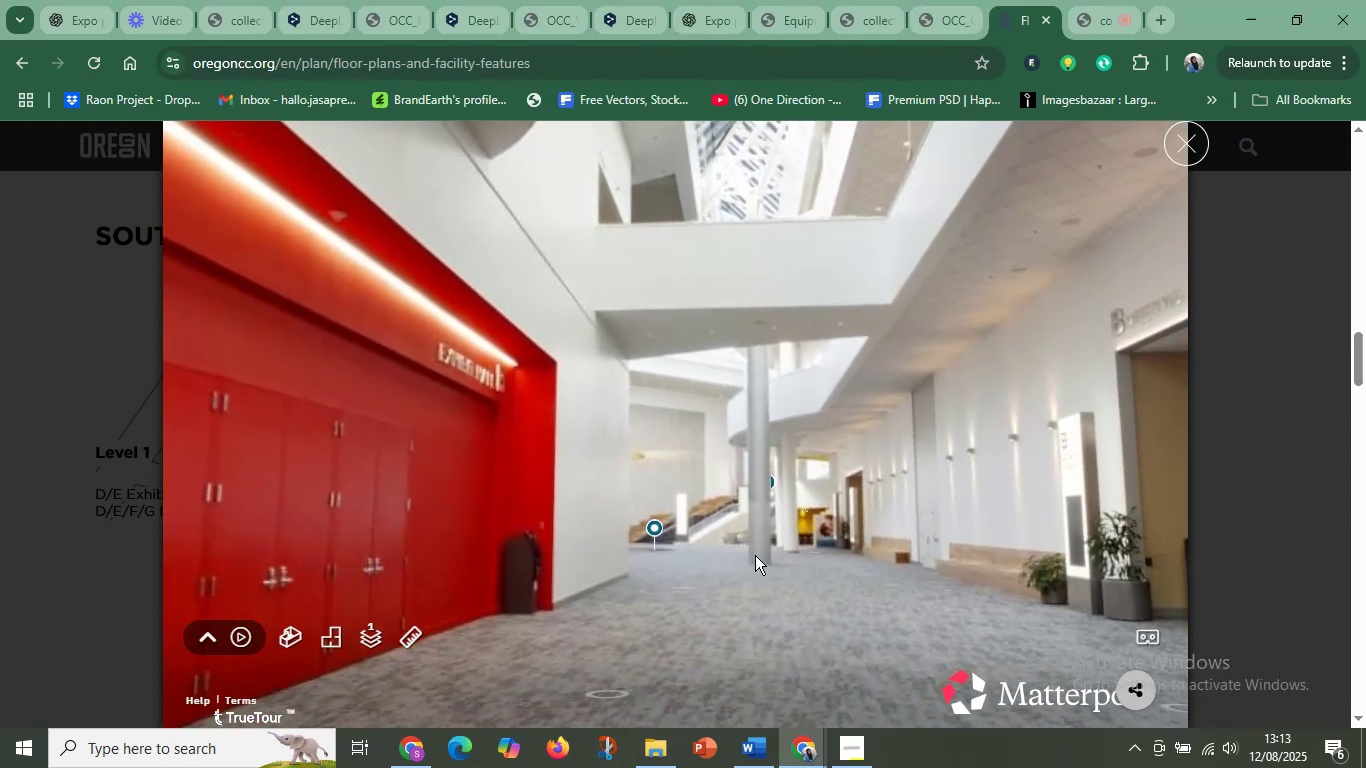 
left_click([753, 557])
 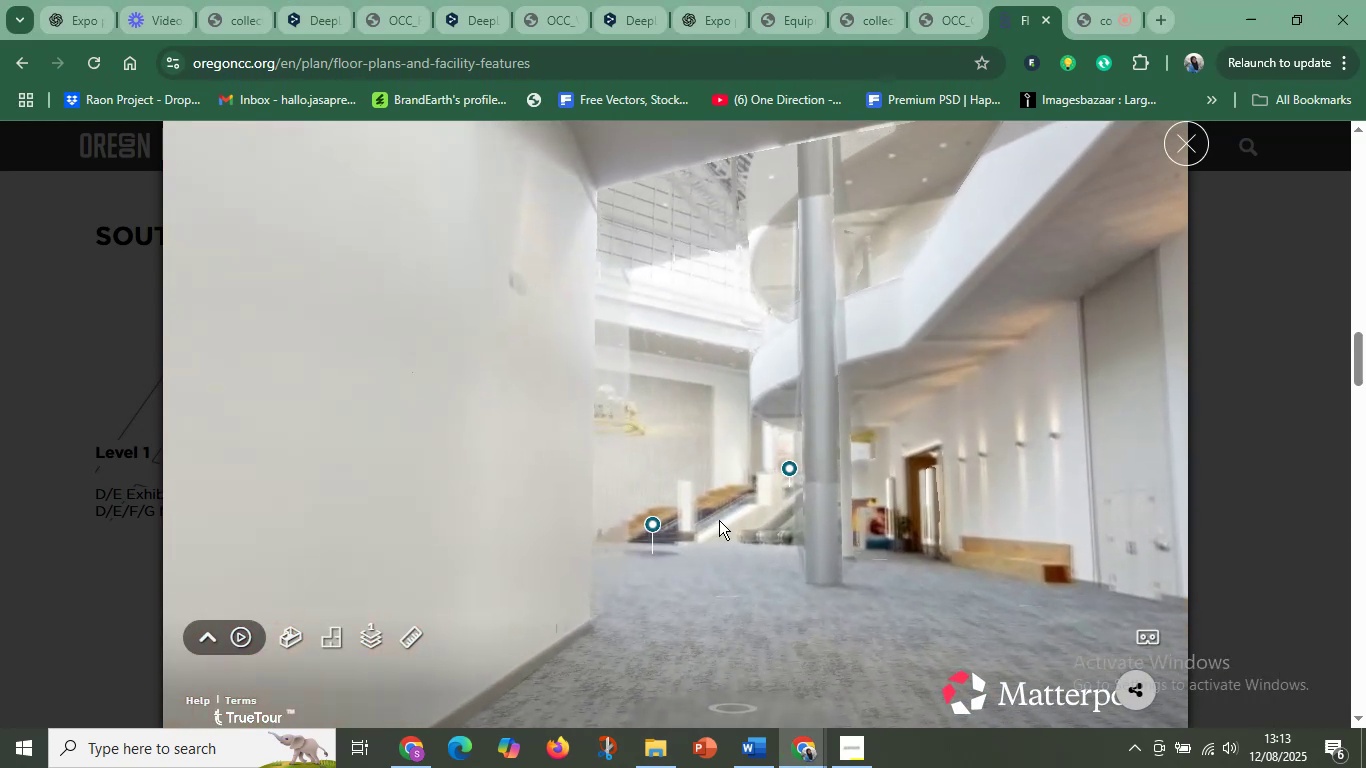 
wait(6.55)
 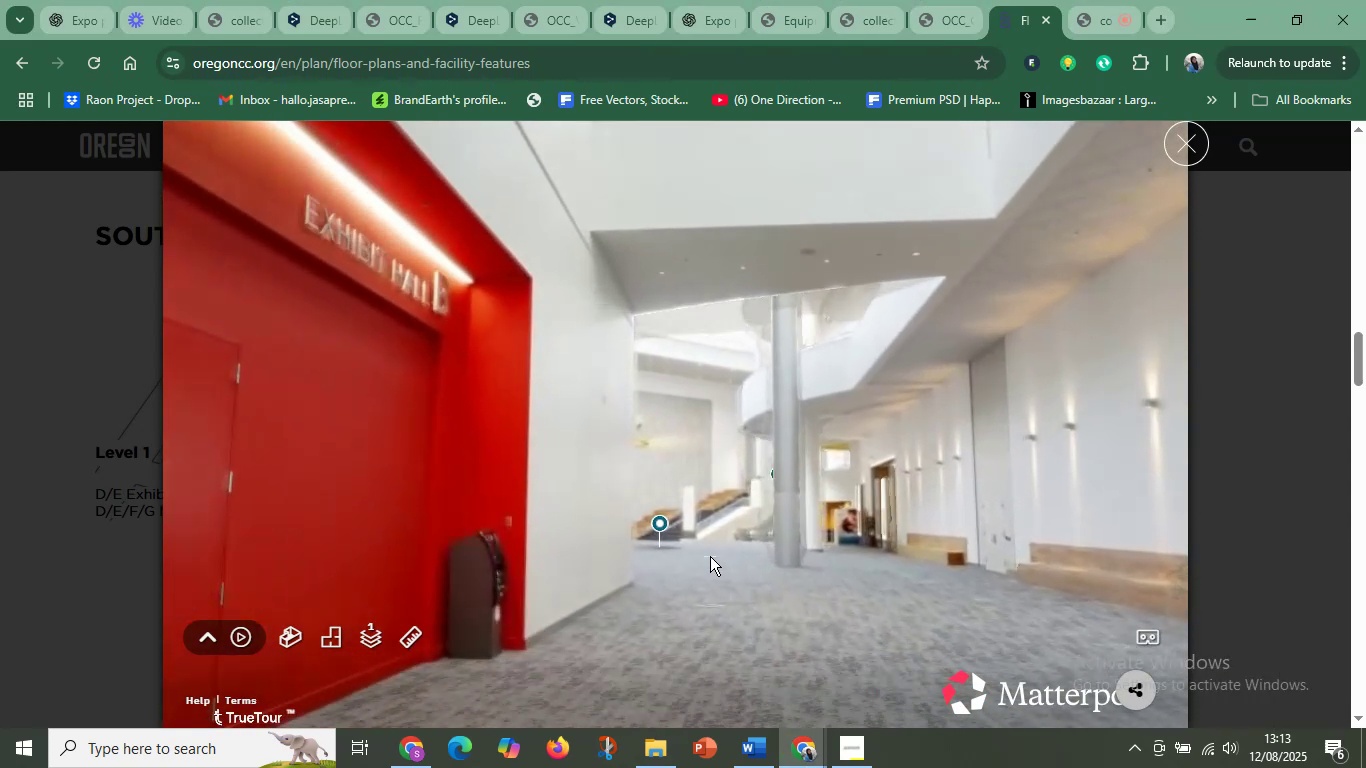 
left_click_drag(start_coordinate=[535, 567], to_coordinate=[682, 587])
 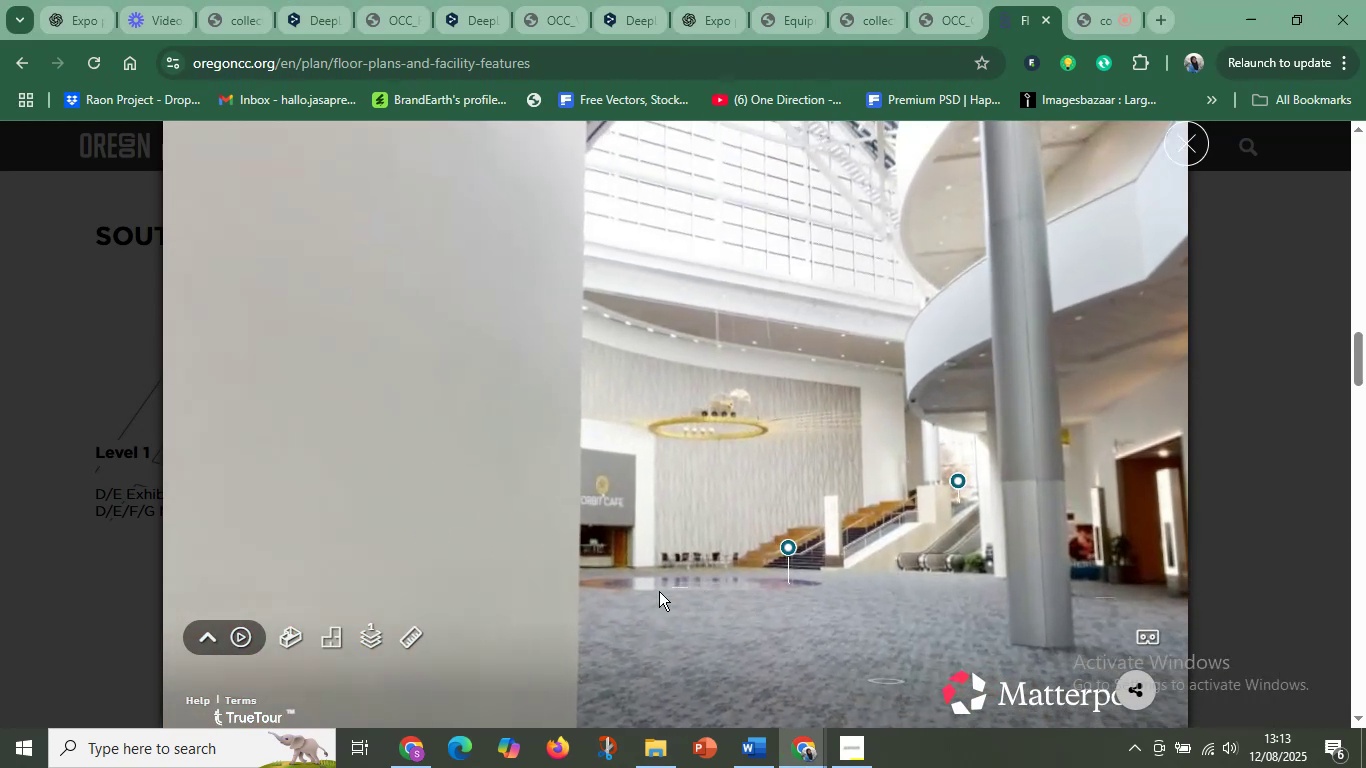 
left_click([653, 592])
 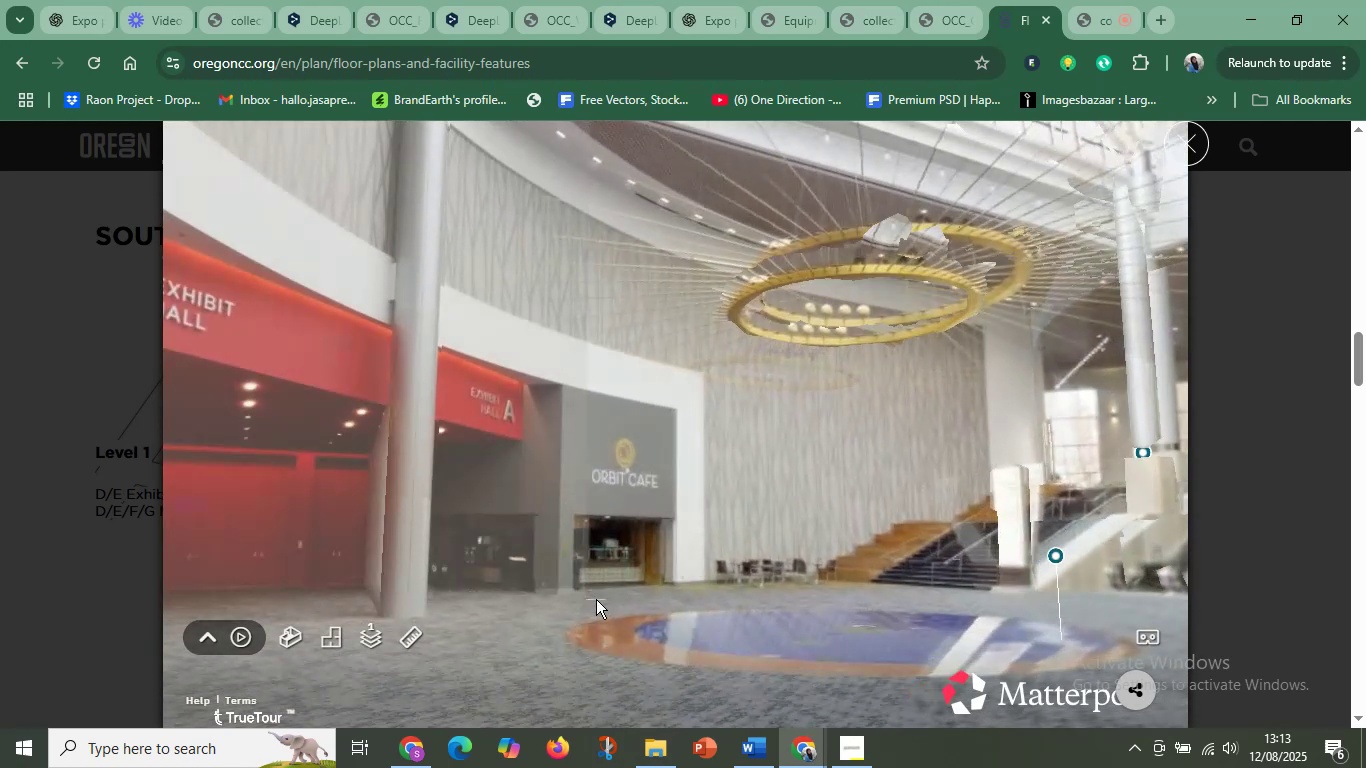 
left_click_drag(start_coordinate=[713, 603], to_coordinate=[935, 629])
 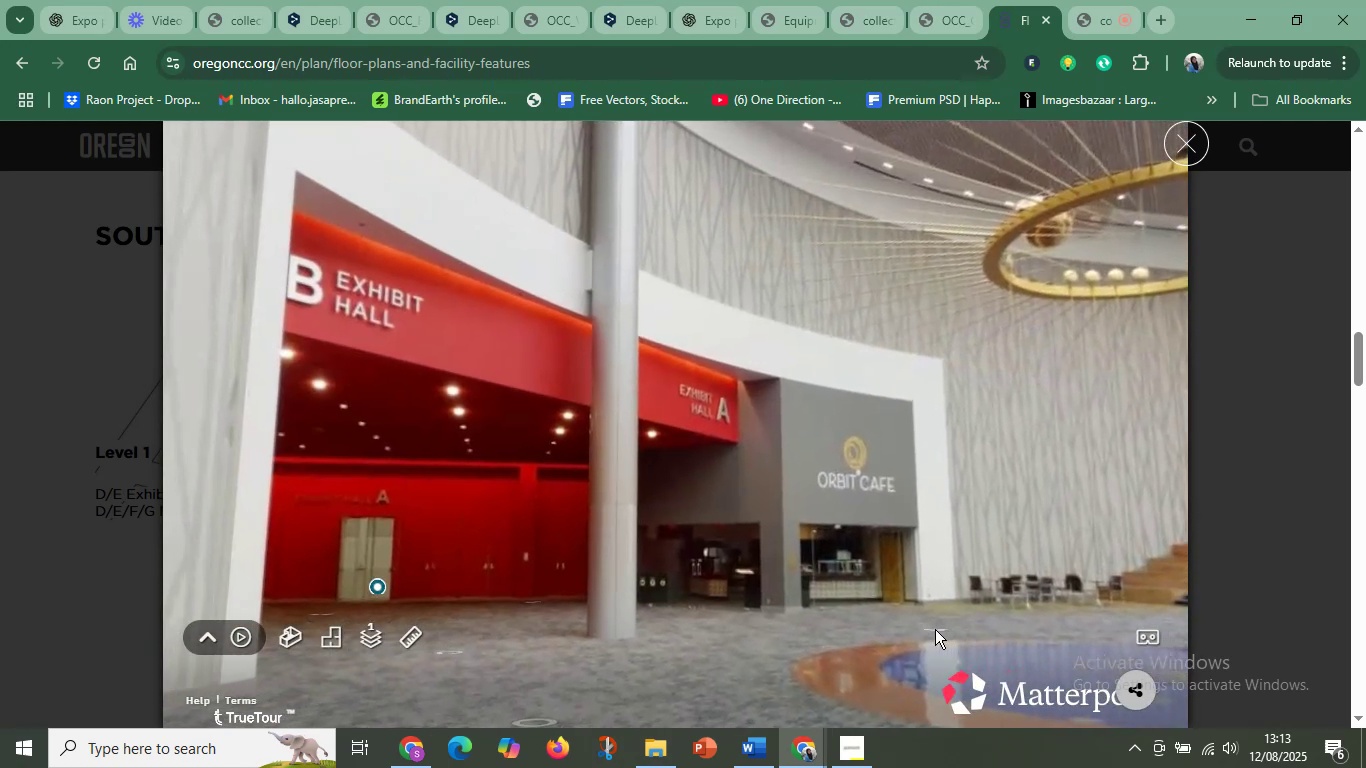 
left_click_drag(start_coordinate=[966, 630], to_coordinate=[508, 592])
 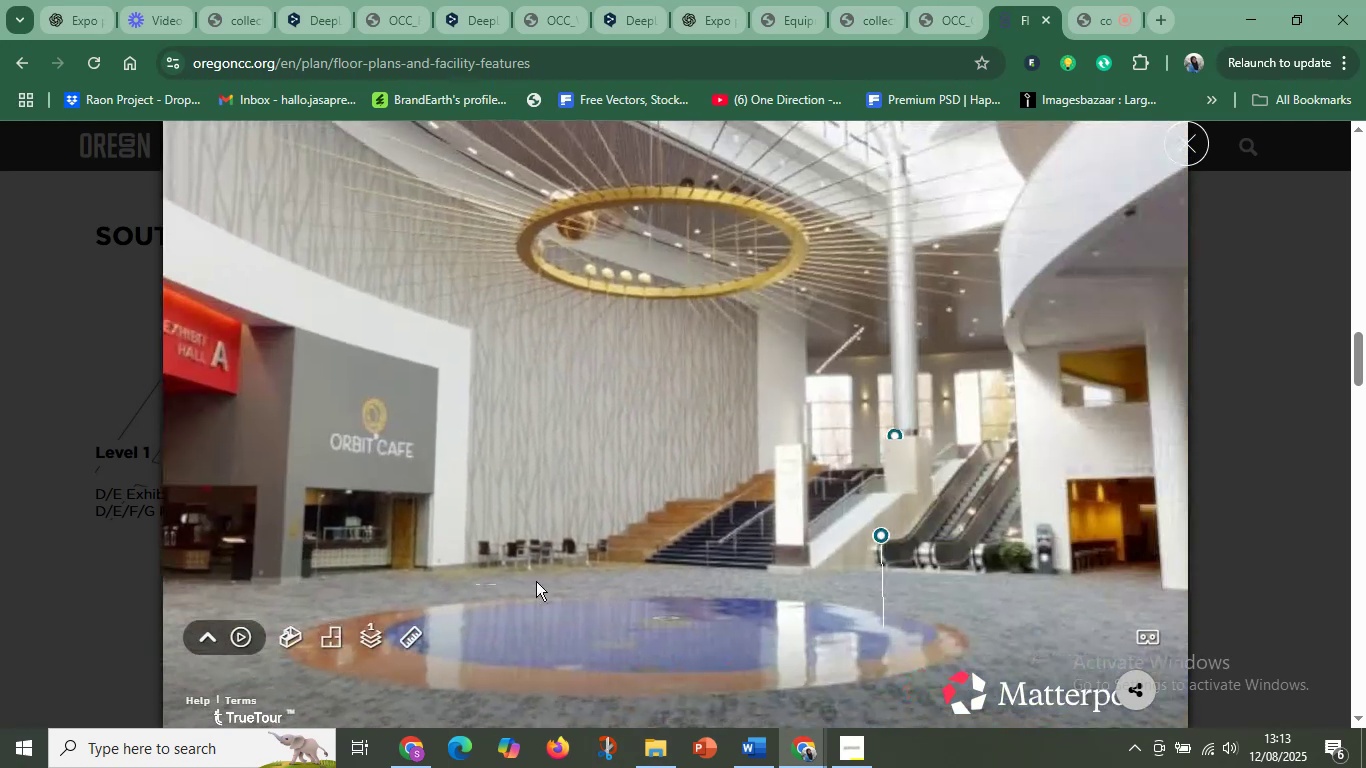 
left_click_drag(start_coordinate=[765, 579], to_coordinate=[550, 579])
 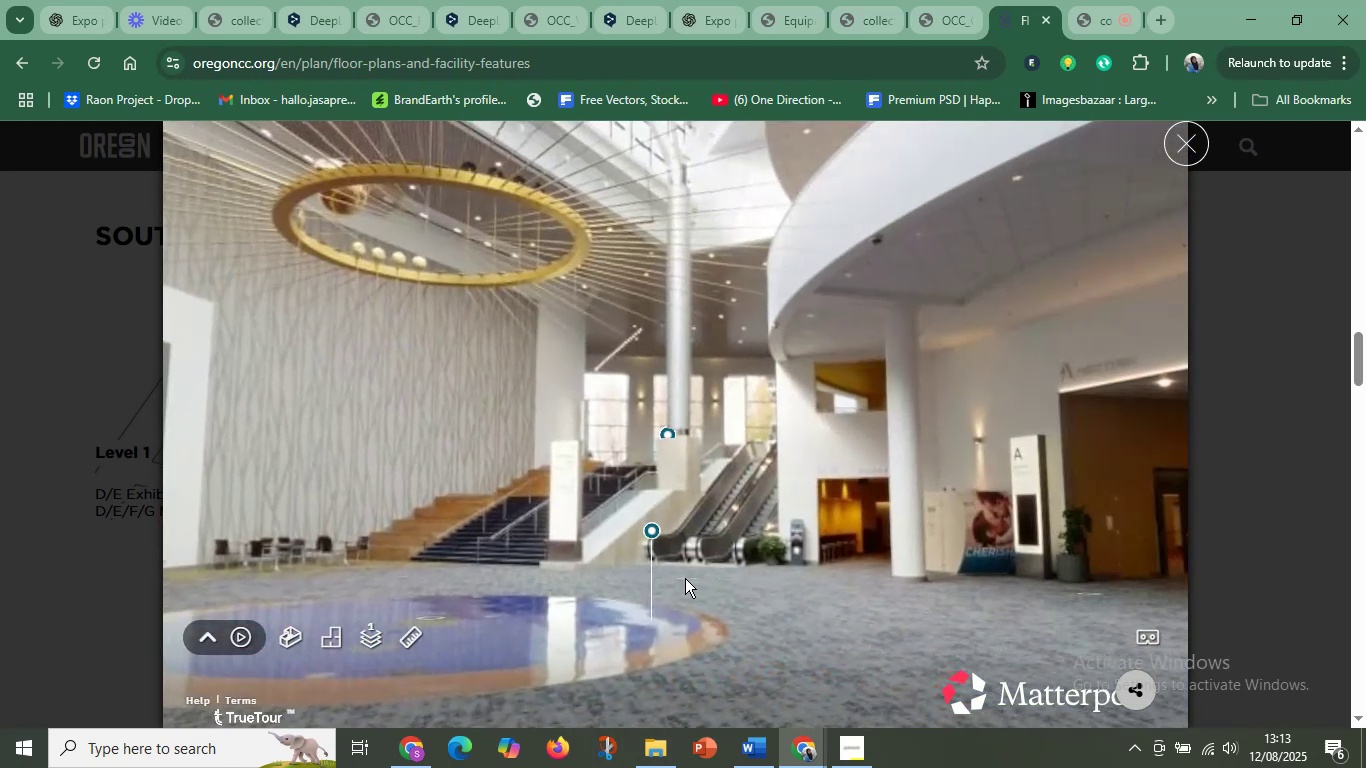 
wait(5.56)
 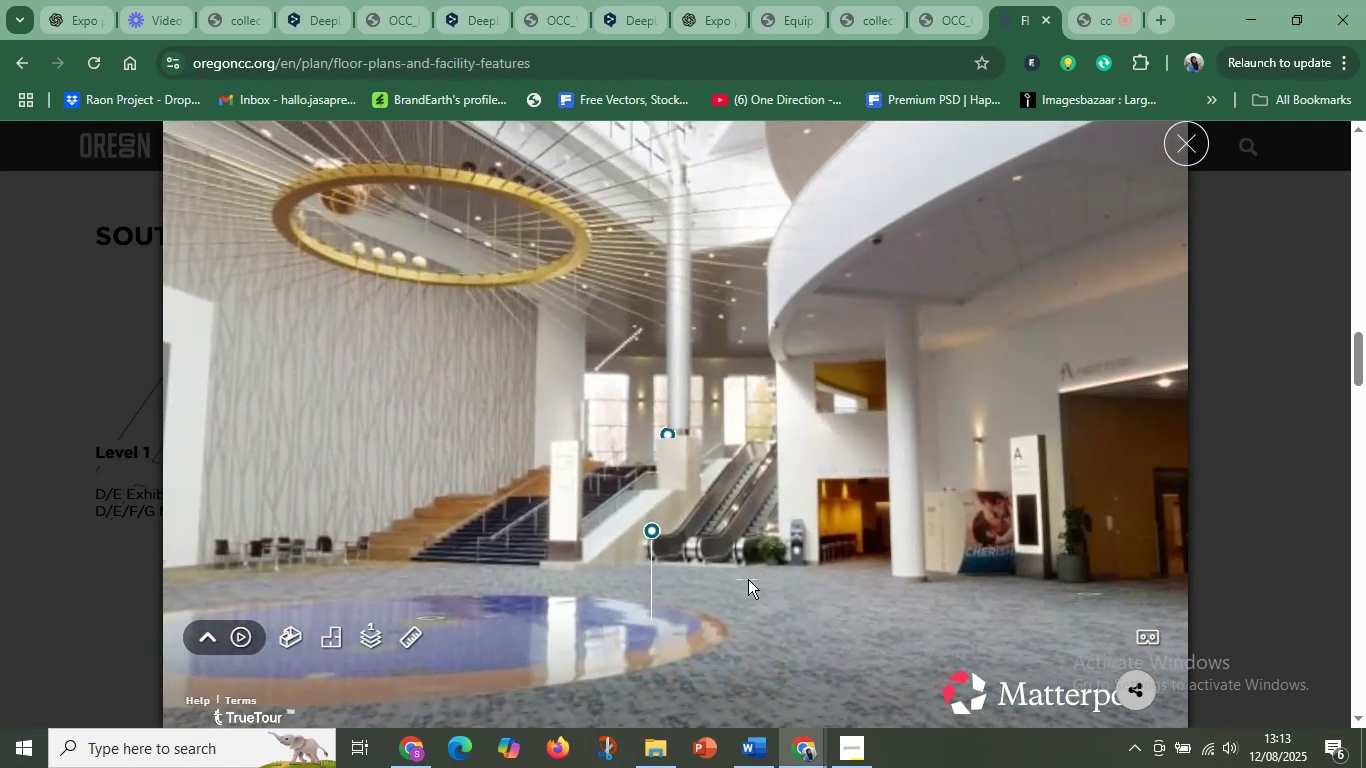 
left_click_drag(start_coordinate=[796, 587], to_coordinate=[556, 567])
 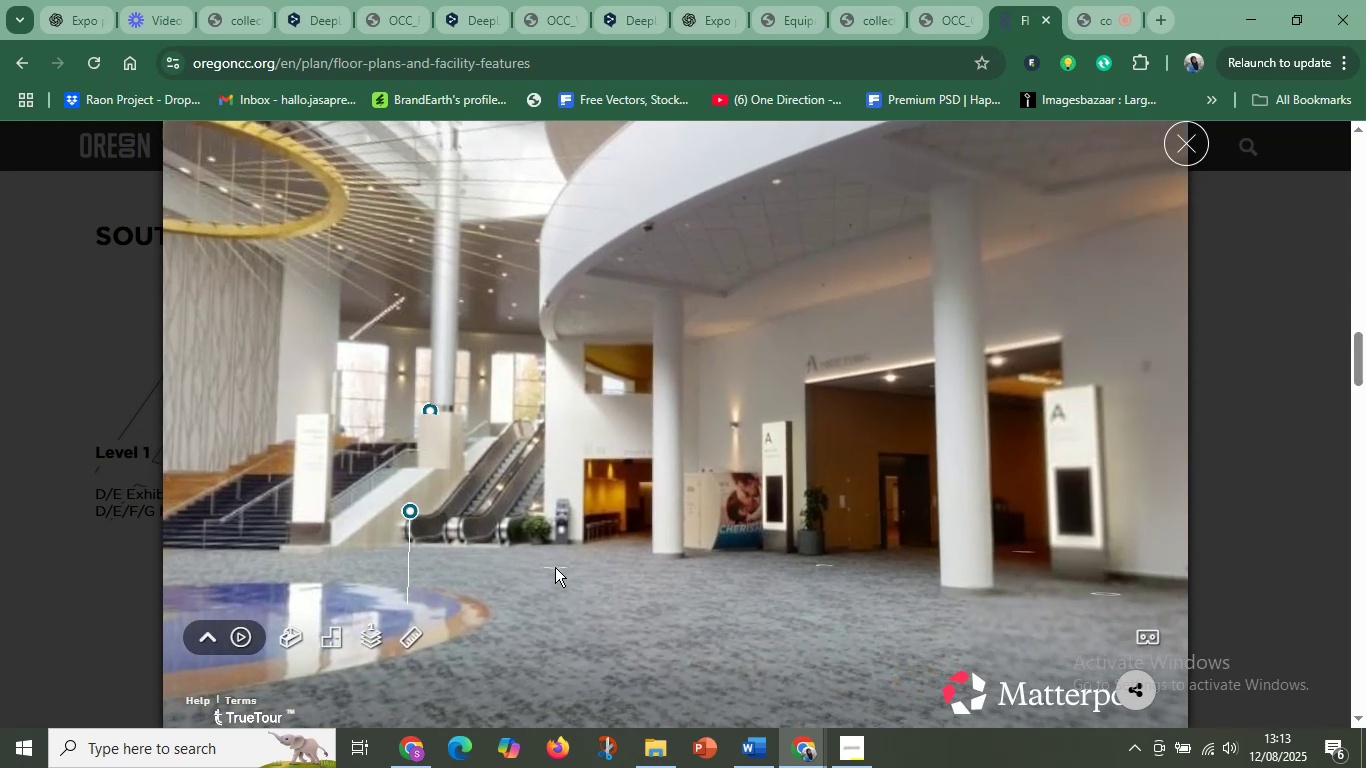 
left_click_drag(start_coordinate=[409, 559], to_coordinate=[670, 586])
 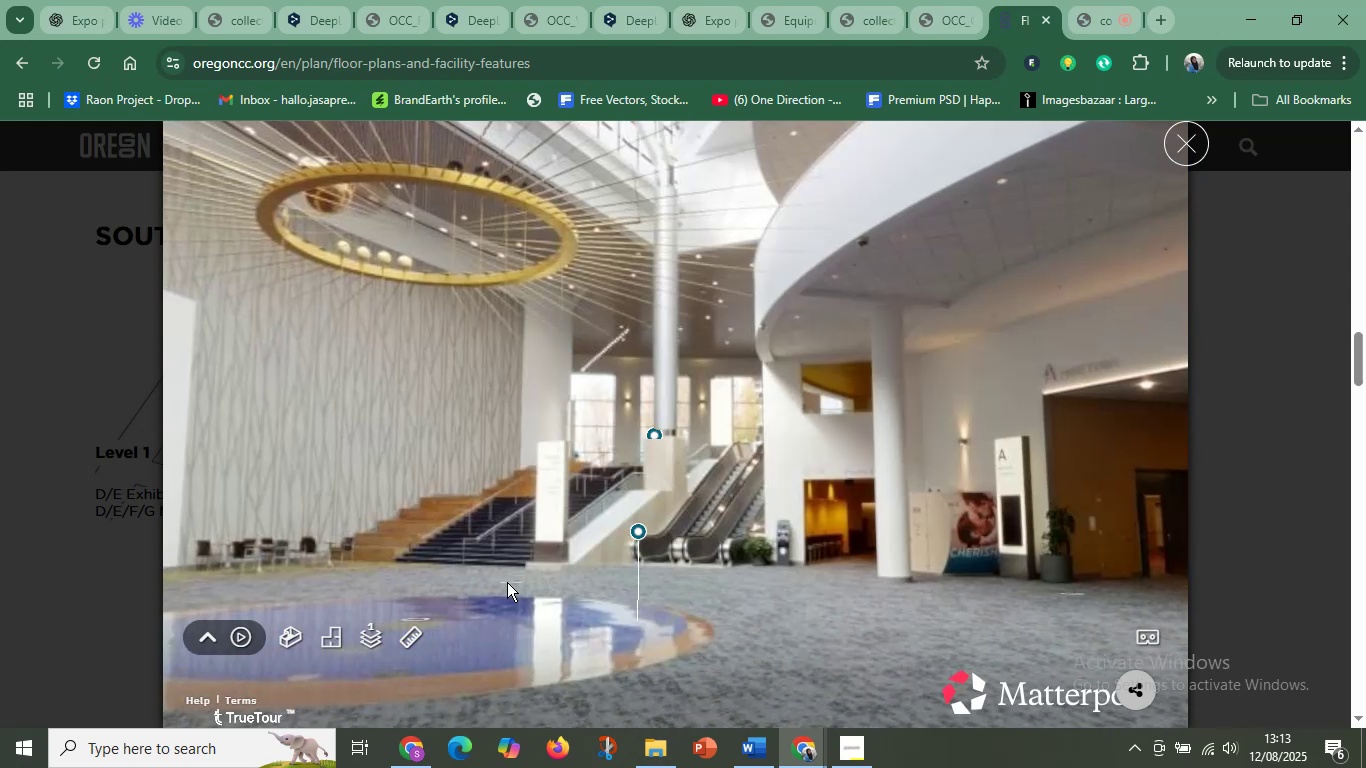 
left_click([471, 574])
 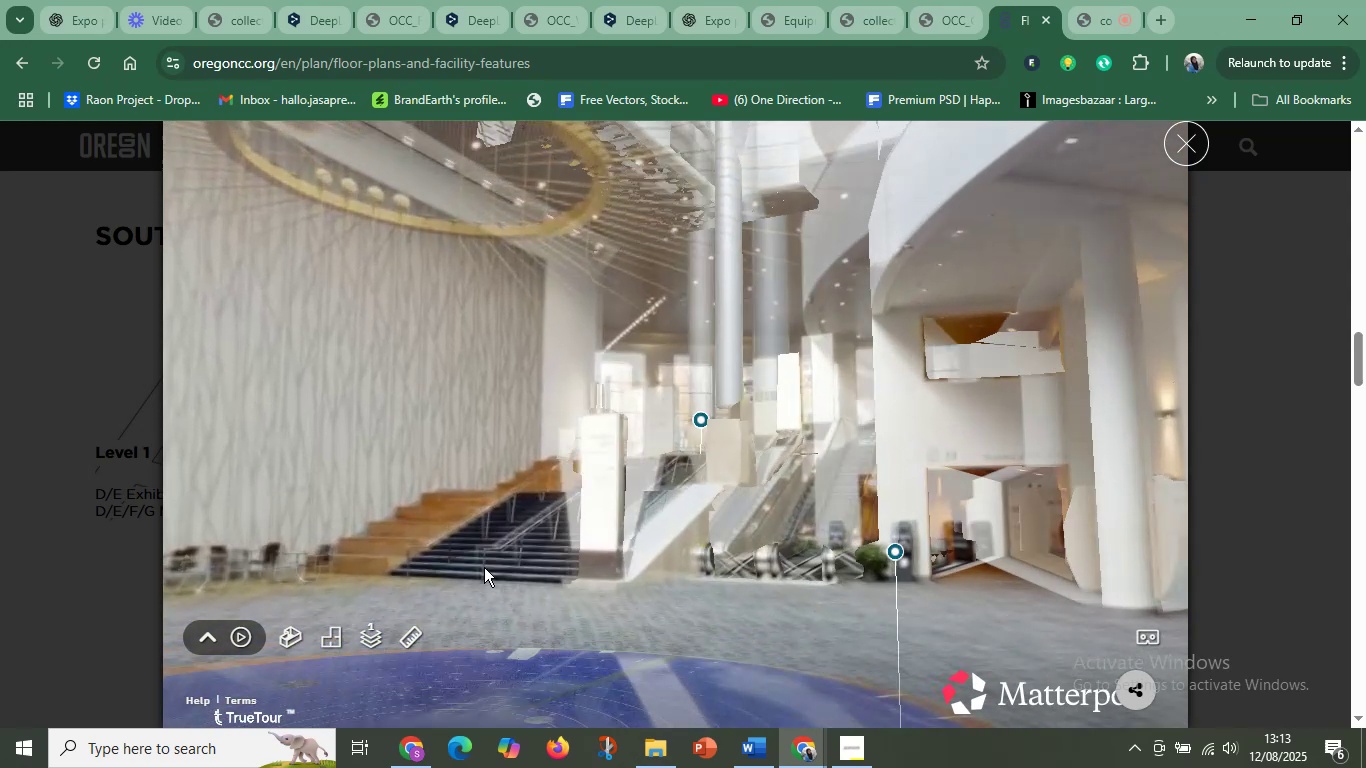 
left_click_drag(start_coordinate=[614, 567], to_coordinate=[958, 598])
 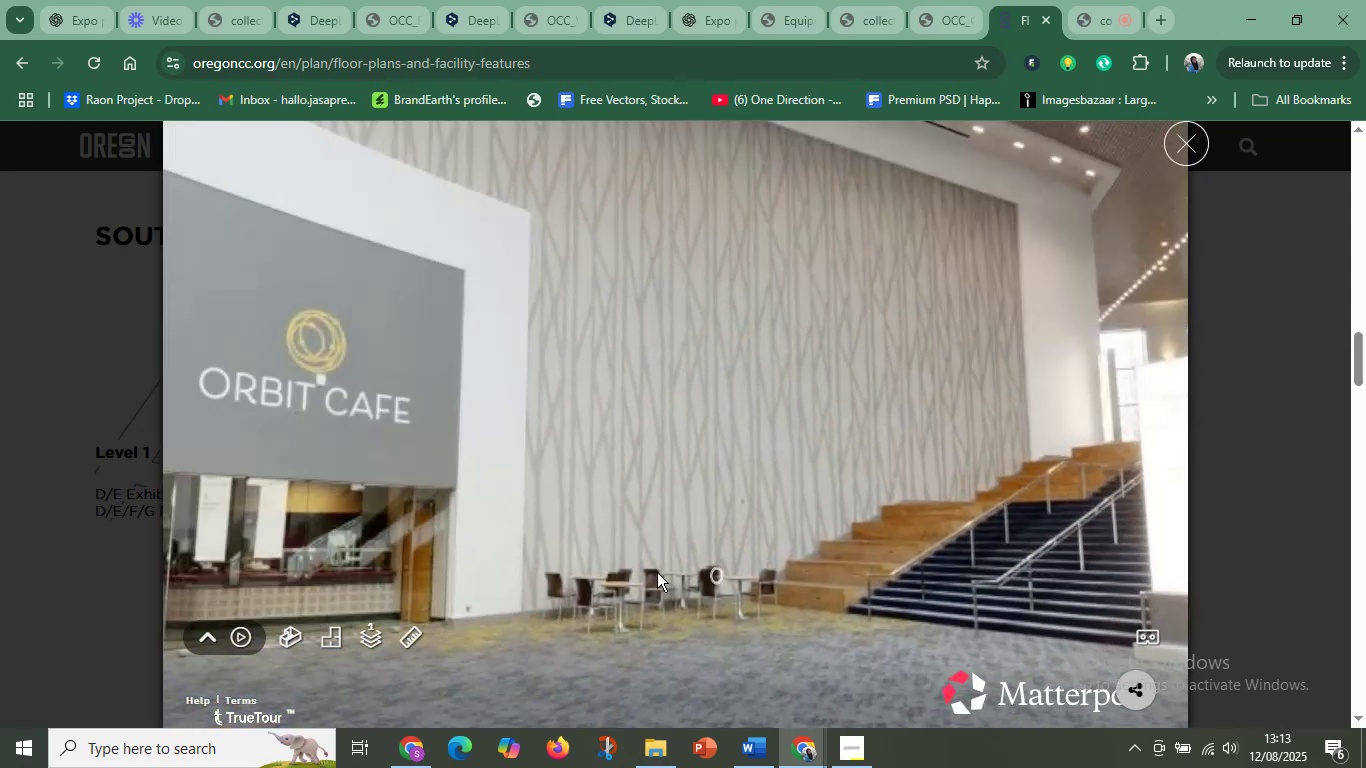 
left_click_drag(start_coordinate=[585, 566], to_coordinate=[443, 416])
 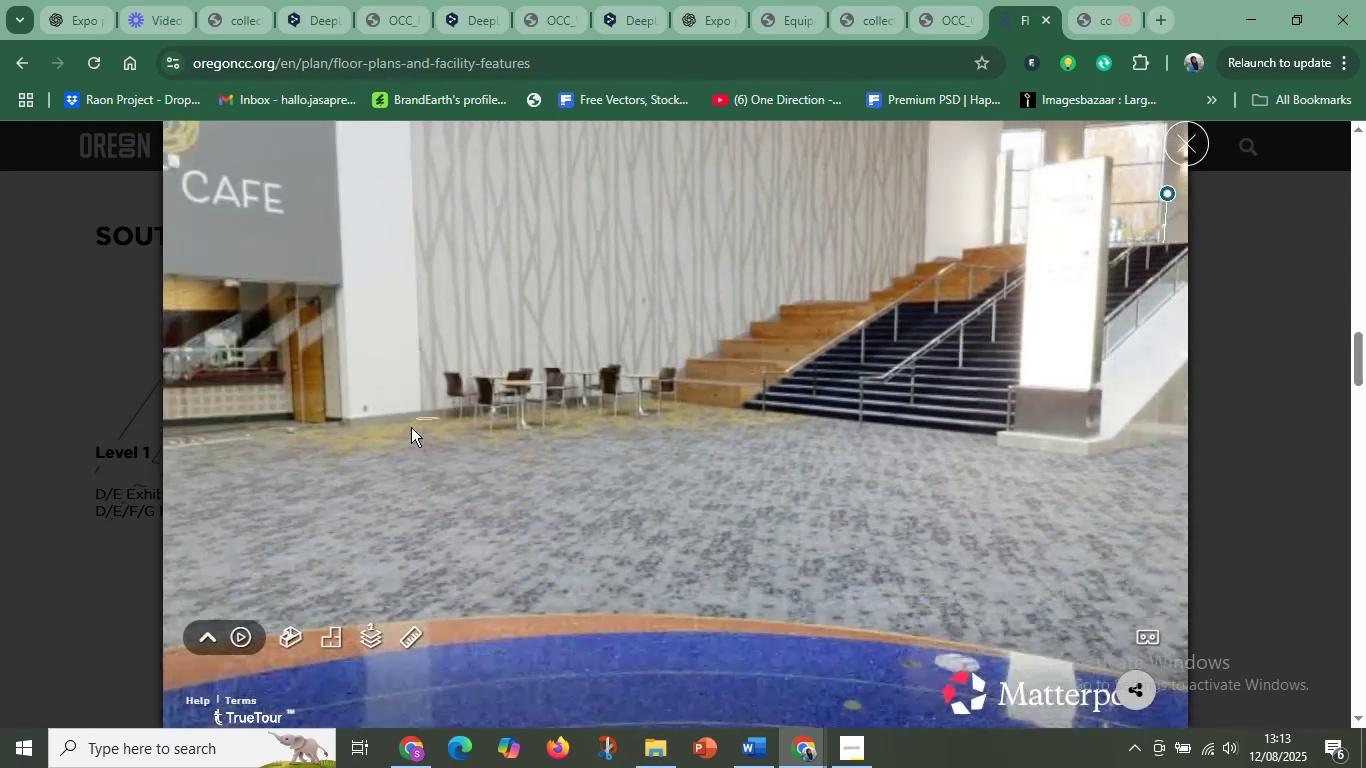 
left_click_drag(start_coordinate=[409, 430], to_coordinate=[699, 213])
 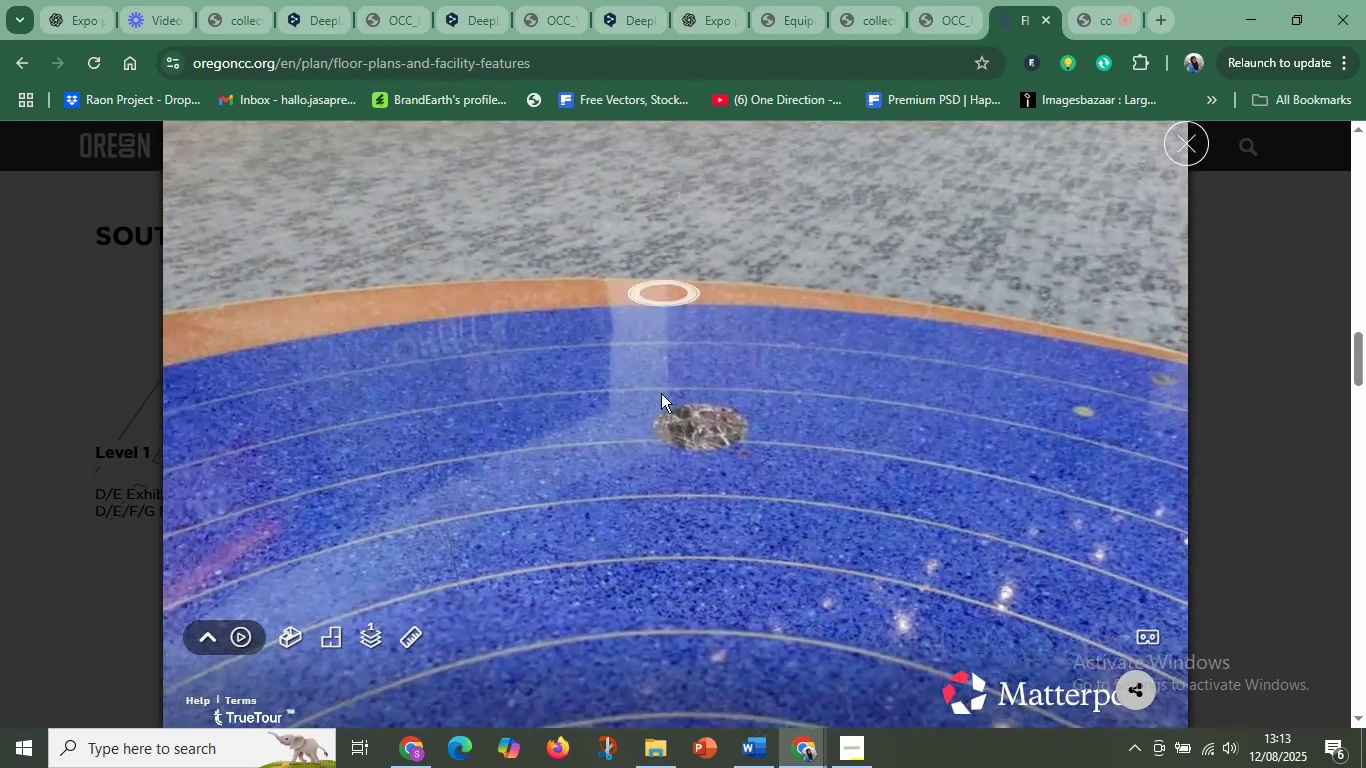 
left_click_drag(start_coordinate=[712, 540], to_coordinate=[674, 174])
 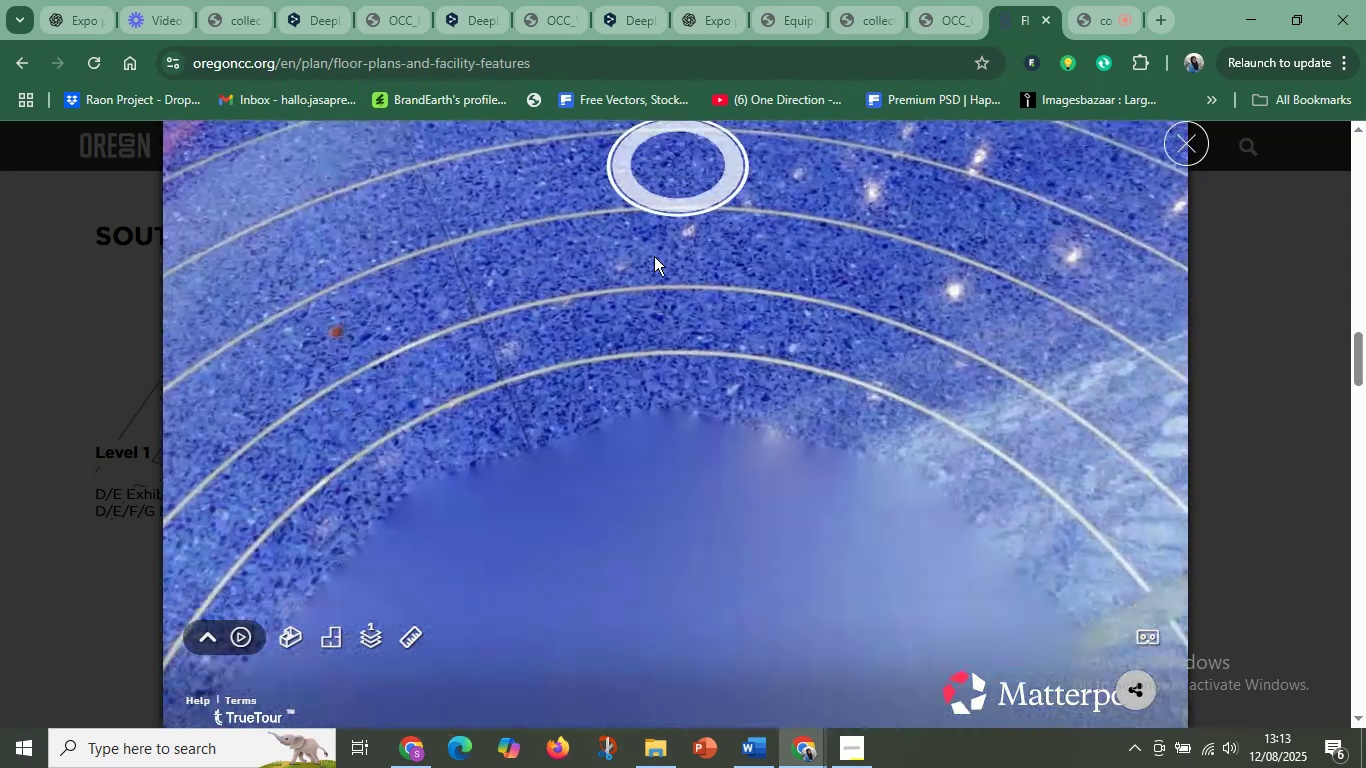 
left_click_drag(start_coordinate=[685, 515], to_coordinate=[716, 140])
 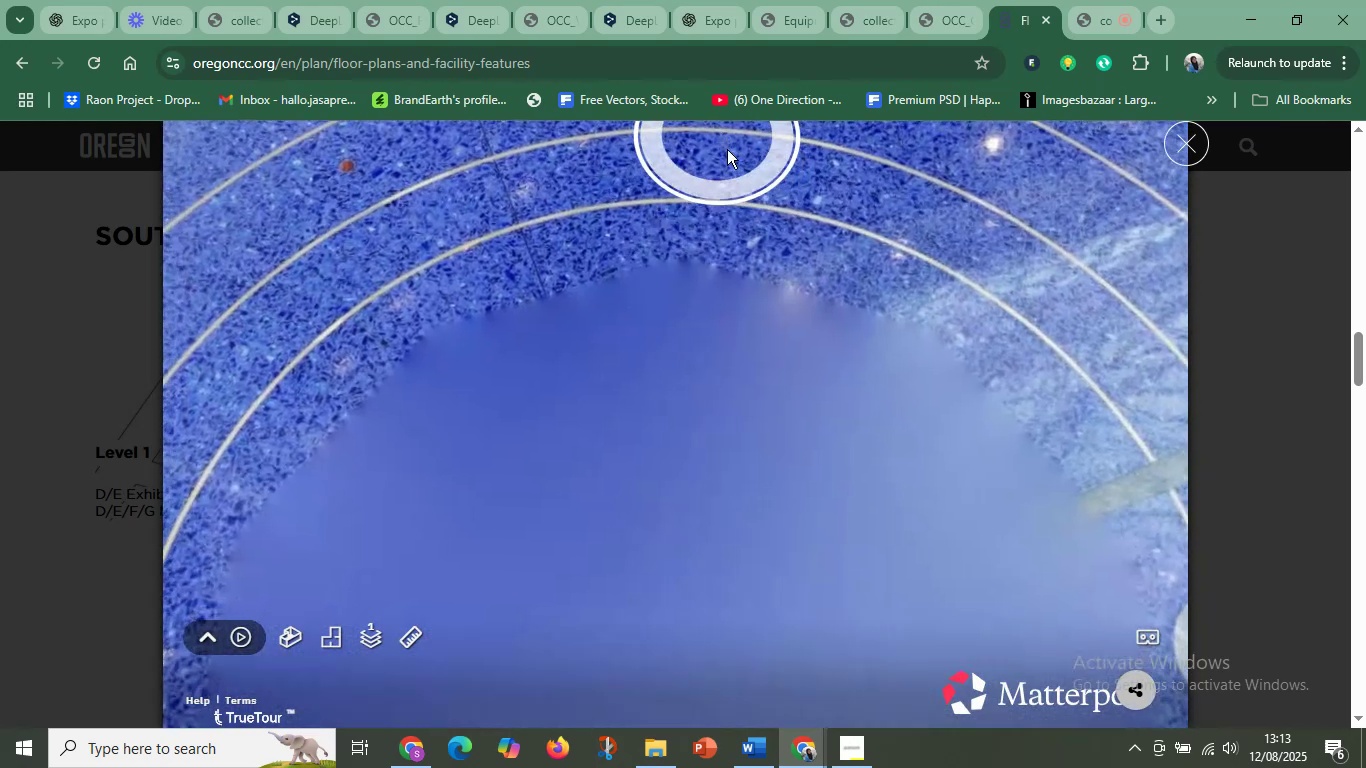 
left_click_drag(start_coordinate=[746, 237], to_coordinate=[335, 436])
 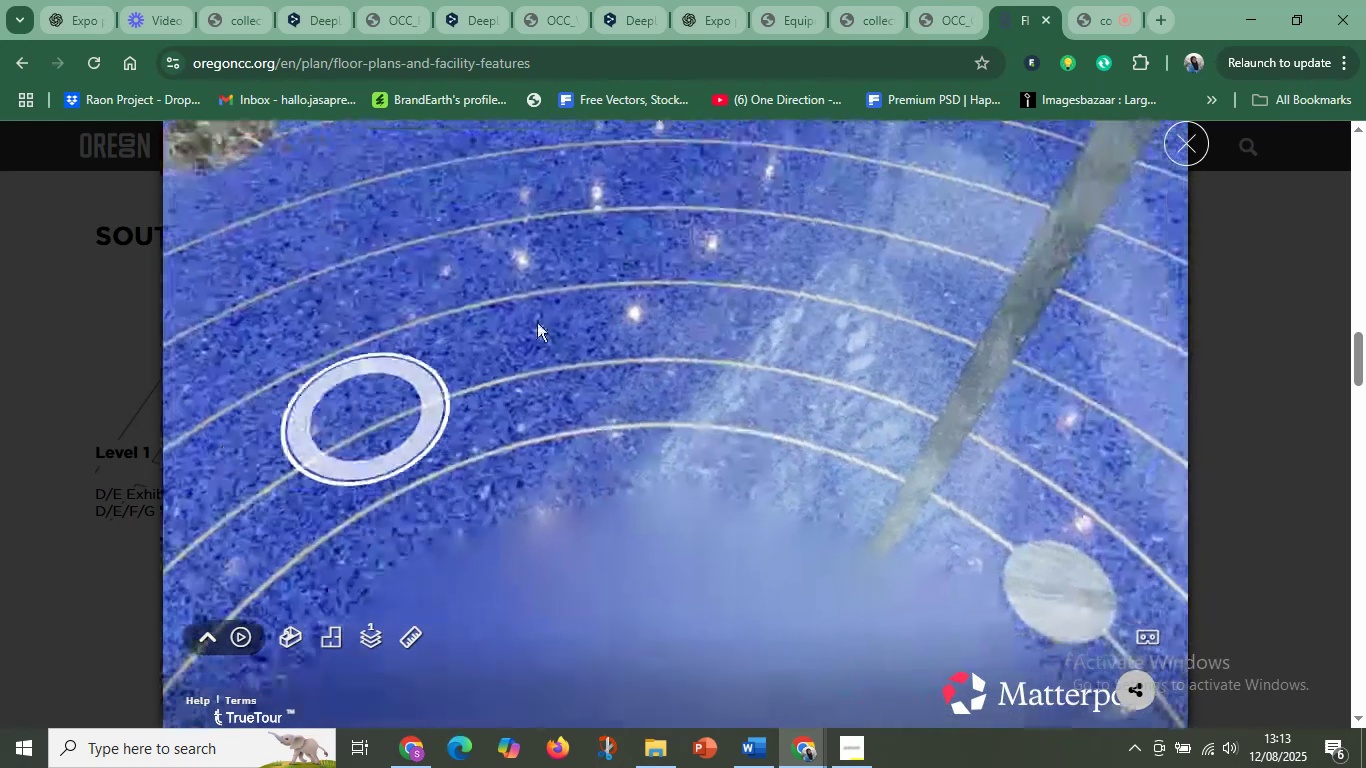 
left_click_drag(start_coordinate=[629, 253], to_coordinate=[588, 495])
 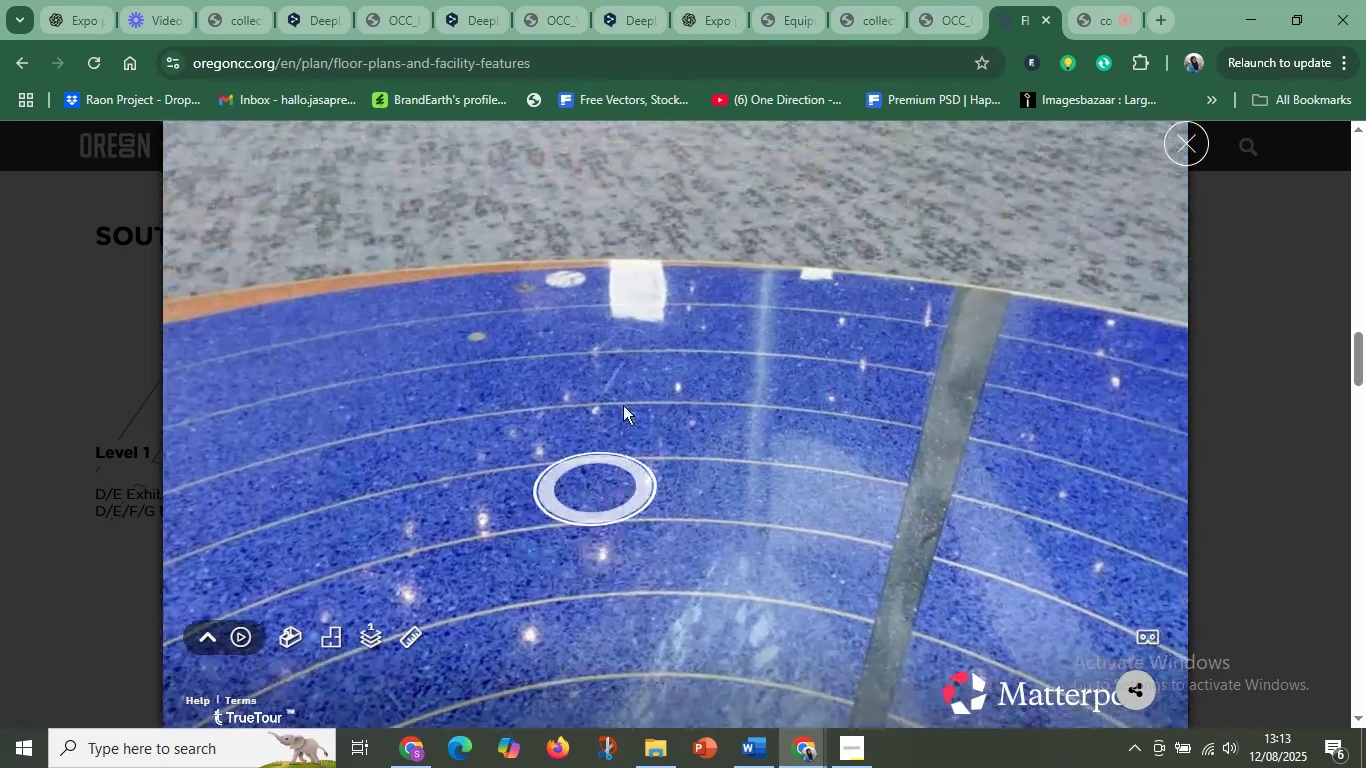 
left_click_drag(start_coordinate=[695, 278], to_coordinate=[666, 477])
 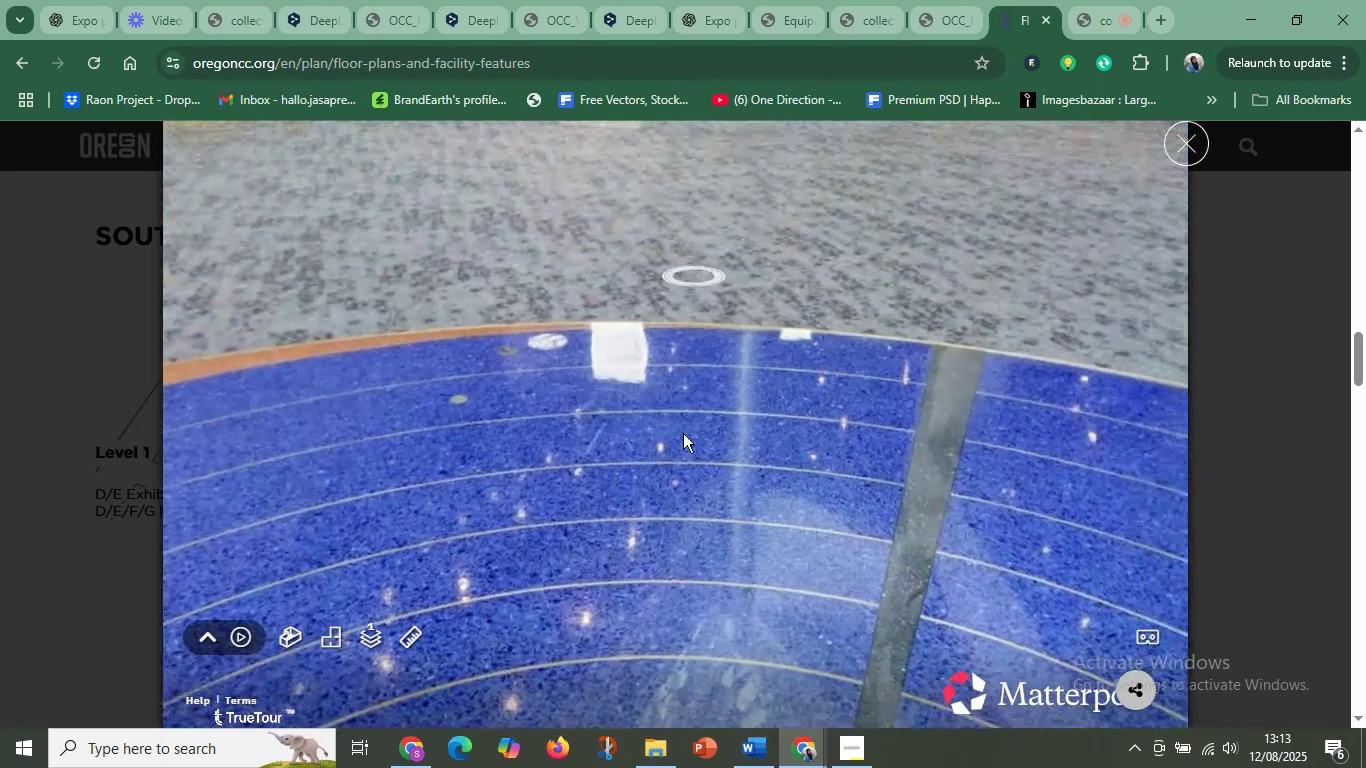 
left_click_drag(start_coordinate=[735, 331], to_coordinate=[647, 475])
 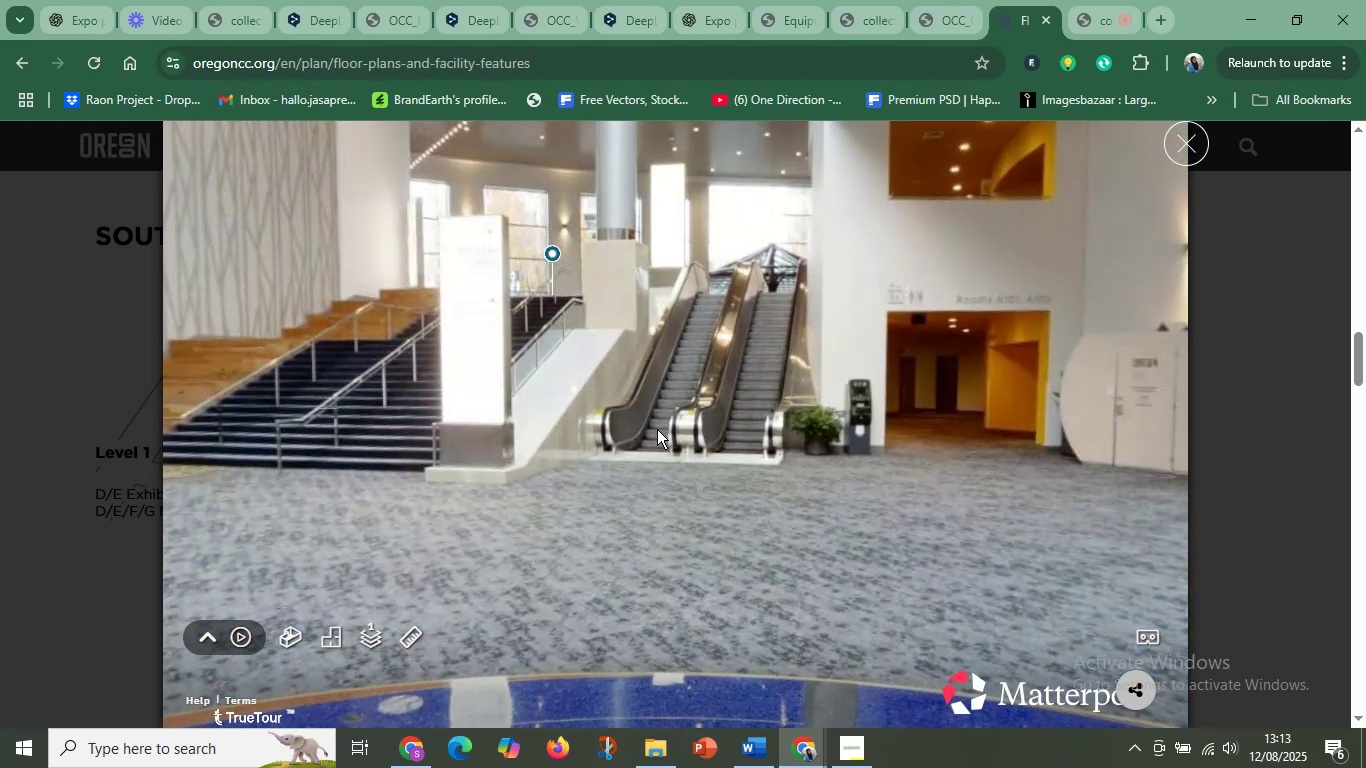 
left_click_drag(start_coordinate=[796, 409], to_coordinate=[471, 445])
 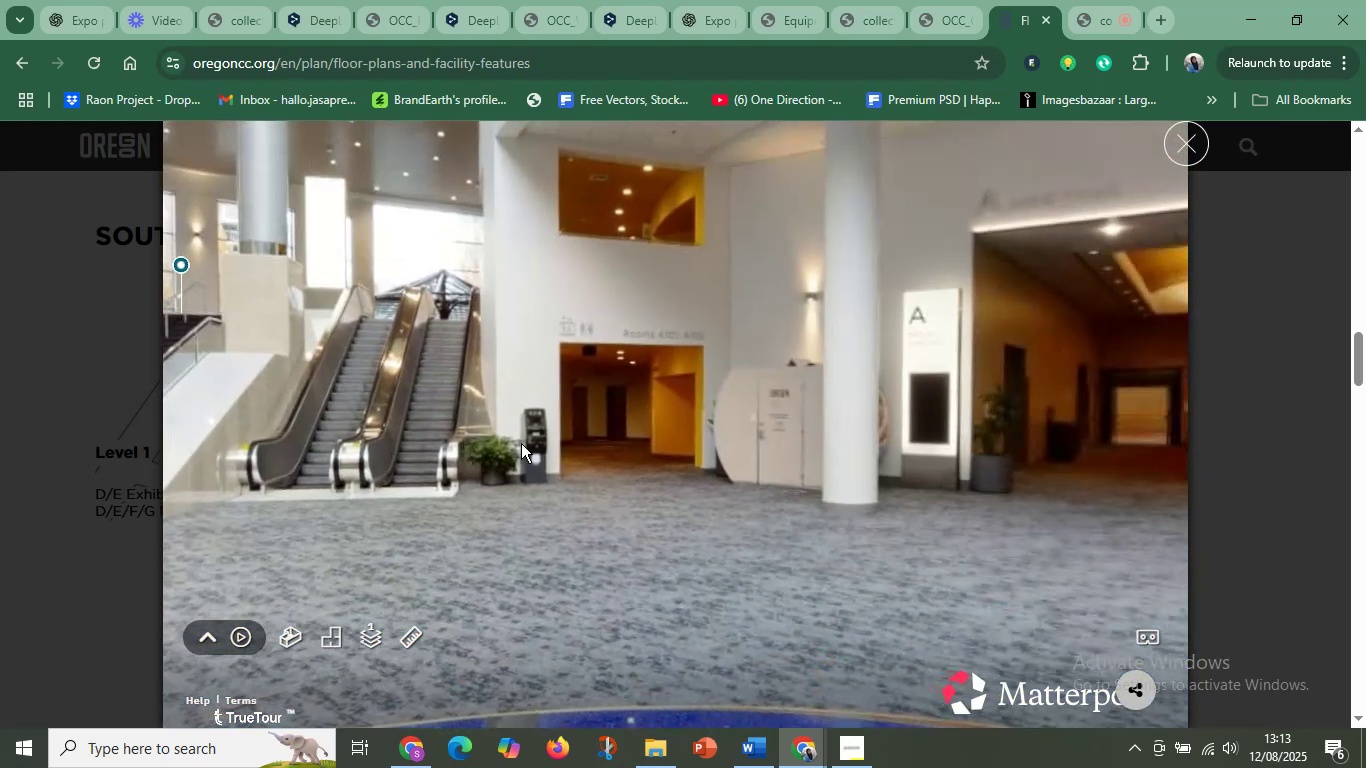 
left_click_drag(start_coordinate=[786, 443], to_coordinate=[433, 447])
 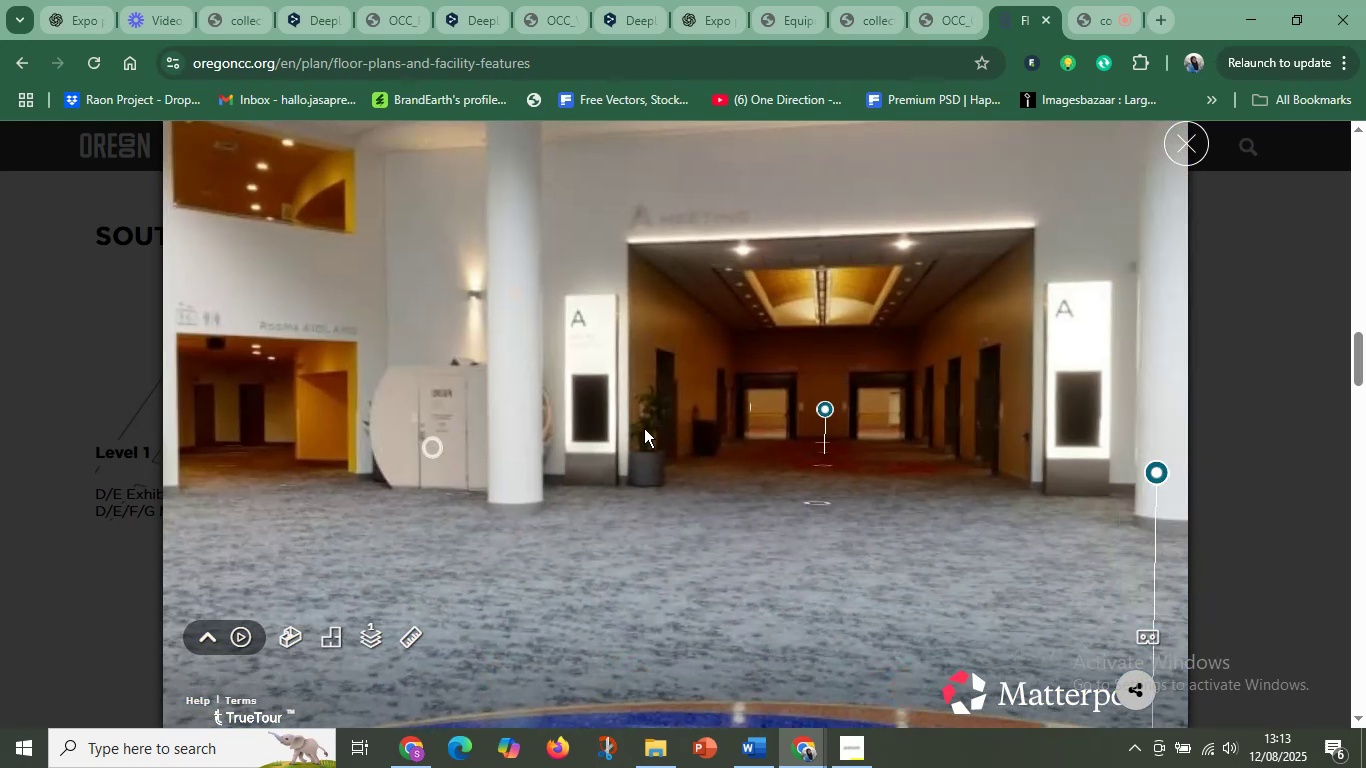 
left_click_drag(start_coordinate=[919, 418], to_coordinate=[328, 370])
 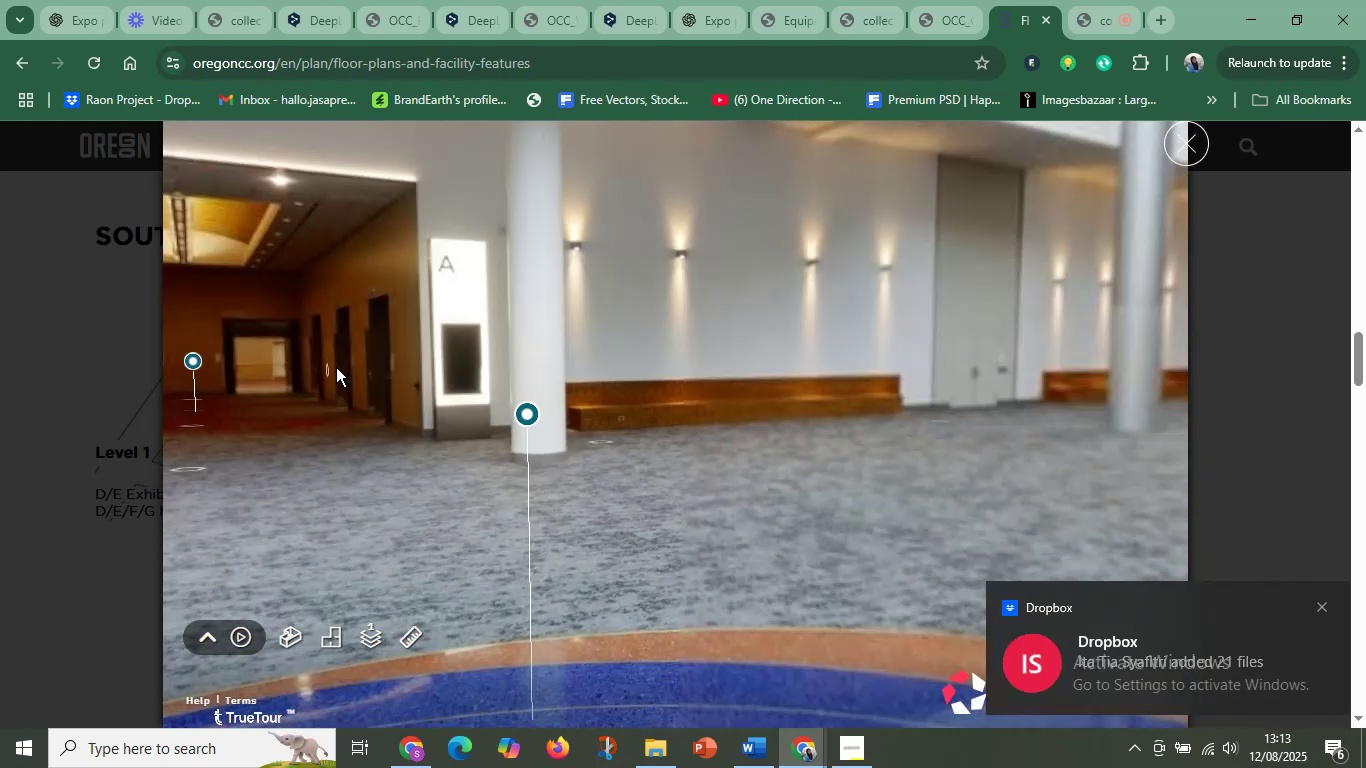 
left_click_drag(start_coordinate=[757, 406], to_coordinate=[443, 383])
 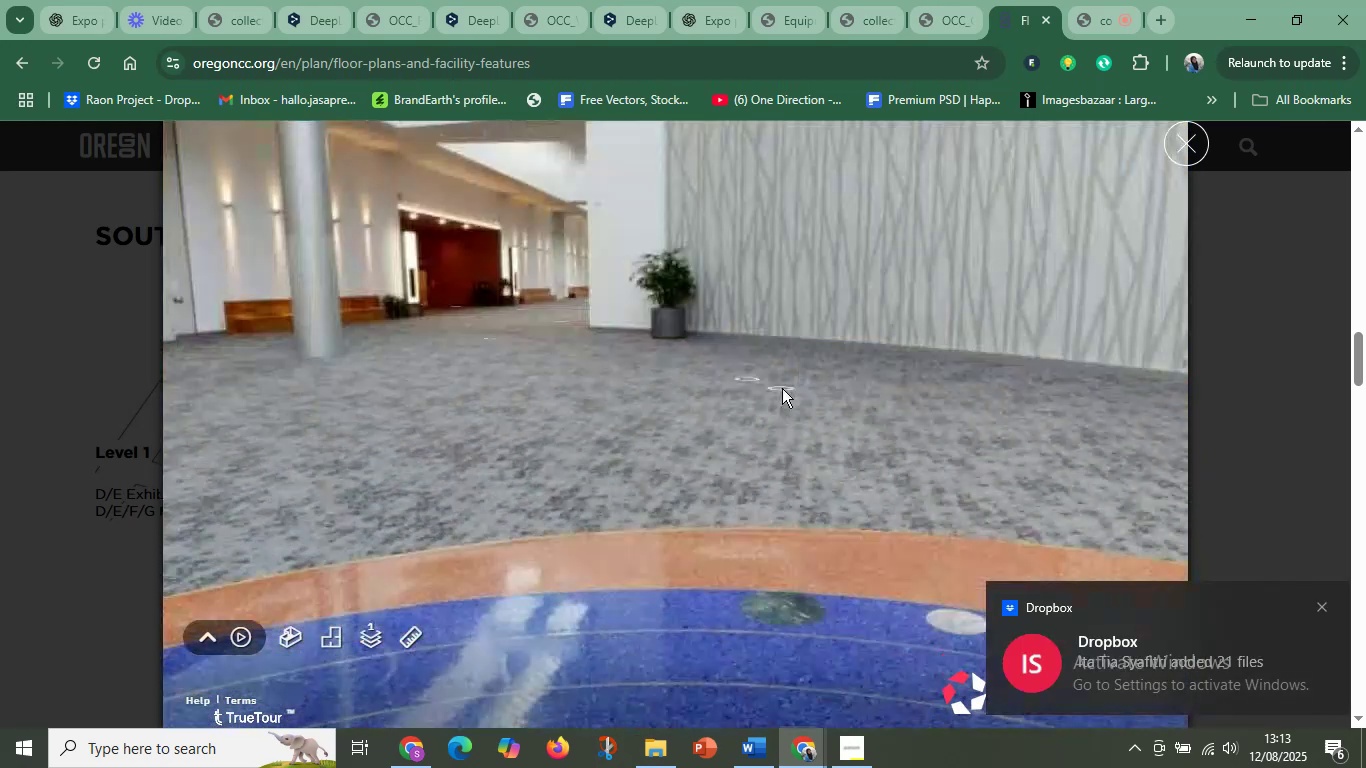 
left_click_drag(start_coordinate=[785, 398], to_coordinate=[436, 392])
 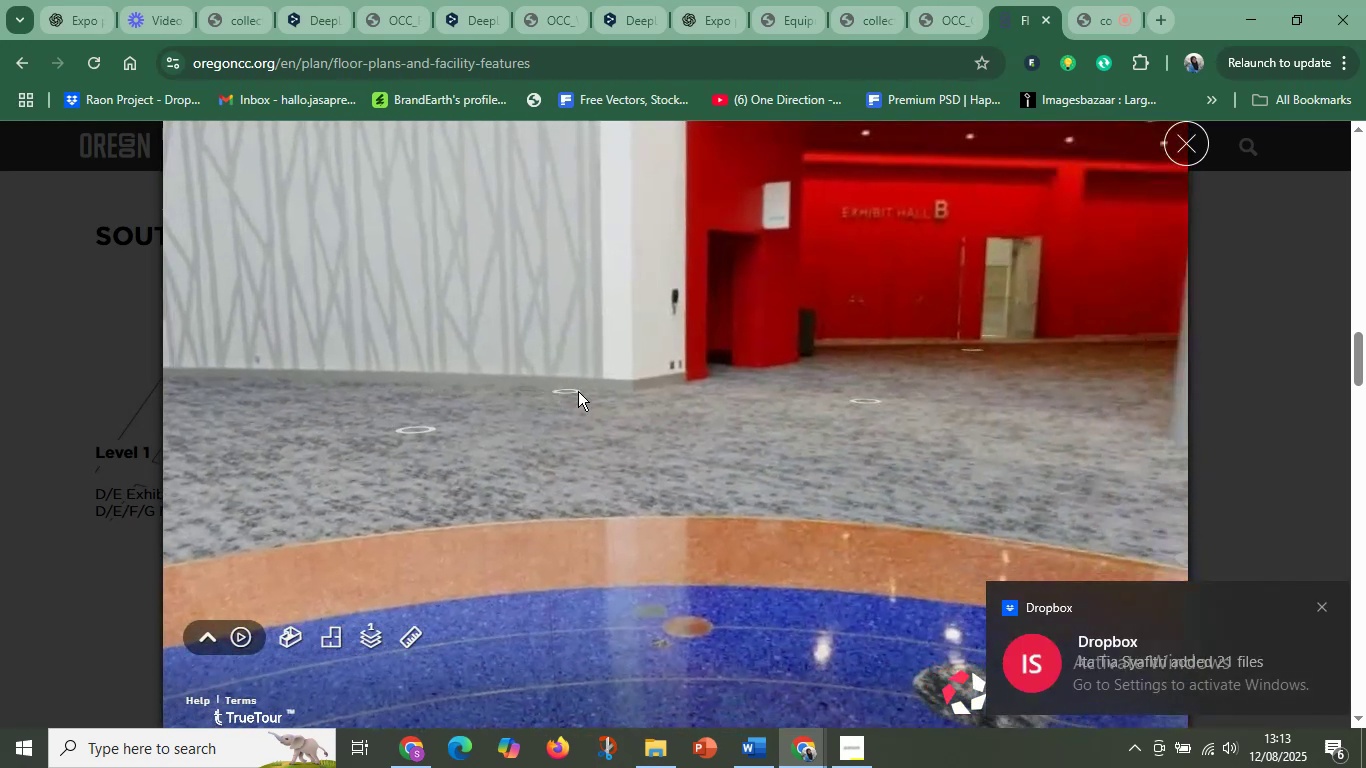 
left_click_drag(start_coordinate=[770, 405], to_coordinate=[393, 506])
 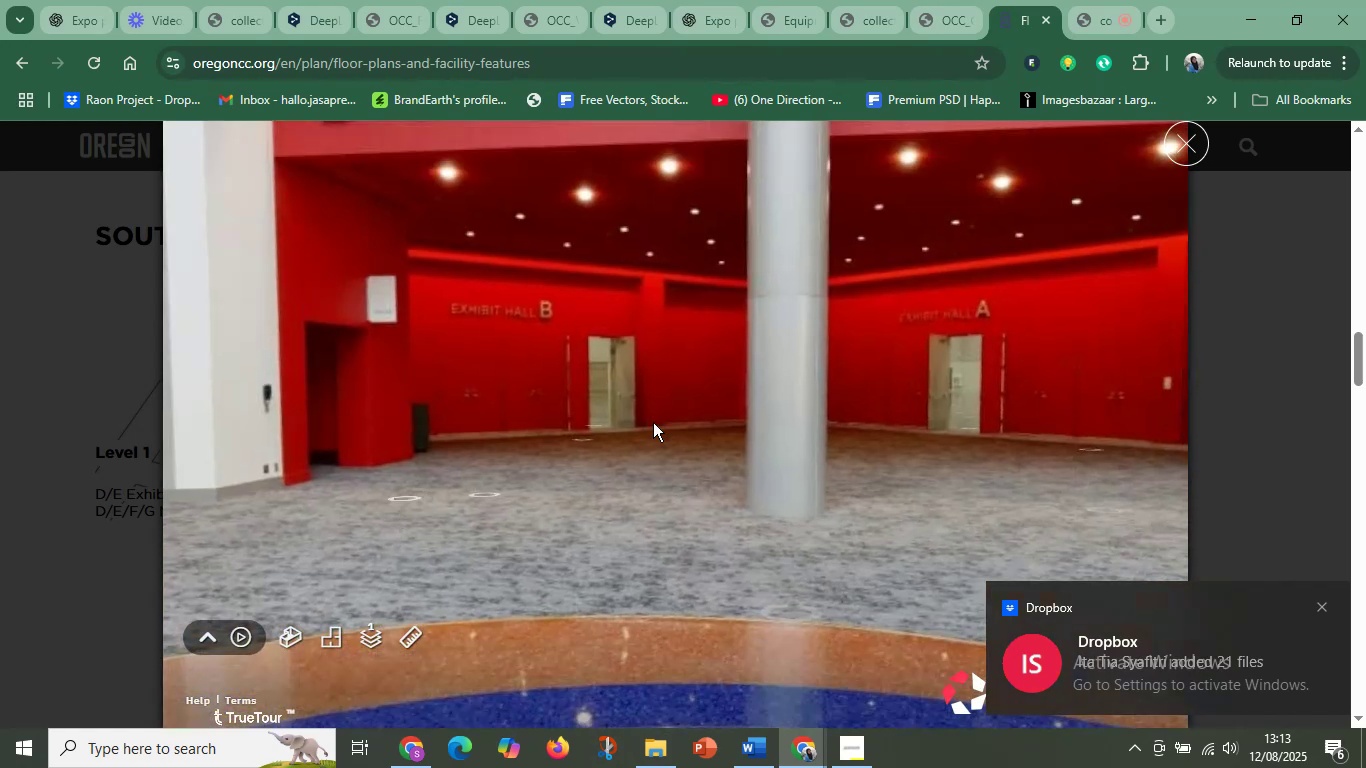 
left_click_drag(start_coordinate=[763, 406], to_coordinate=[432, 422])
 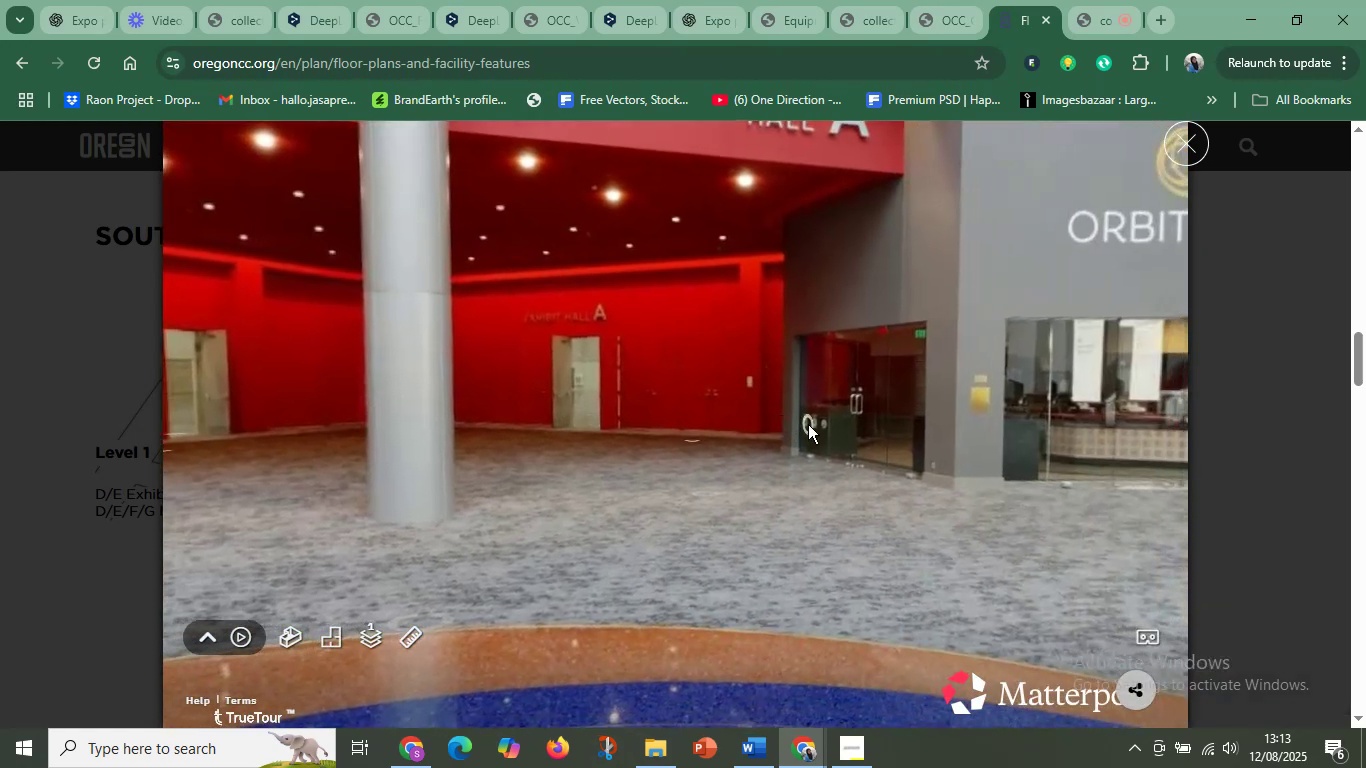 
left_click_drag(start_coordinate=[786, 428], to_coordinate=[555, 425])
 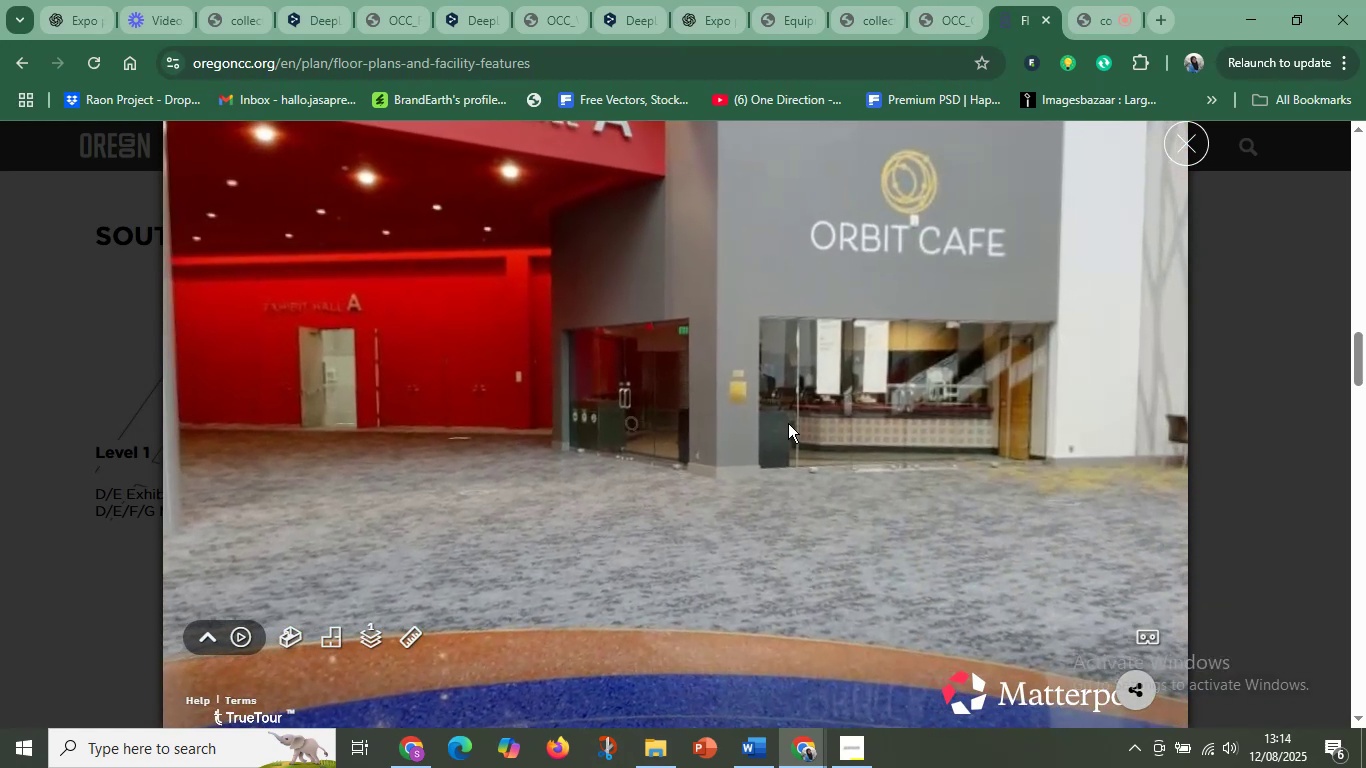 
left_click_drag(start_coordinate=[792, 423], to_coordinate=[507, 558])
 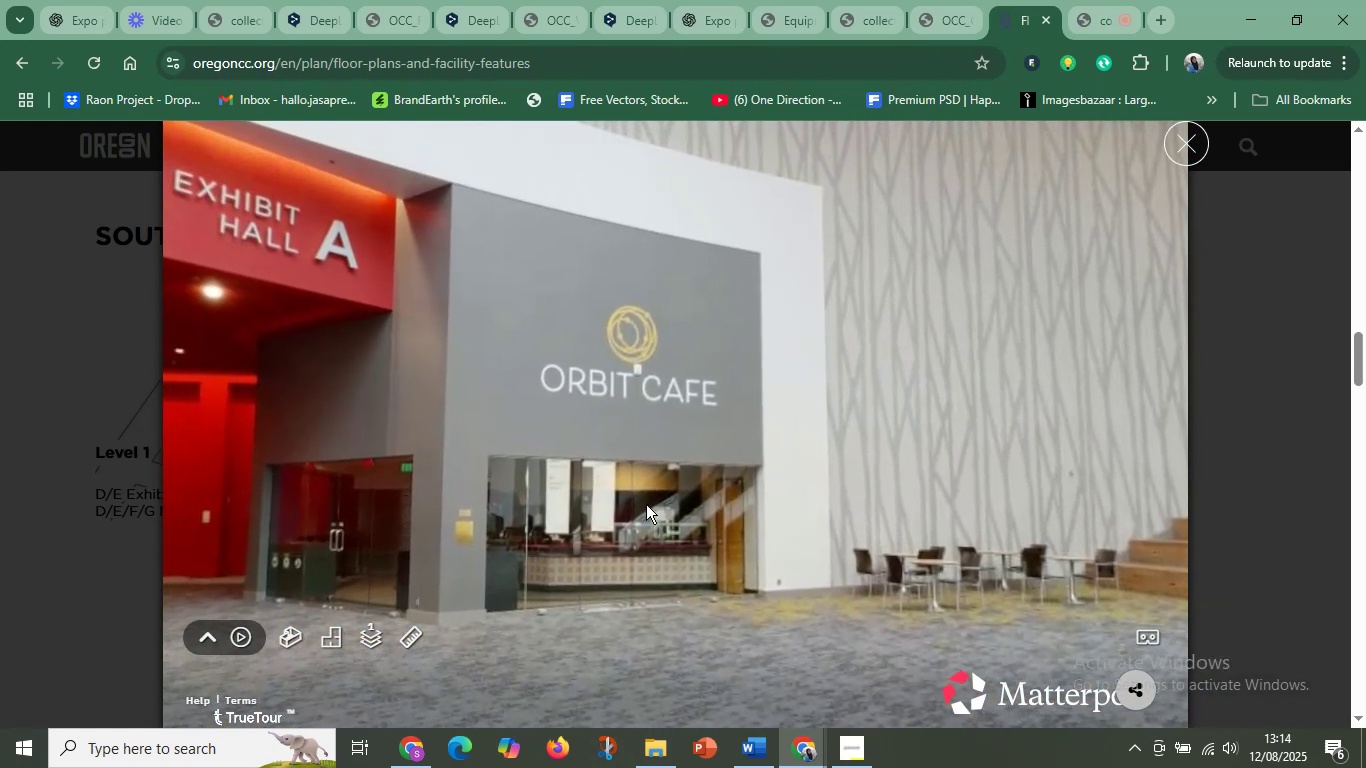 
left_click_drag(start_coordinate=[720, 492], to_coordinate=[1067, 533])
 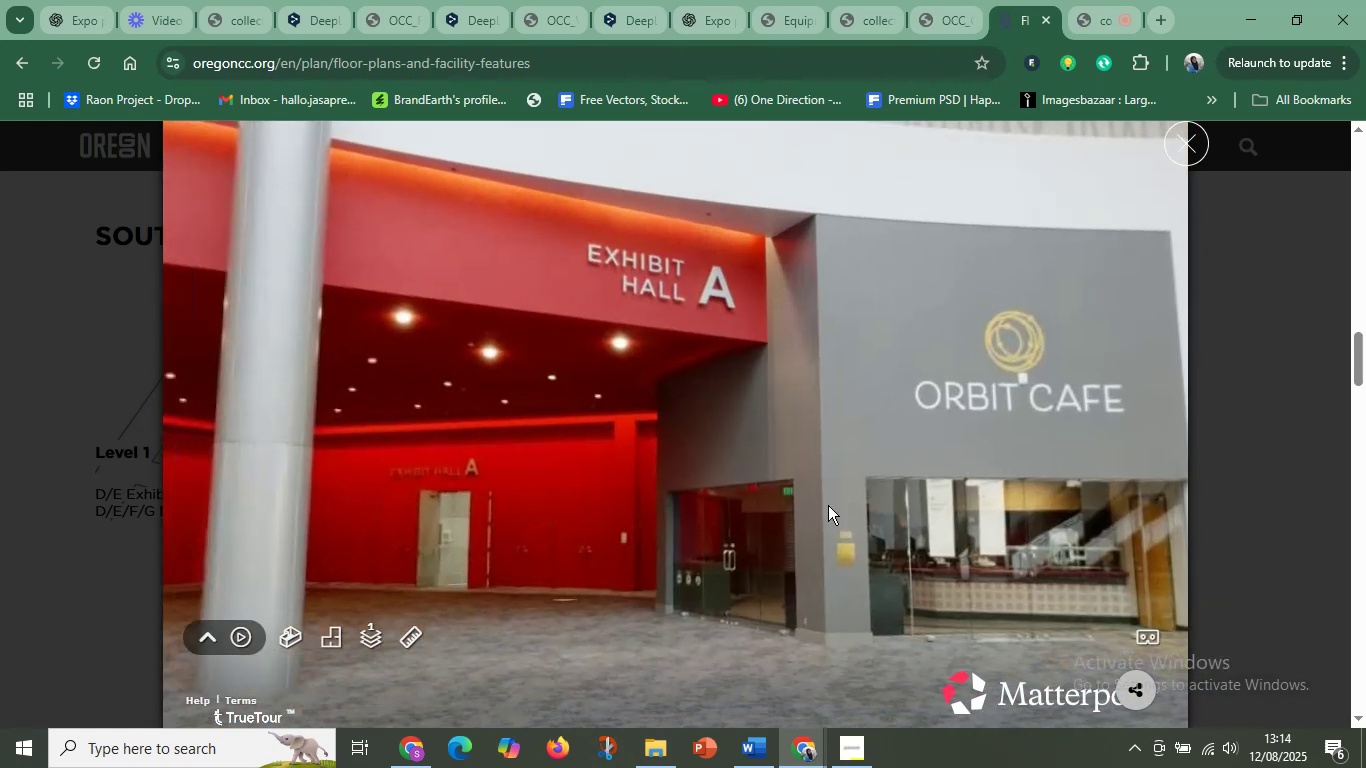 
left_click_drag(start_coordinate=[946, 518], to_coordinate=[738, 463])
 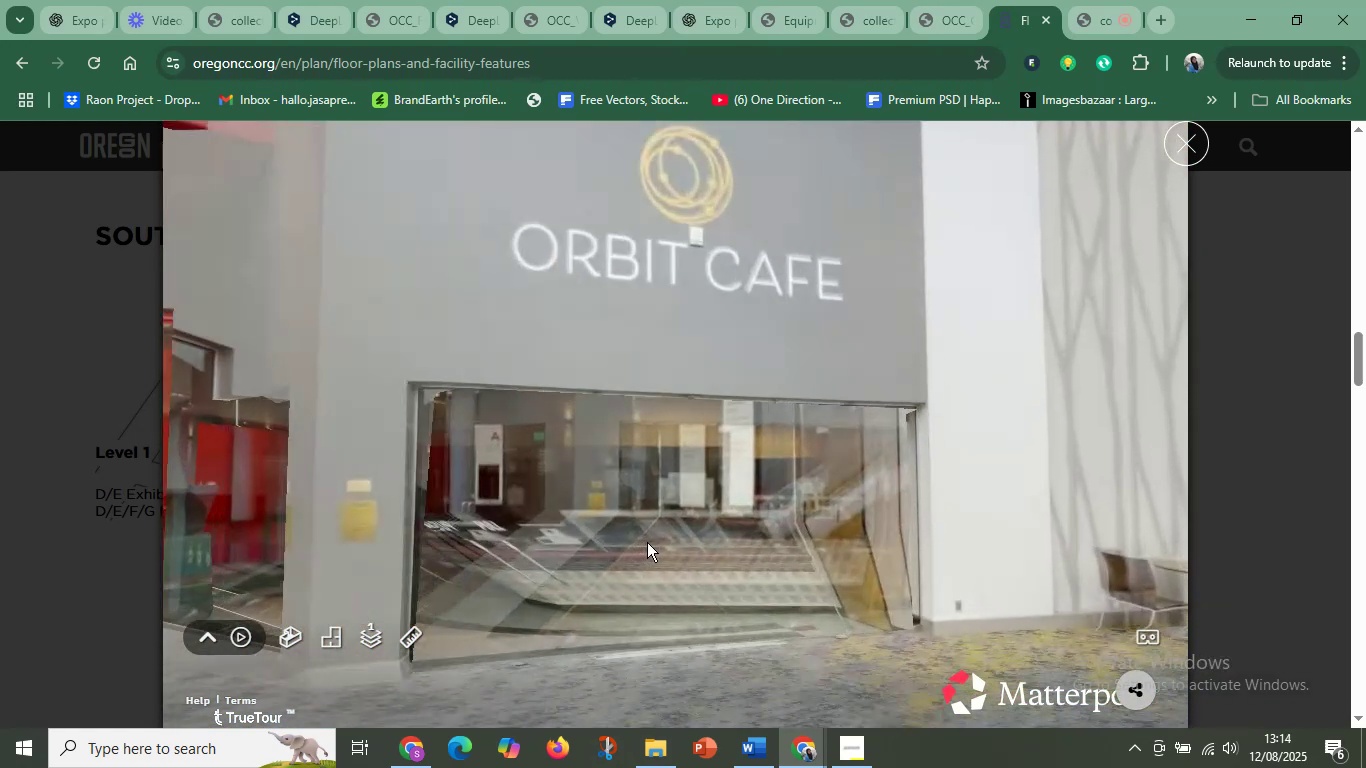 
left_click_drag(start_coordinate=[471, 533], to_coordinate=[607, 459])
 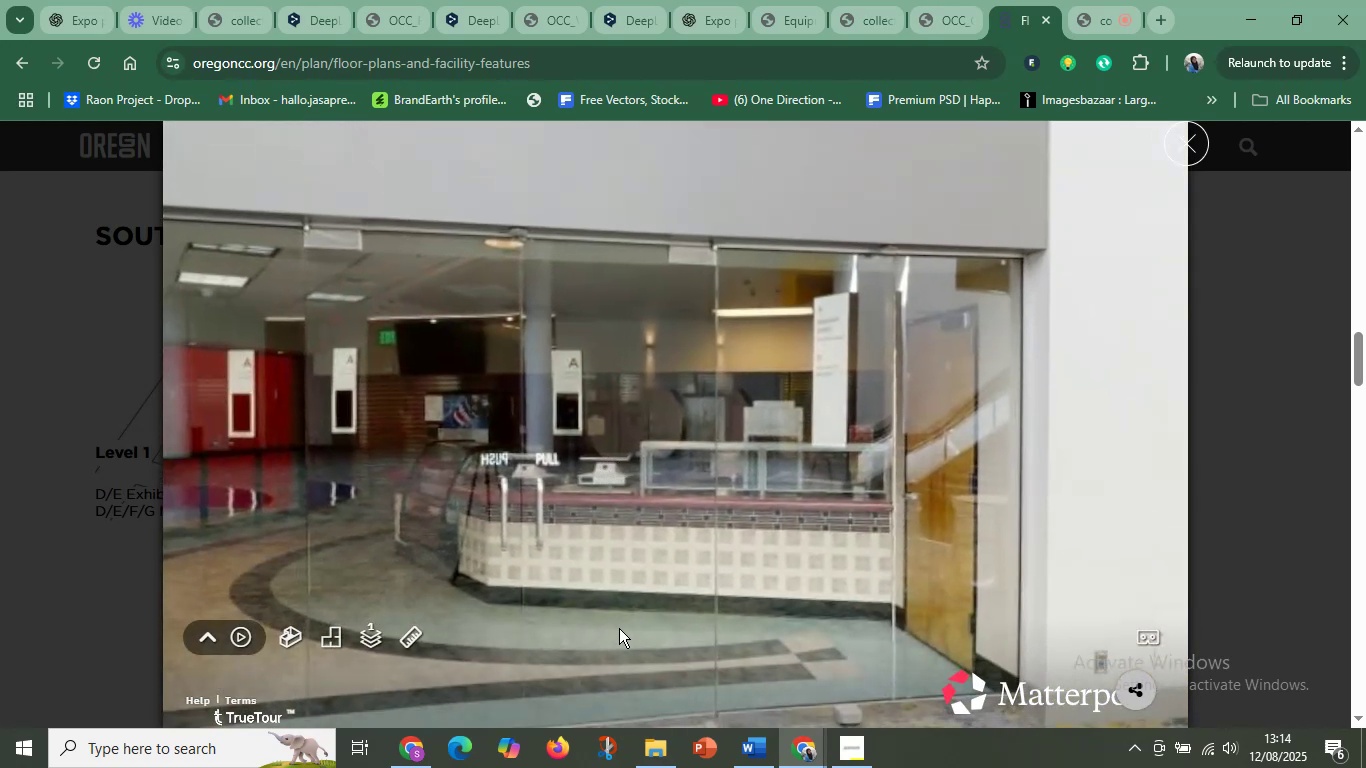 
left_click_drag(start_coordinate=[544, 632], to_coordinate=[629, 566])
 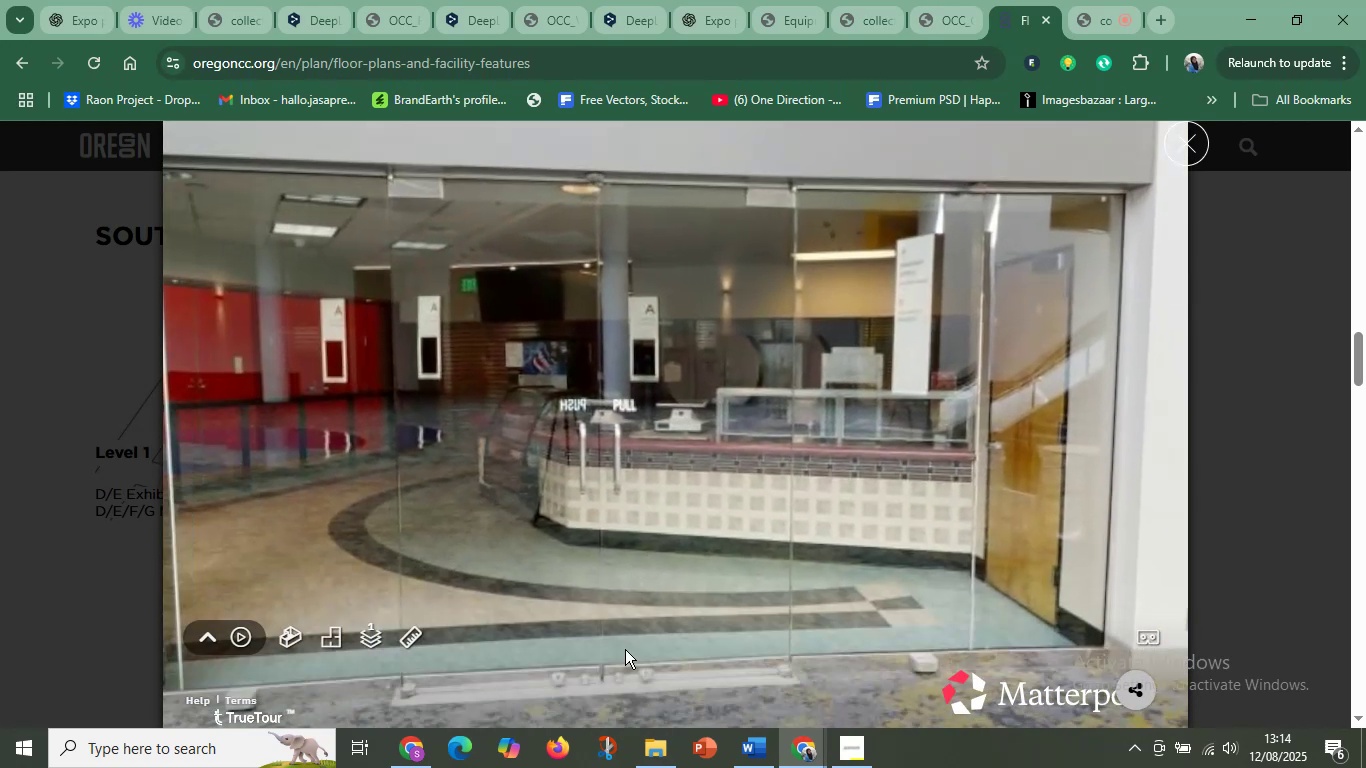 
left_click_drag(start_coordinate=[631, 646], to_coordinate=[573, 595])
 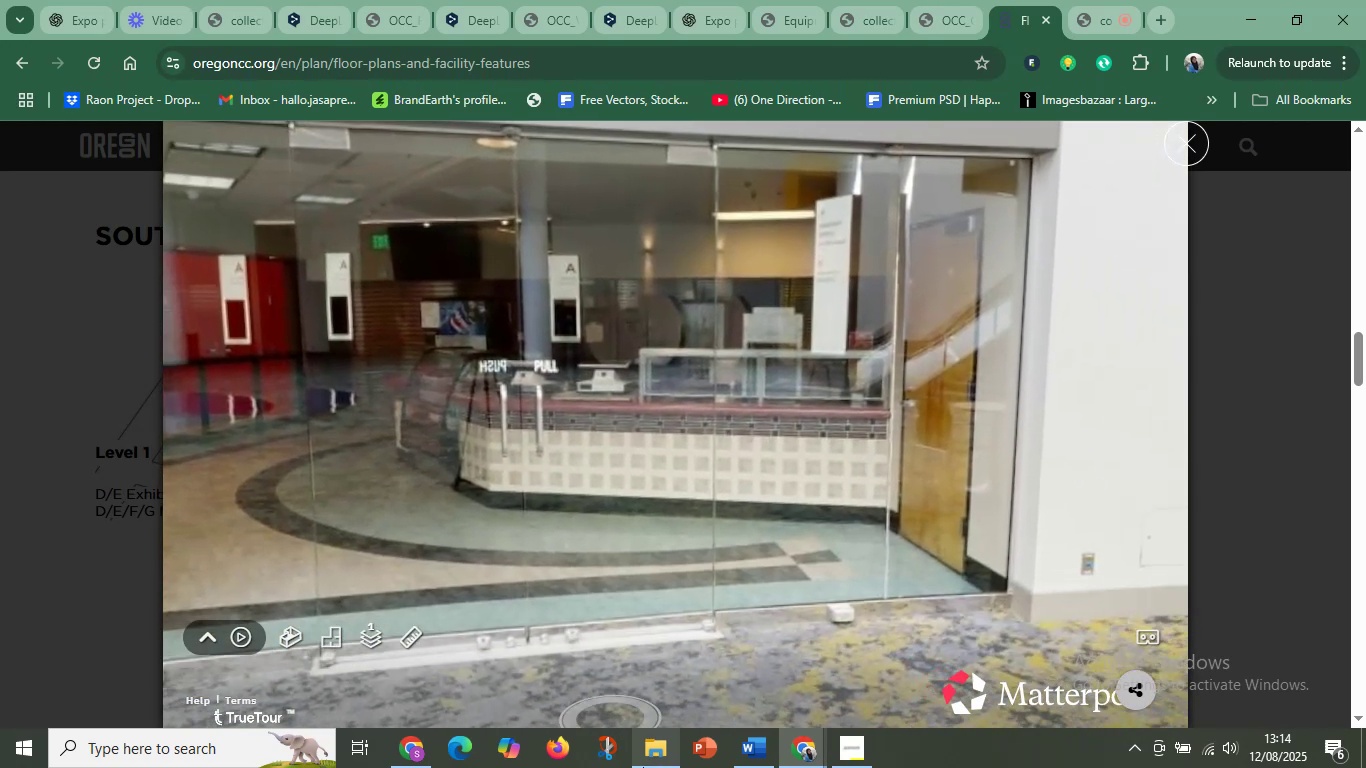 
mouse_move([699, 762])
 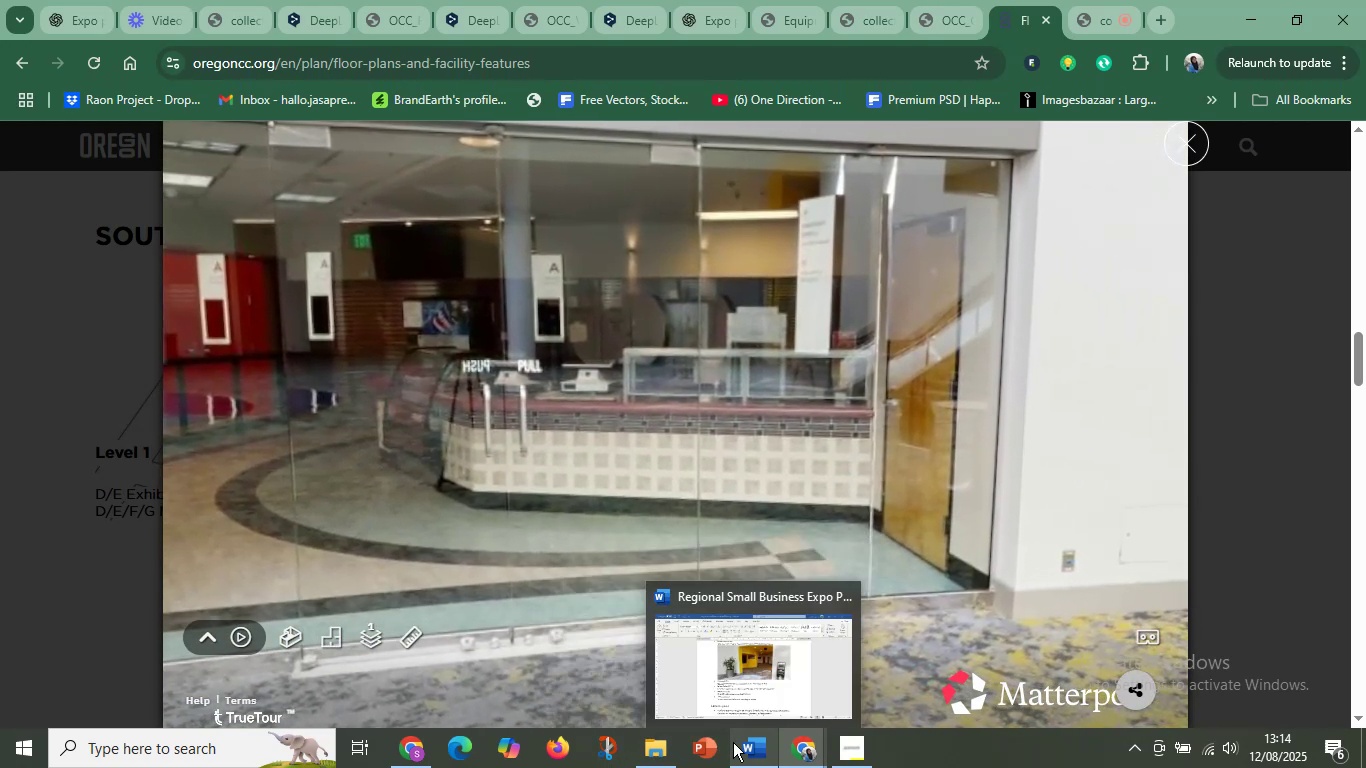 
left_click([761, 666])
 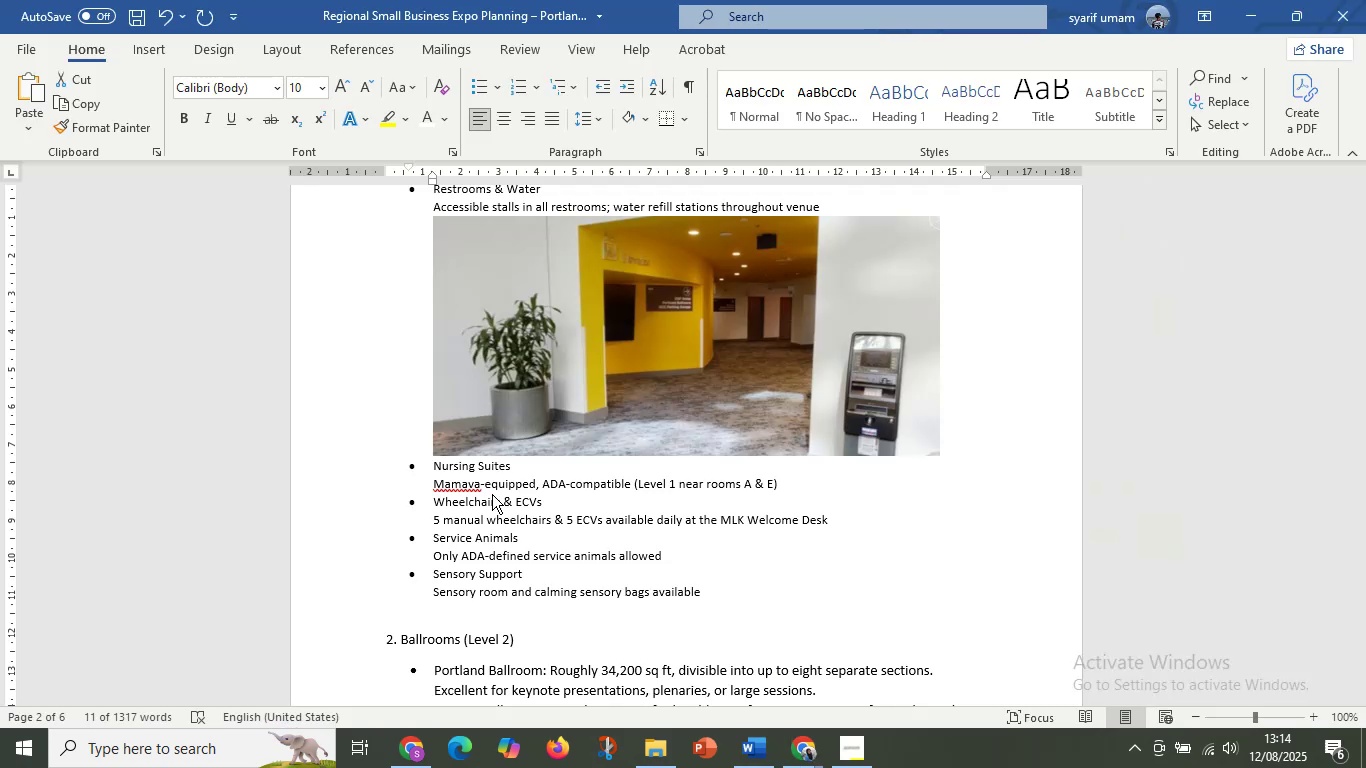 
left_click([495, 485])
 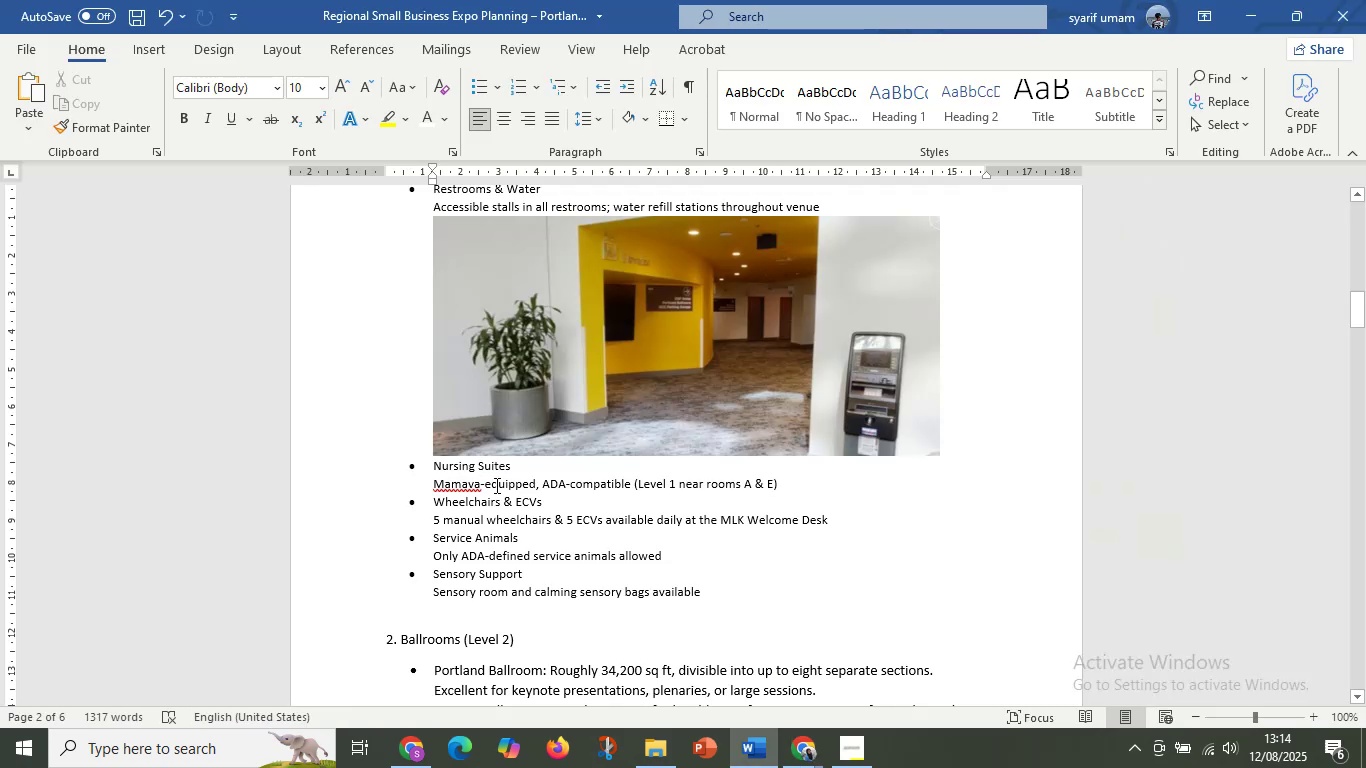 
scroll: coordinate [650, 591], scroll_direction: down, amount: 2.0
 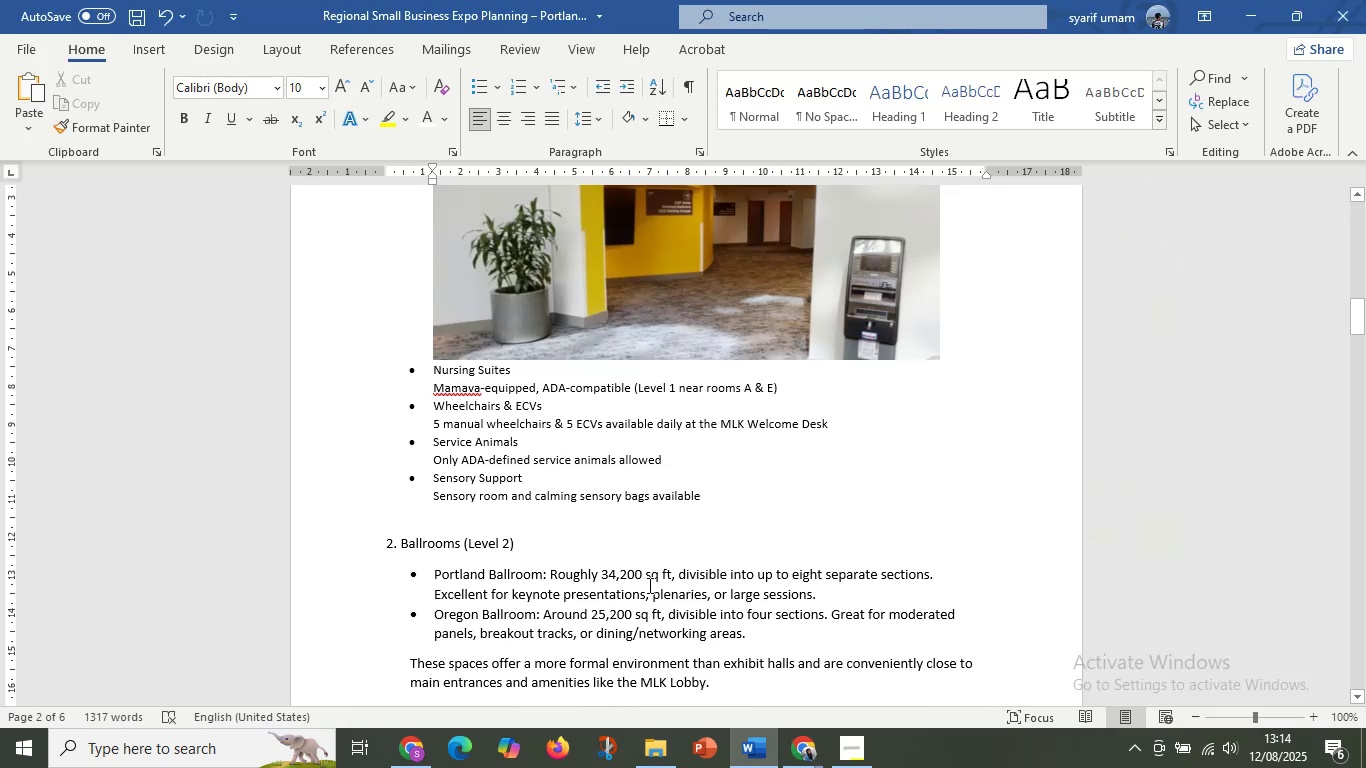 
left_click([796, 385])
 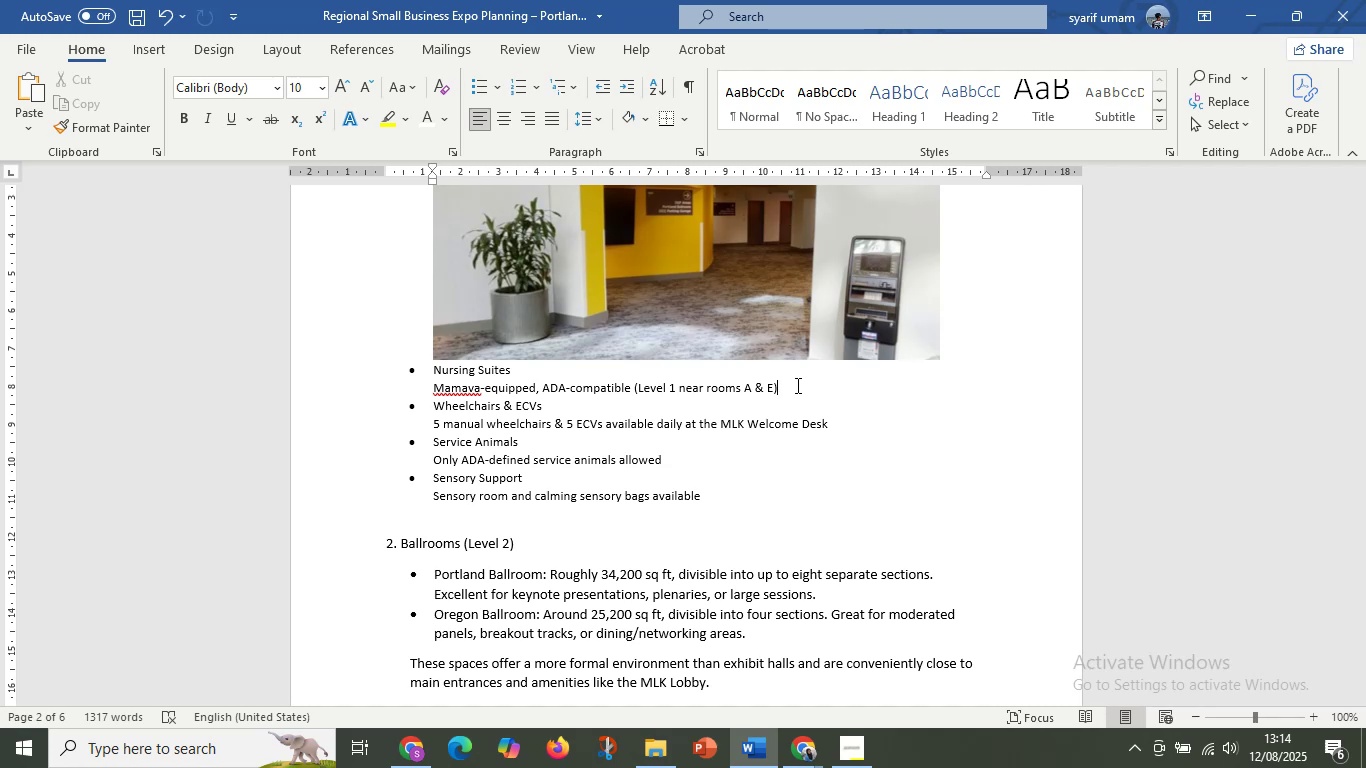 
wait(11.03)
 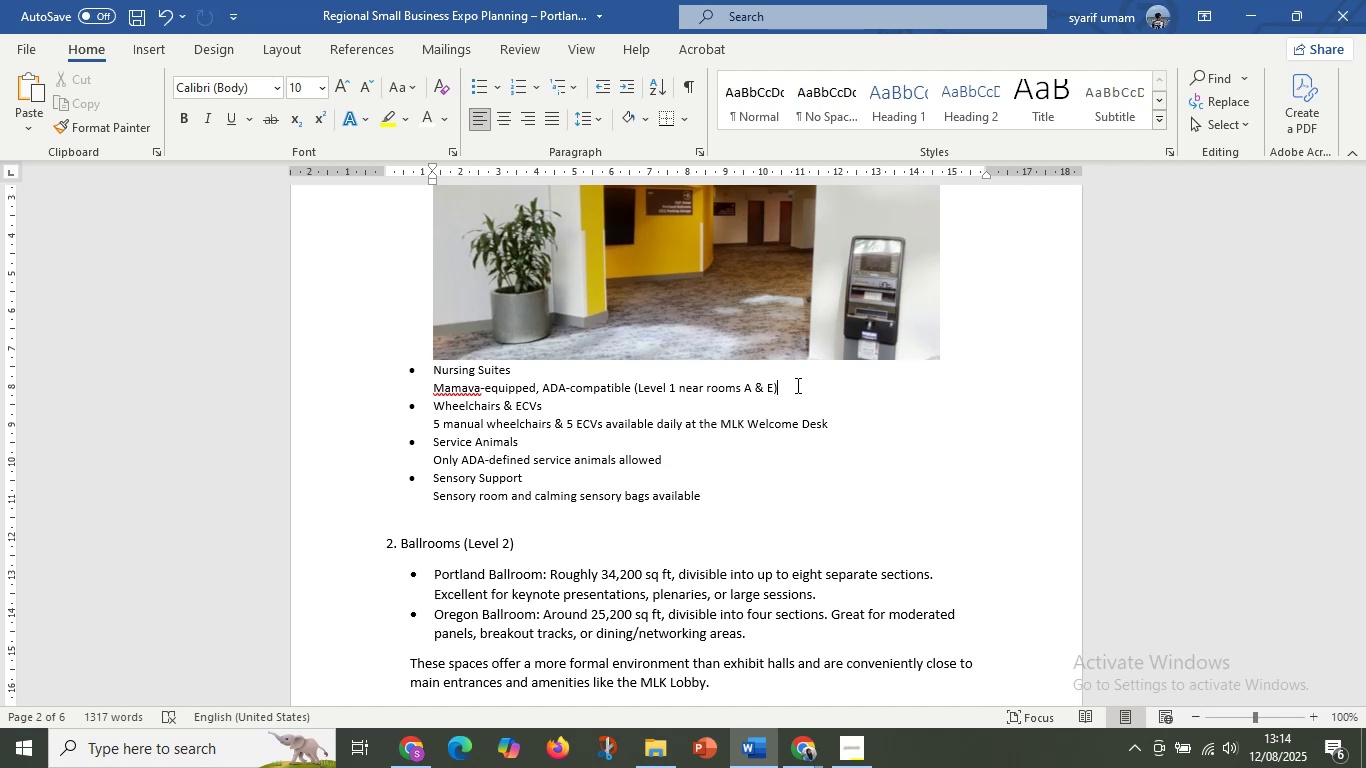 
left_click_drag(start_coordinate=[565, 434], to_coordinate=[558, 377])
 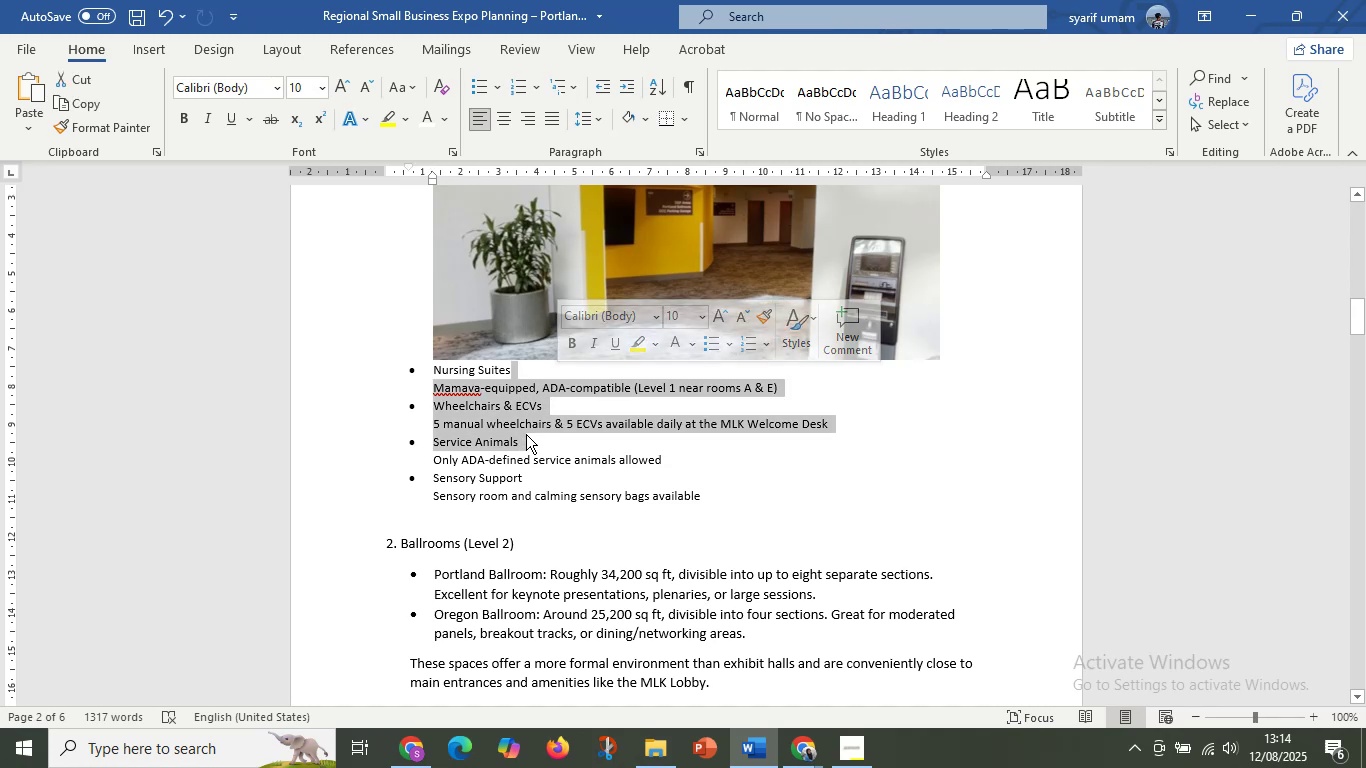 
left_click([526, 434])
 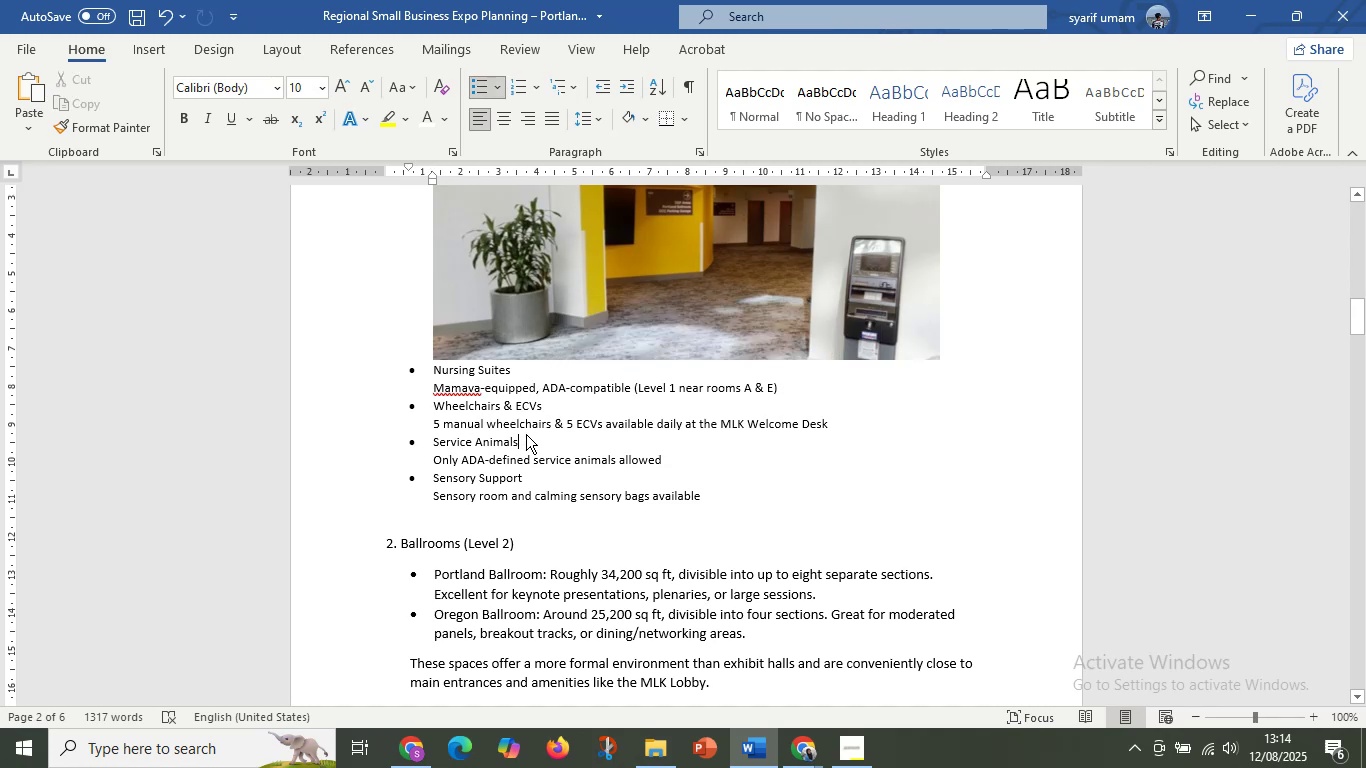 
hold_key(key=ControlLeft, duration=1.48)
scroll: coordinate [488, 481], scroll_direction: up, amount: 6.0
 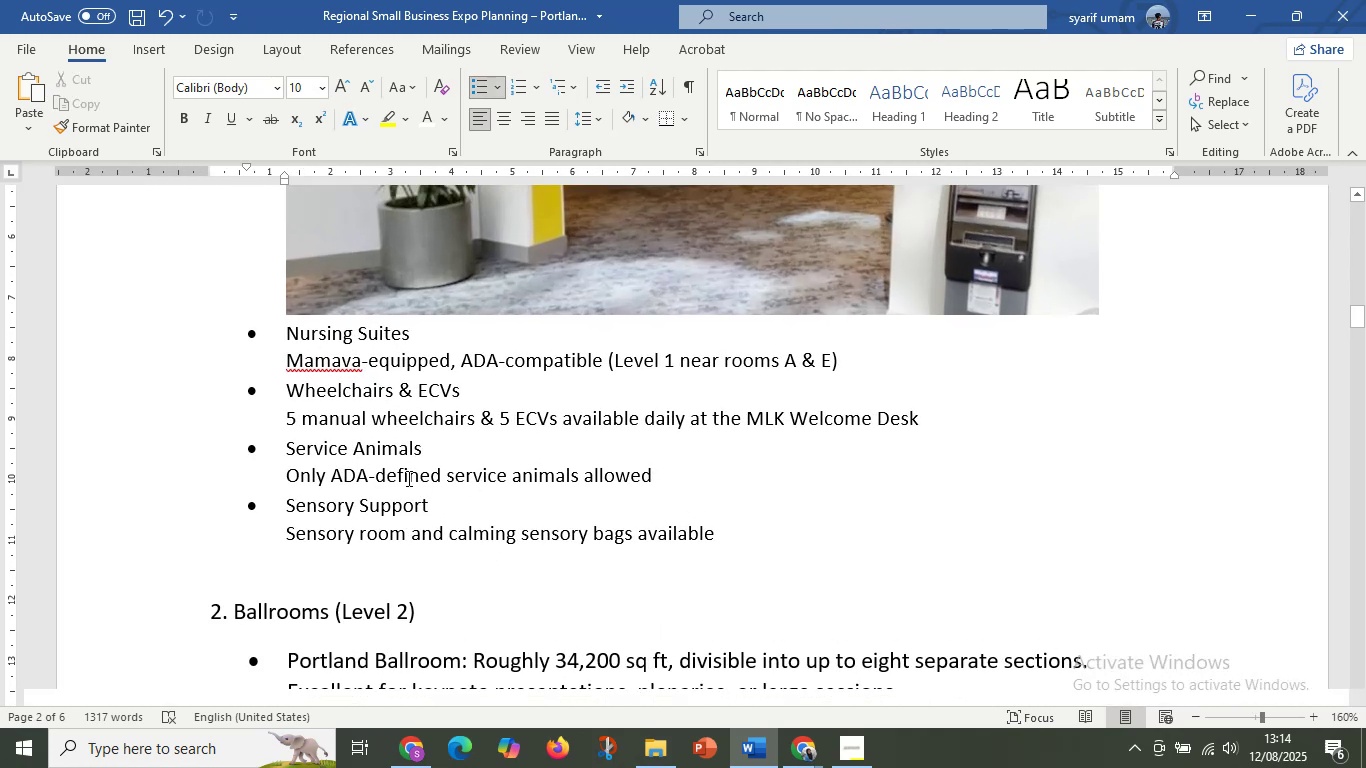 
left_click_drag(start_coordinate=[430, 441], to_coordinate=[357, 386])
 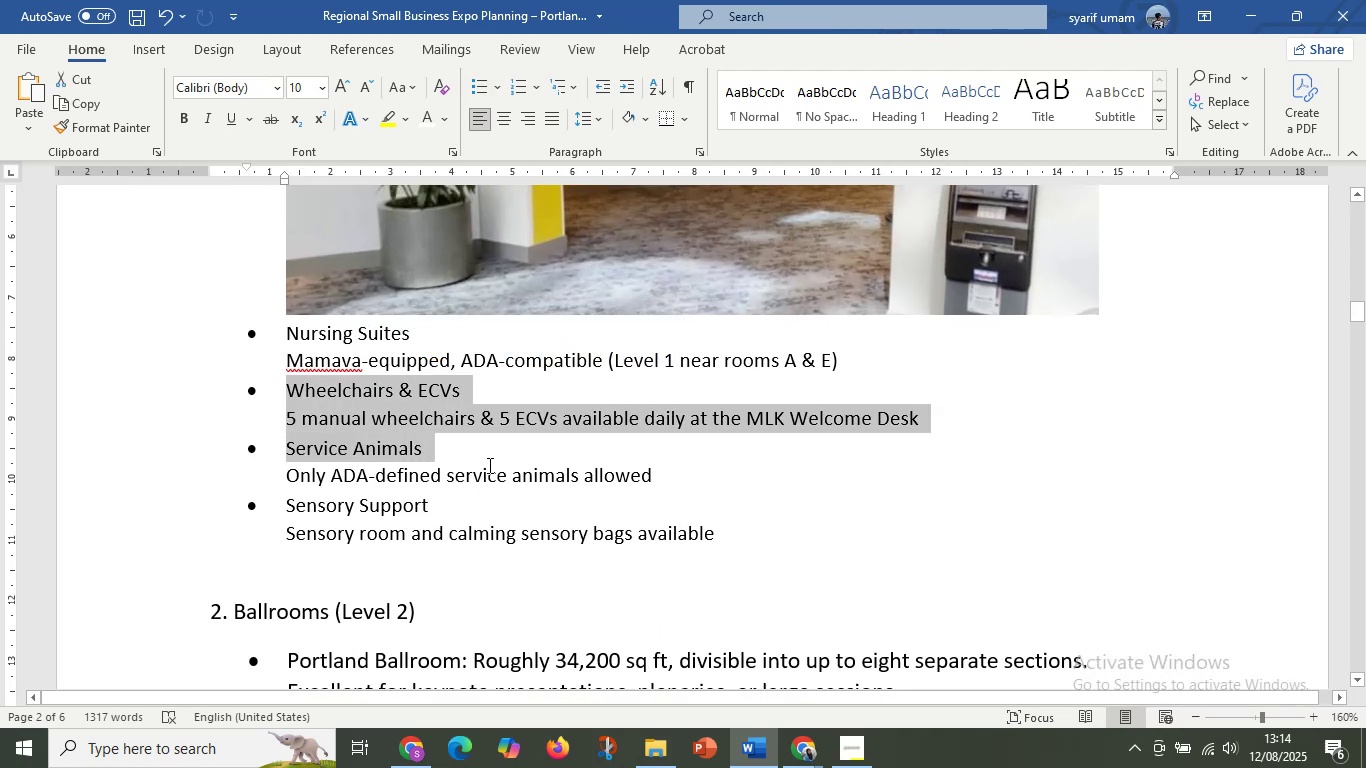 
left_click([488, 465])
 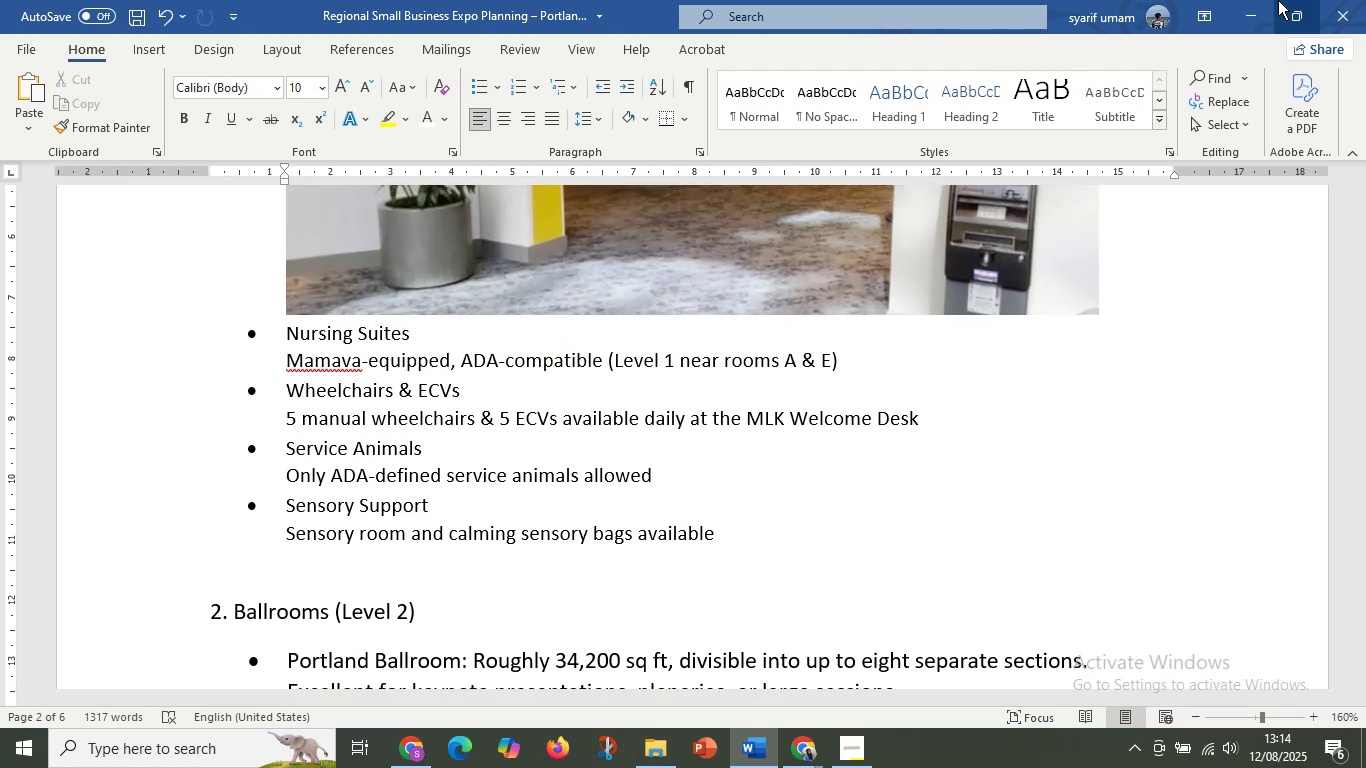 
left_click([1244, 20])
 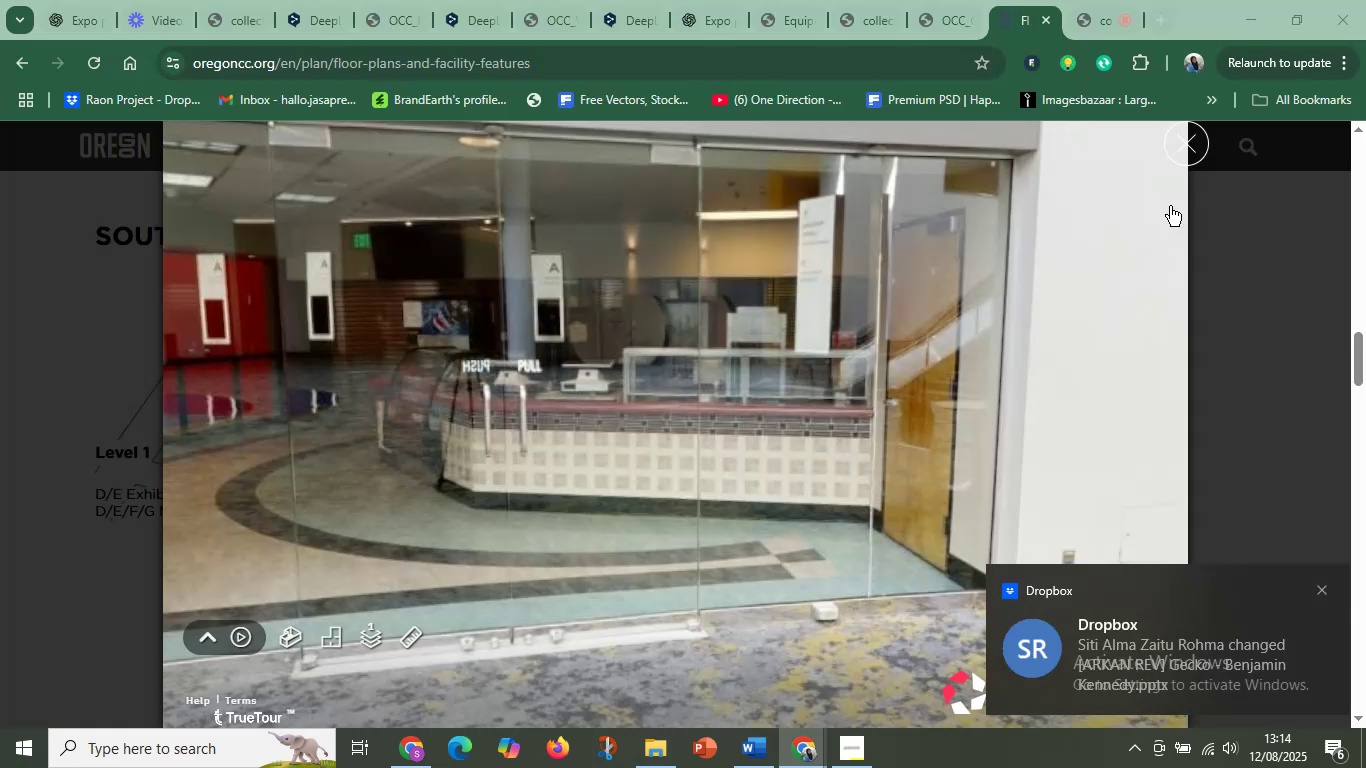 
left_click_drag(start_coordinate=[919, 538], to_coordinate=[205, 407])
 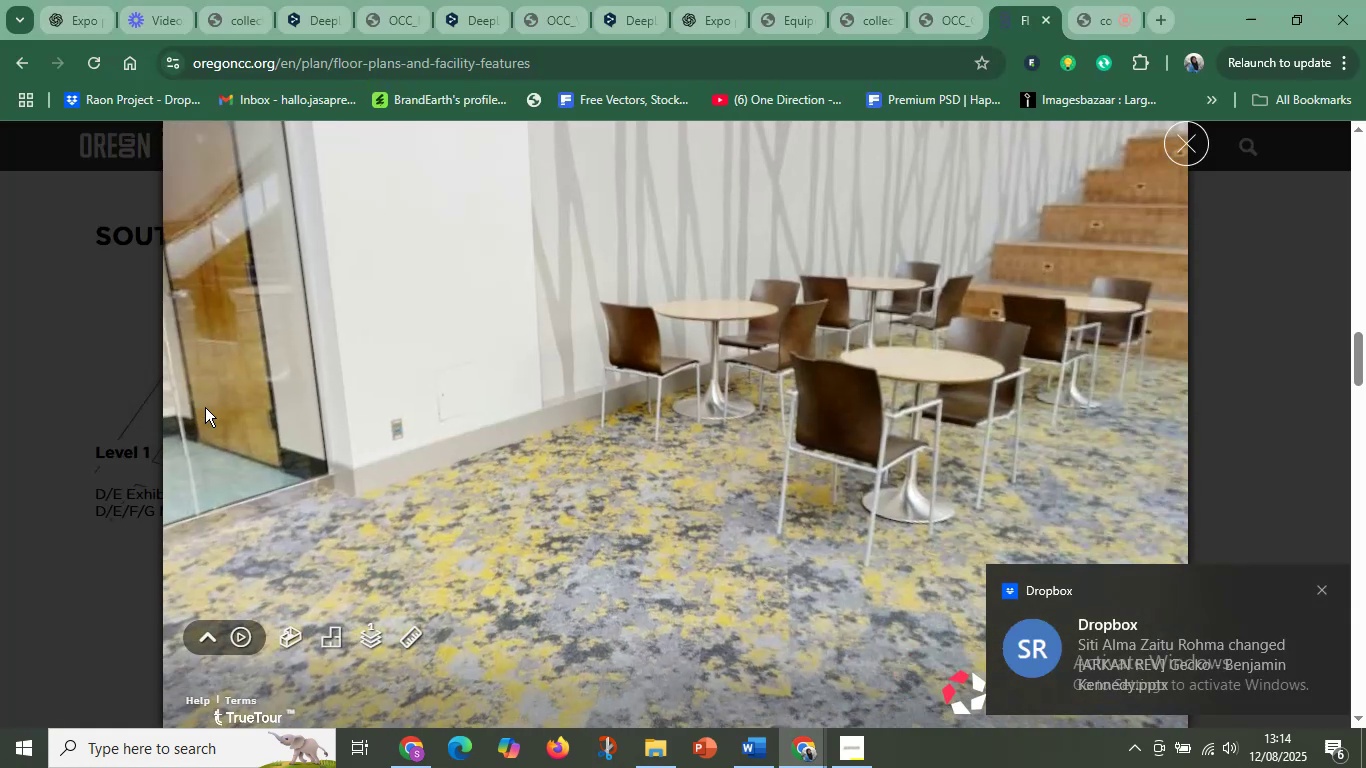 
left_click_drag(start_coordinate=[754, 396], to_coordinate=[216, 456])
 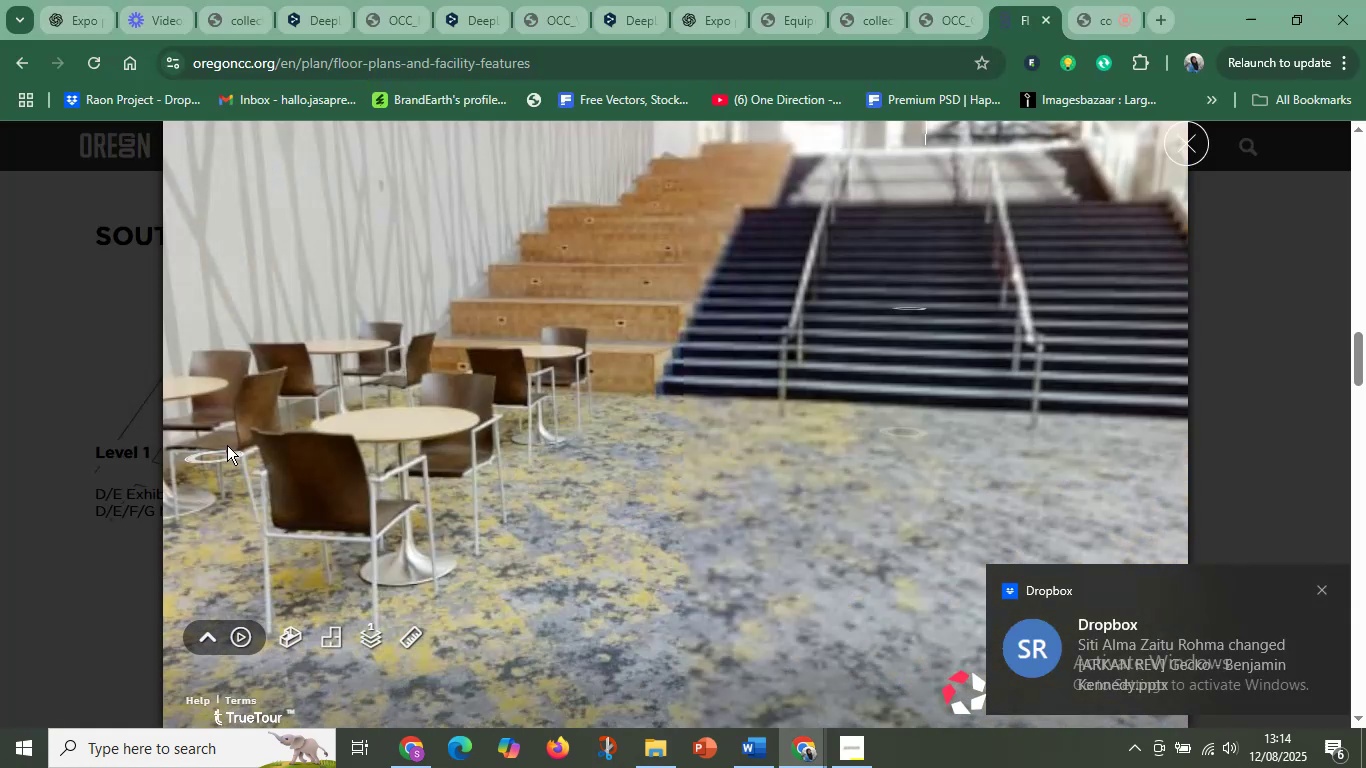 
left_click_drag(start_coordinate=[385, 357], to_coordinate=[757, 416])
 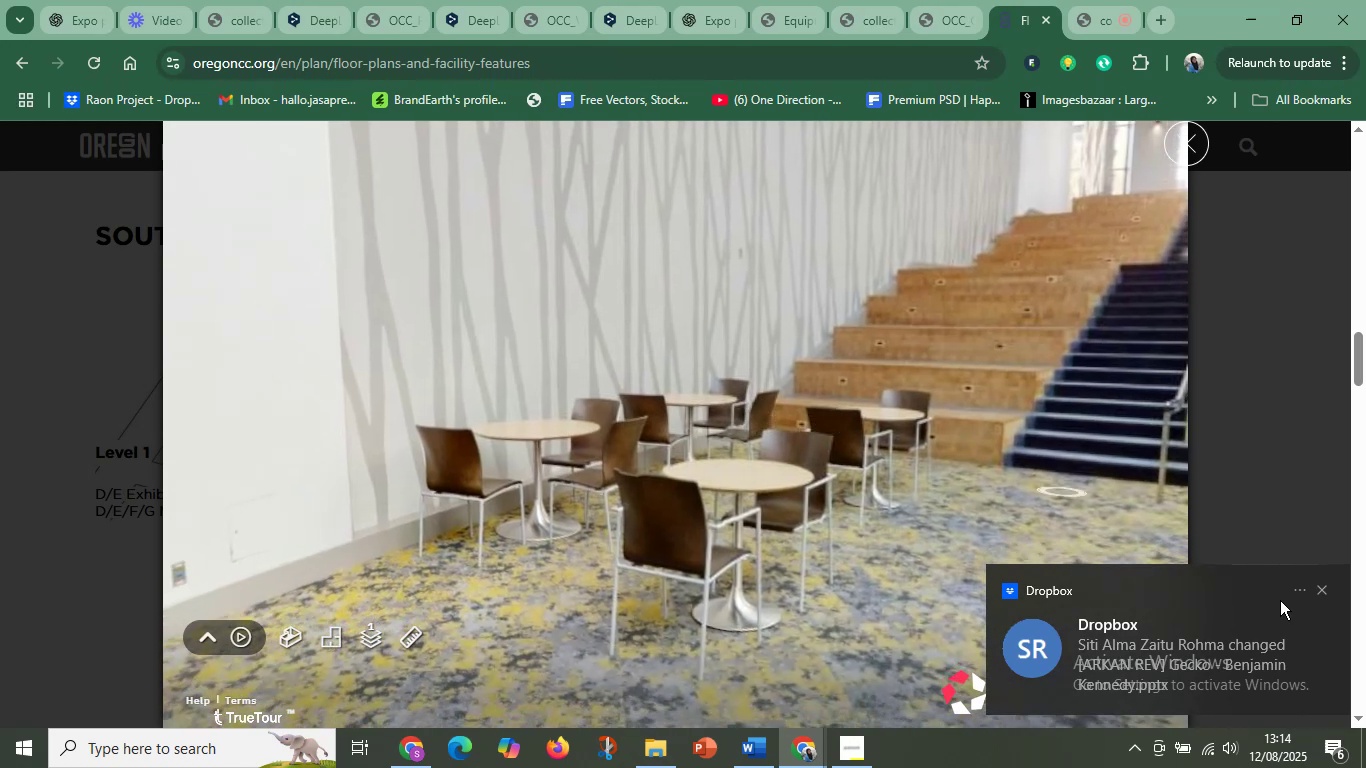 
left_click([1323, 586])
 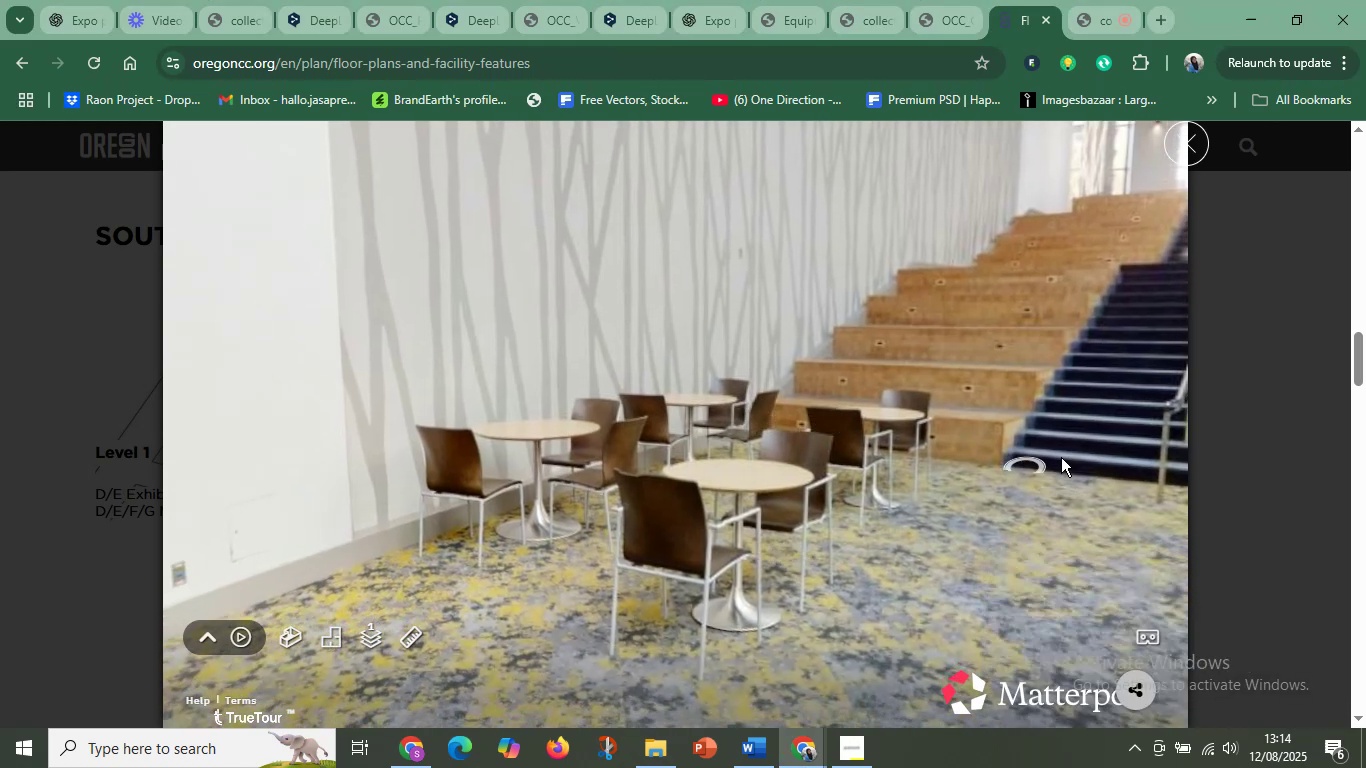 
key(Meta+Shift+S)
 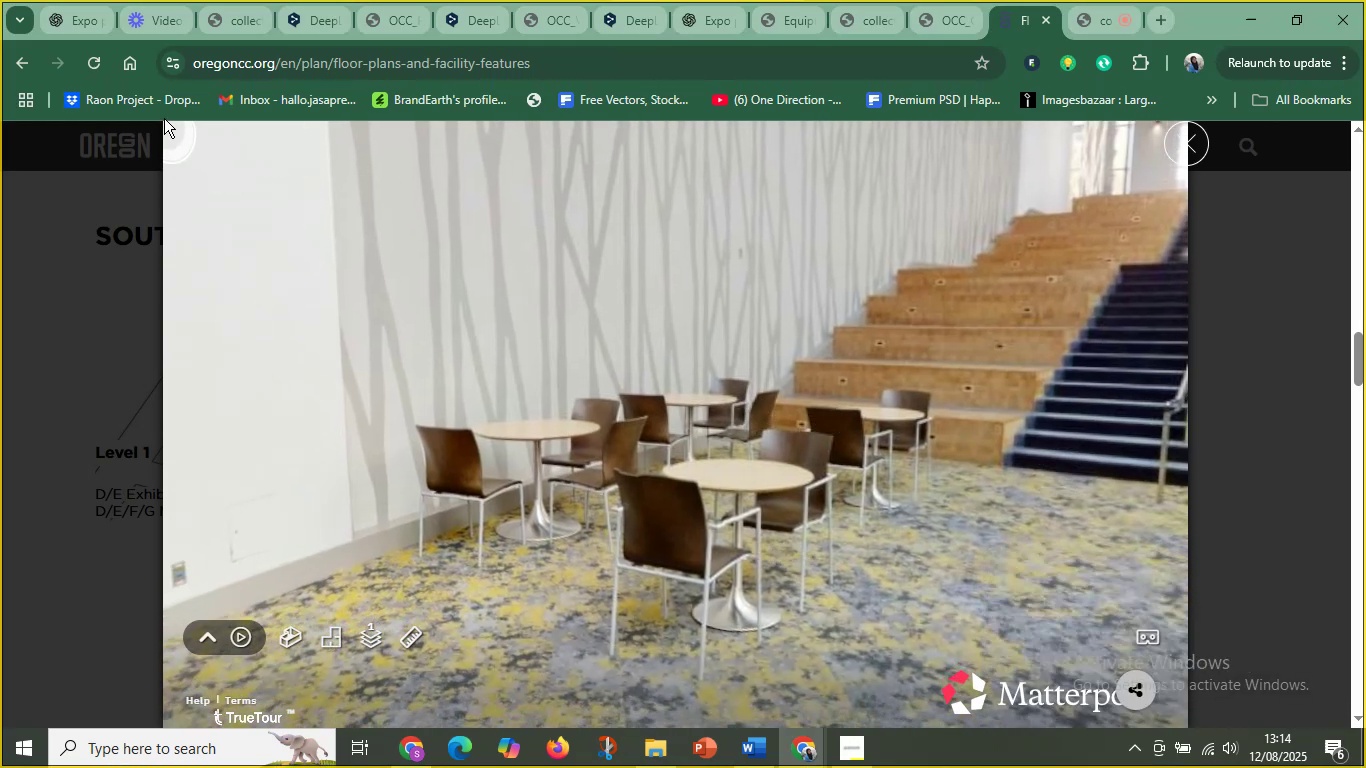 
left_click_drag(start_coordinate=[164, 118], to_coordinate=[1196, 656])
 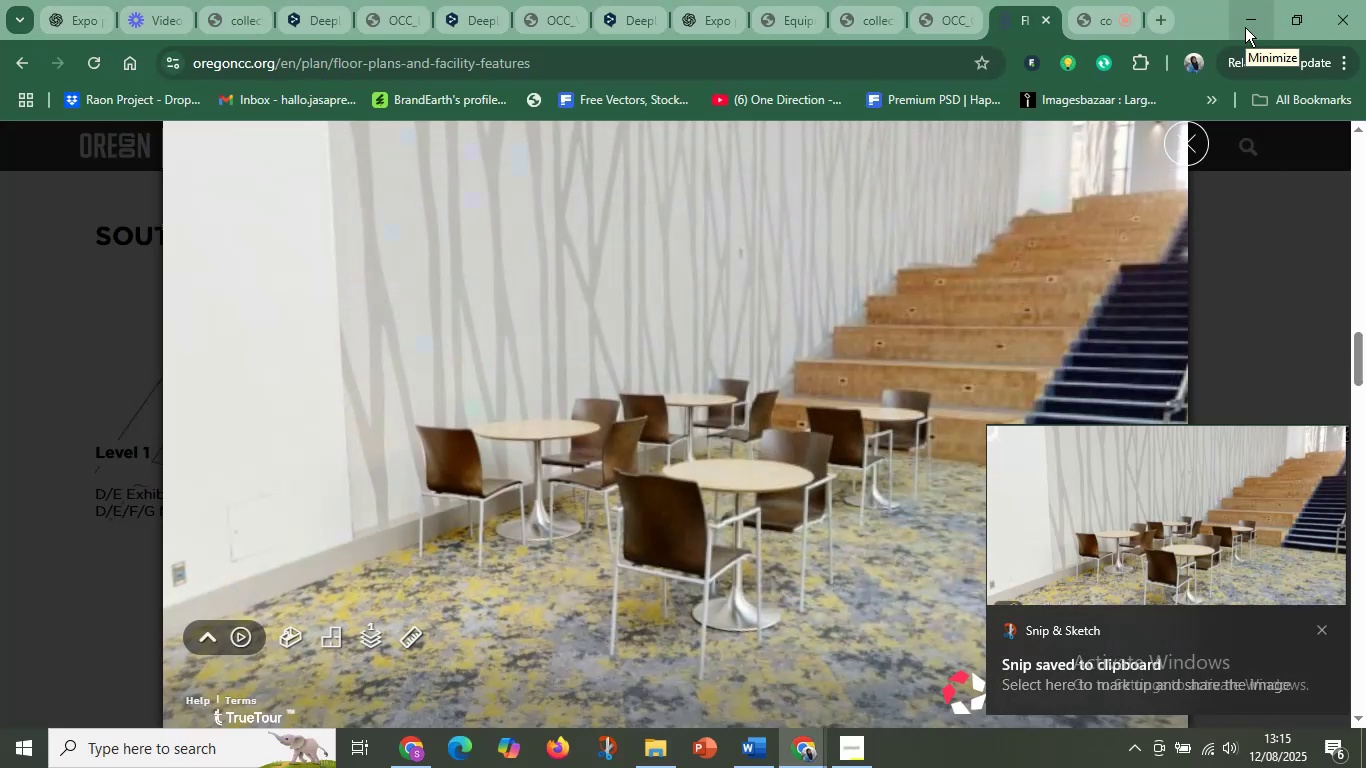 
wait(5.02)
 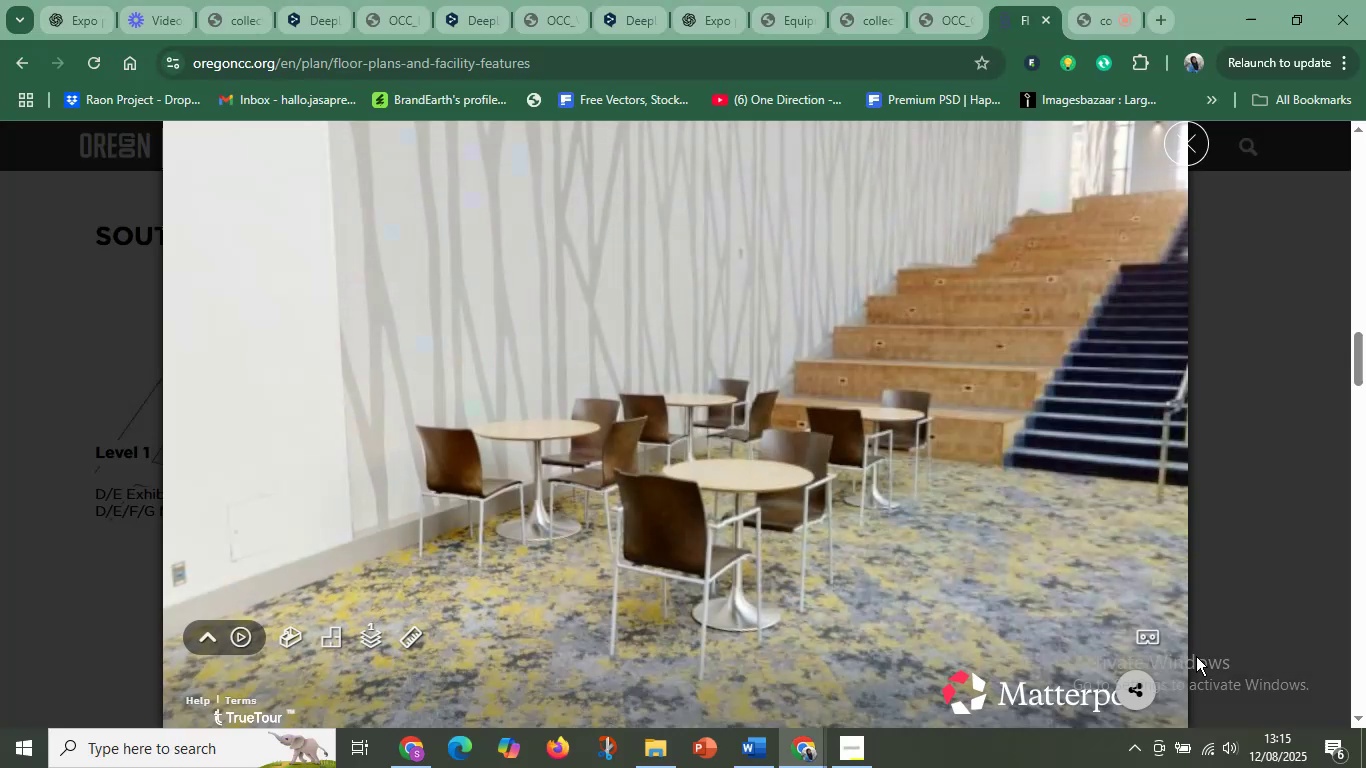 
left_click([761, 750])
 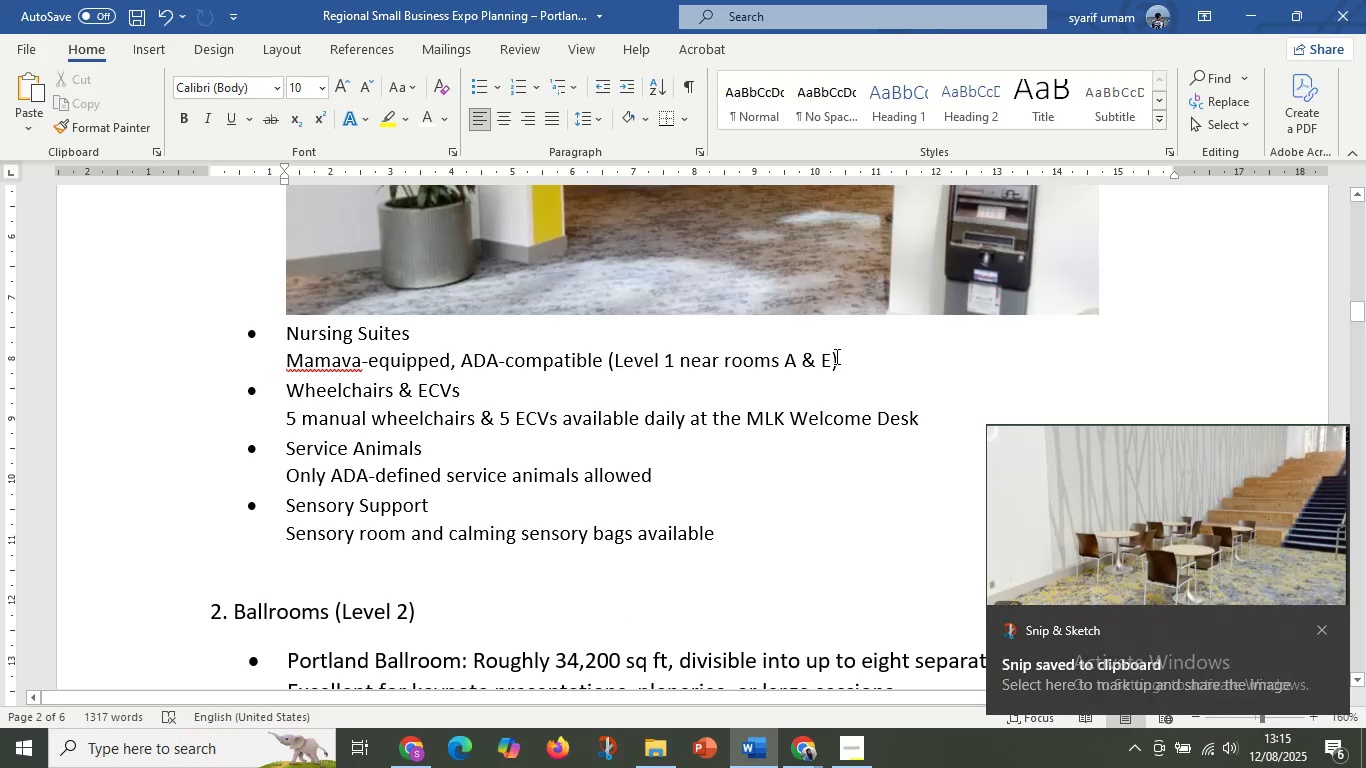 
left_click([861, 362])
 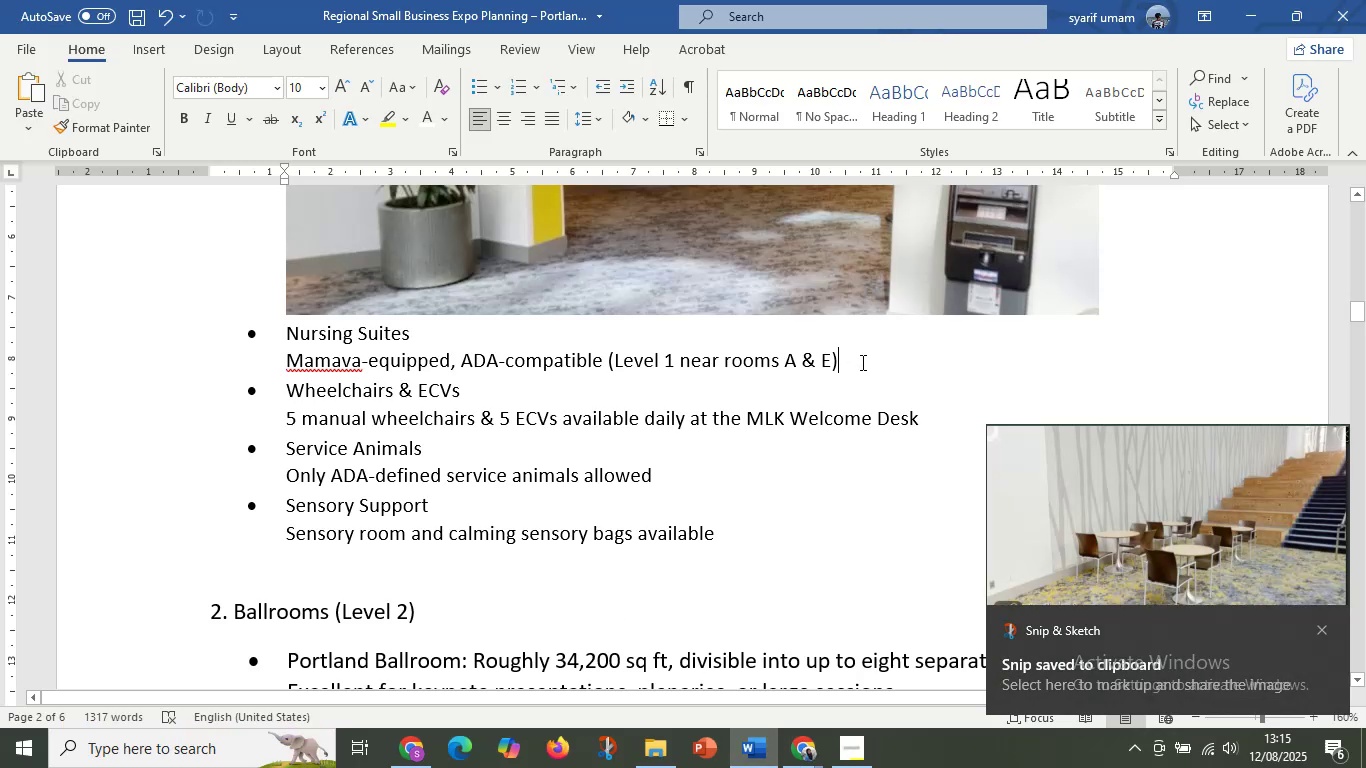 
key(Control+V)
 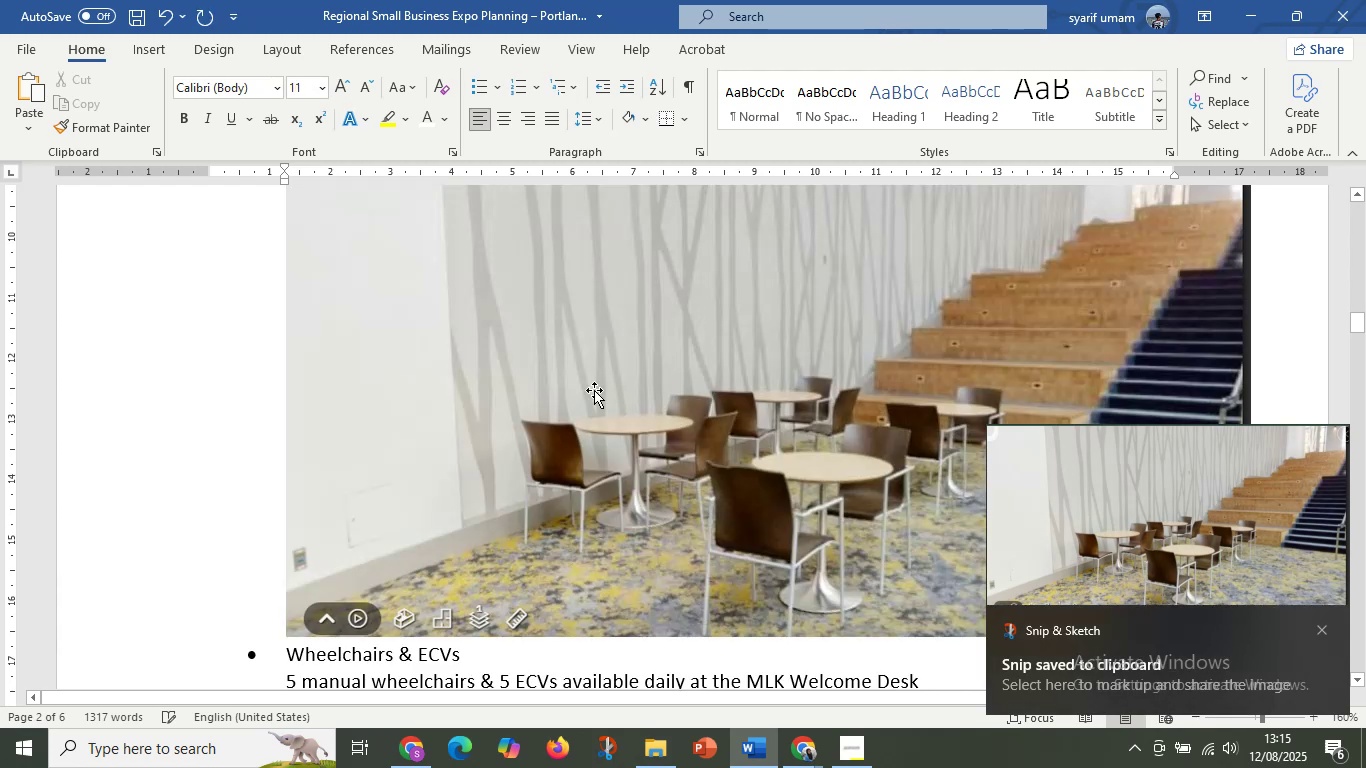 
scroll: coordinate [585, 409], scroll_direction: up, amount: 6.0
 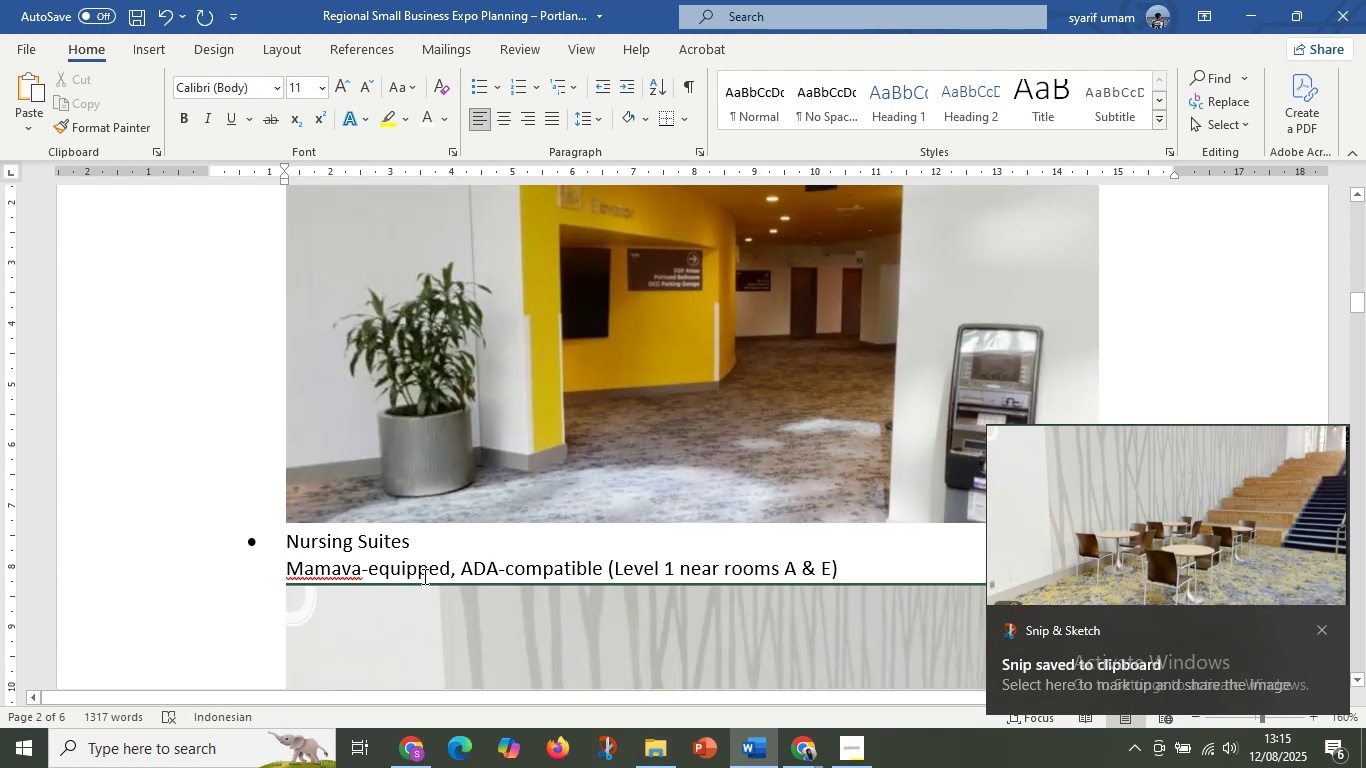 
scroll: coordinate [436, 565], scroll_direction: down, amount: 4.0
 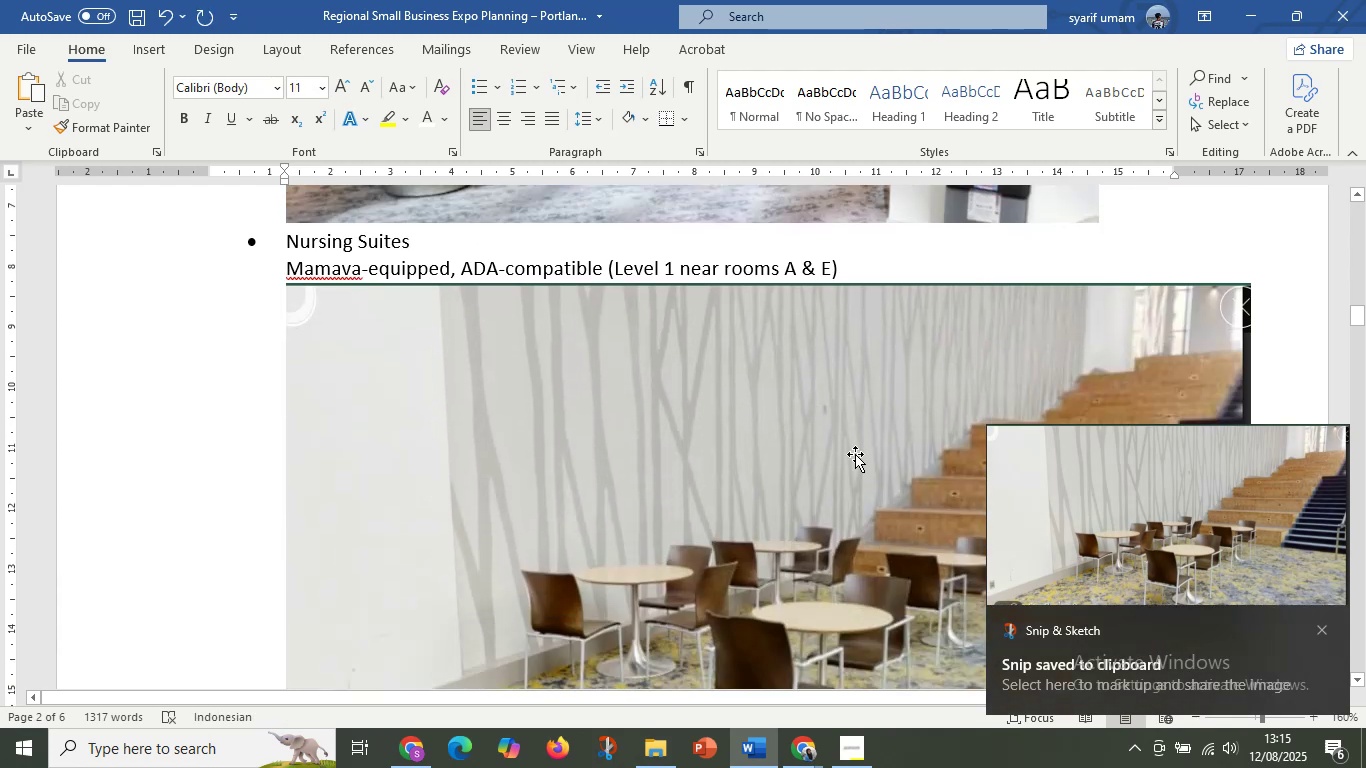 
left_click([878, 435])
 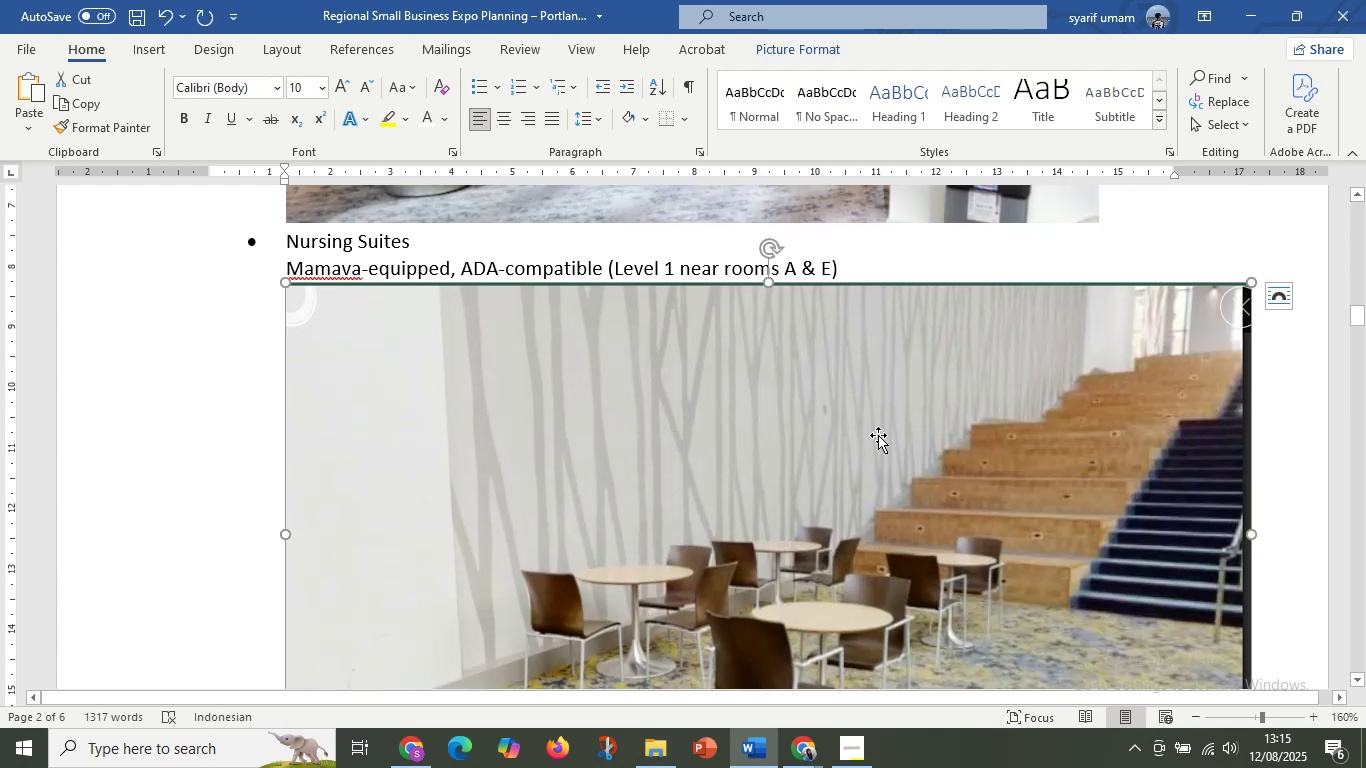 
right_click([878, 435])
 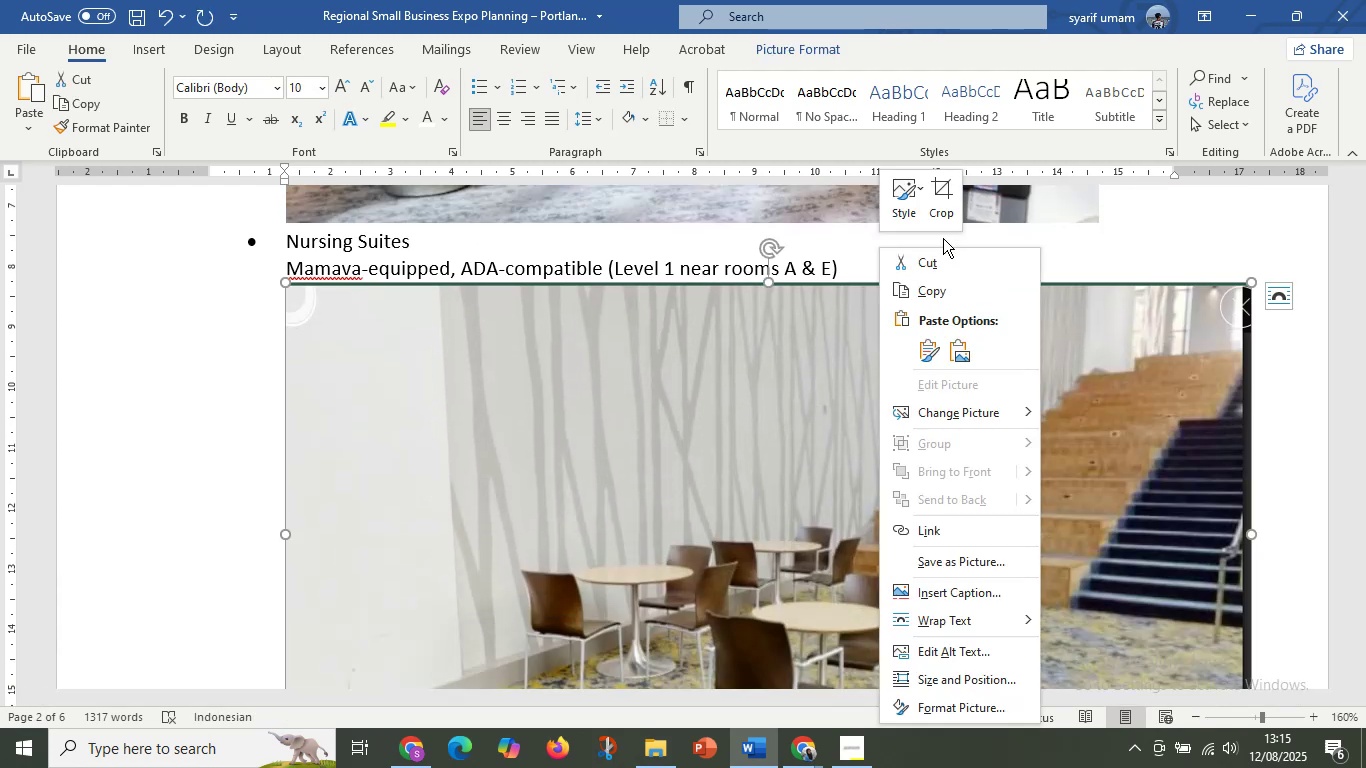 
left_click([943, 205])
 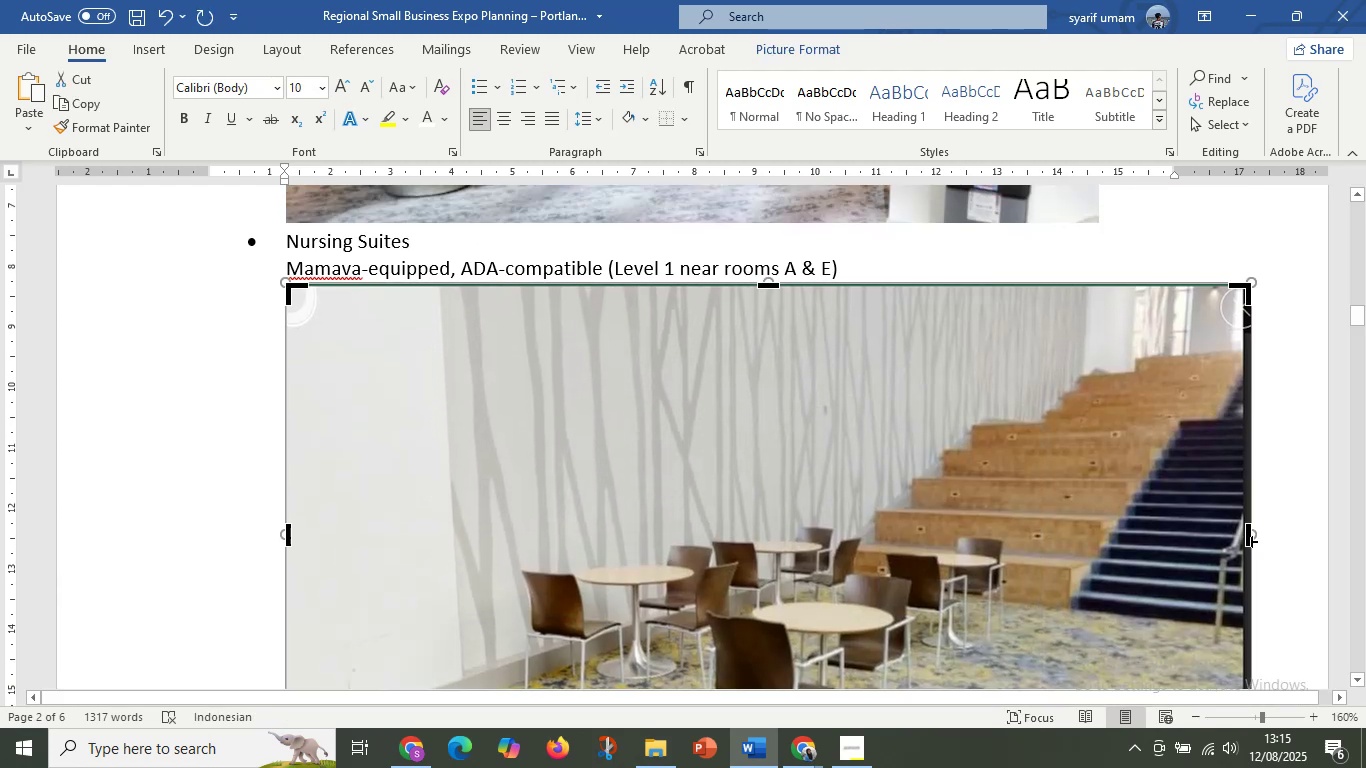 
left_click_drag(start_coordinate=[1249, 539], to_coordinate=[1102, 545])
 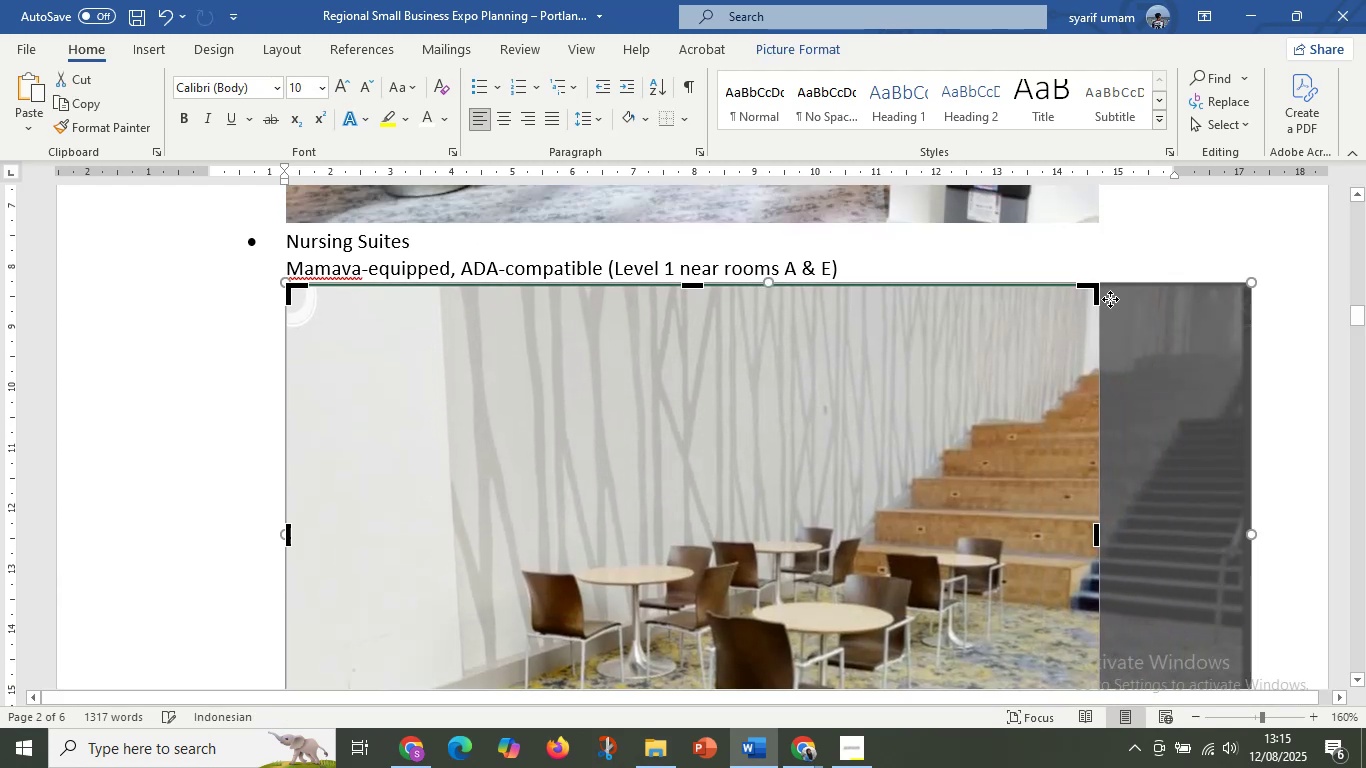 
hold_key(key=ShiftLeft, duration=1.52)
 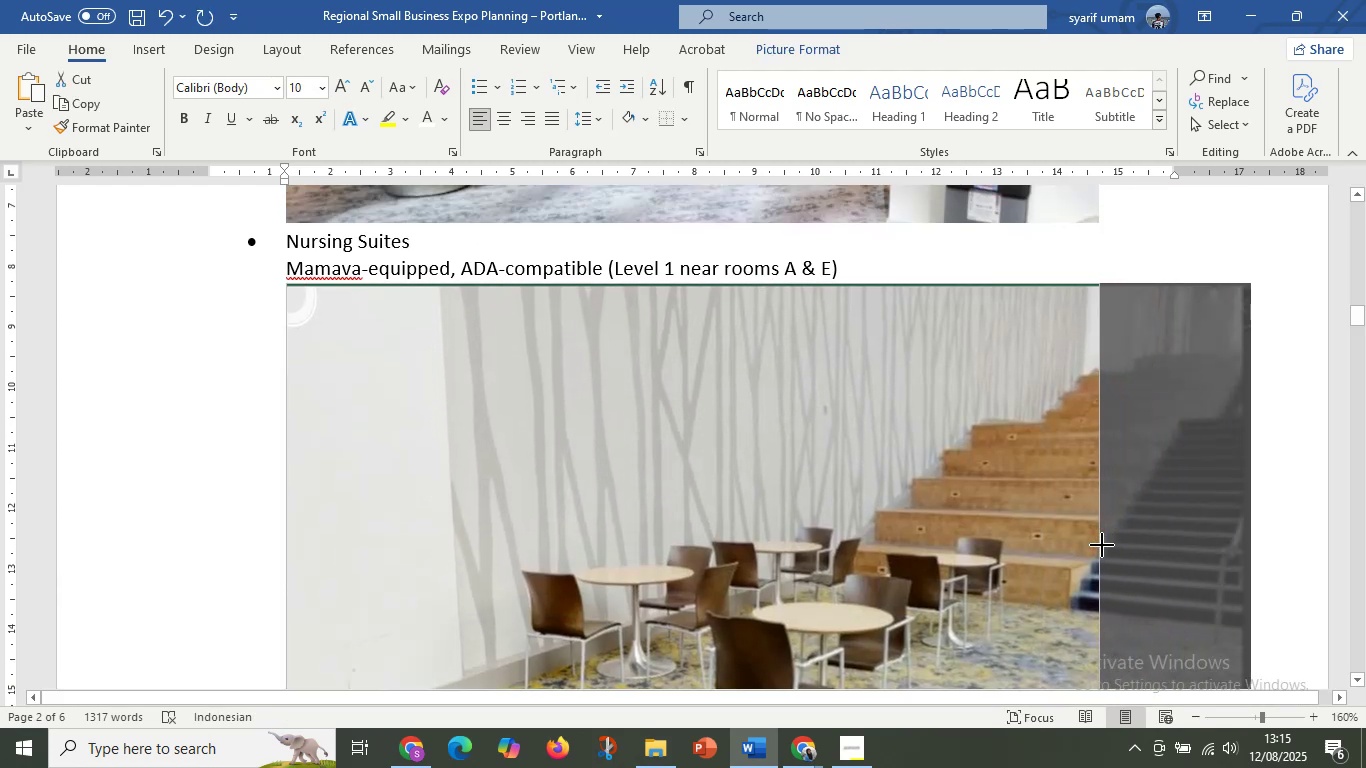 
key(Shift+ShiftLeft)
 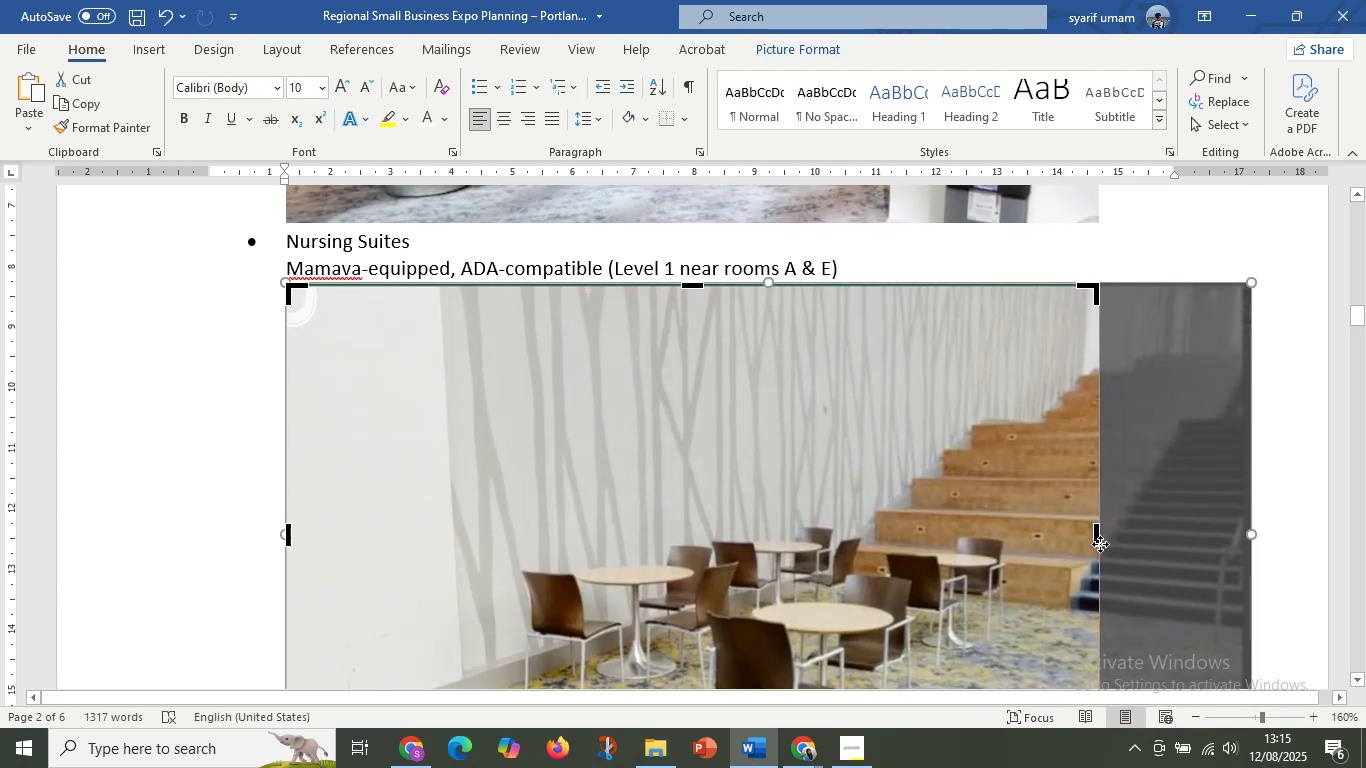 
left_click_drag(start_coordinate=[1095, 536], to_coordinate=[1099, 219])
 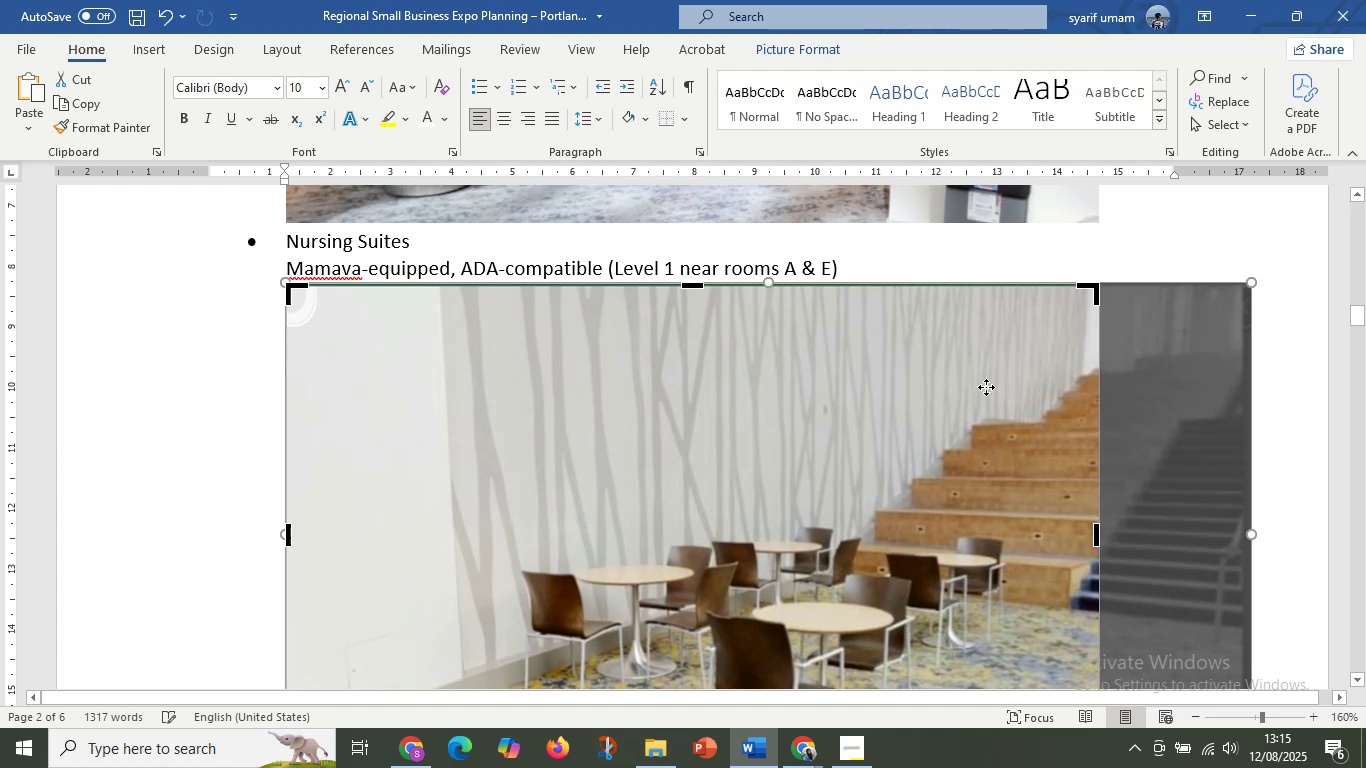 
scroll: coordinate [910, 468], scroll_direction: down, amount: 4.0
 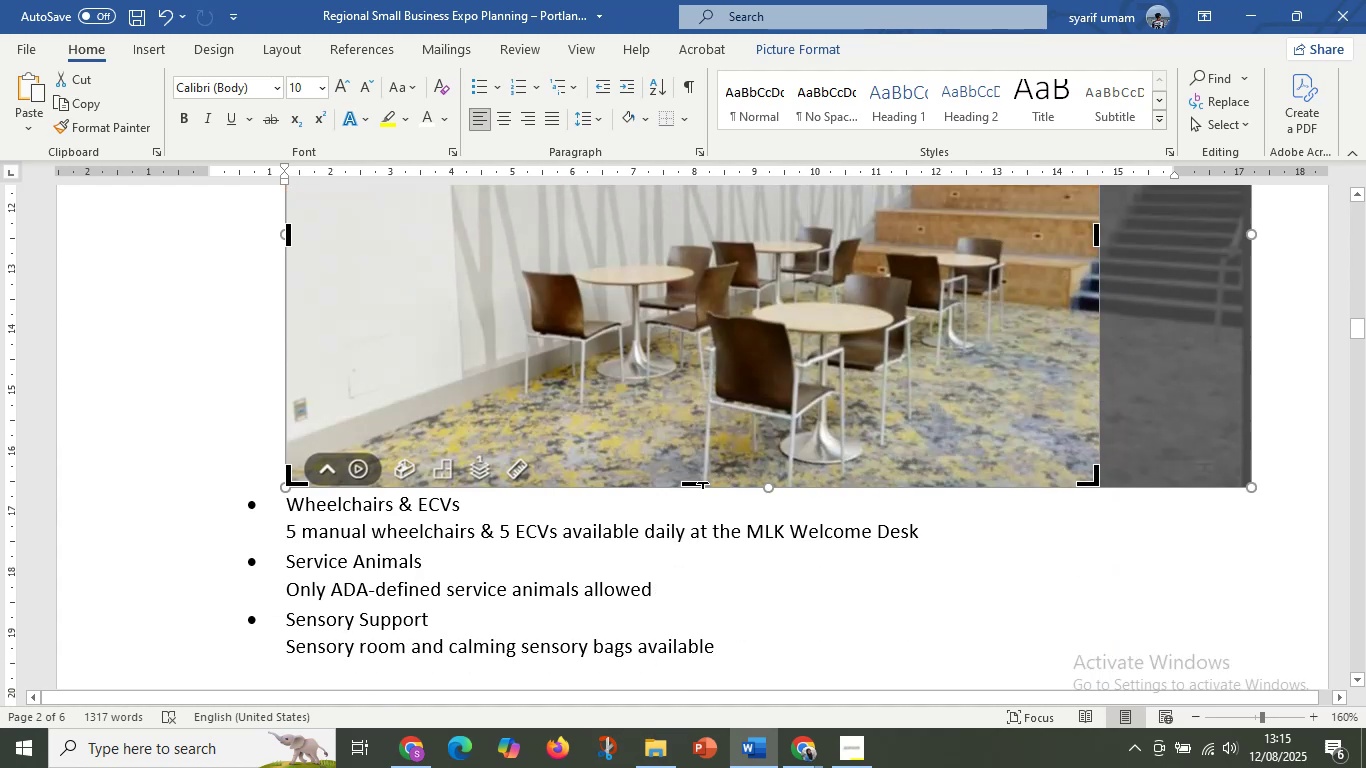 
left_click_drag(start_coordinate=[700, 482], to_coordinate=[710, 429])
 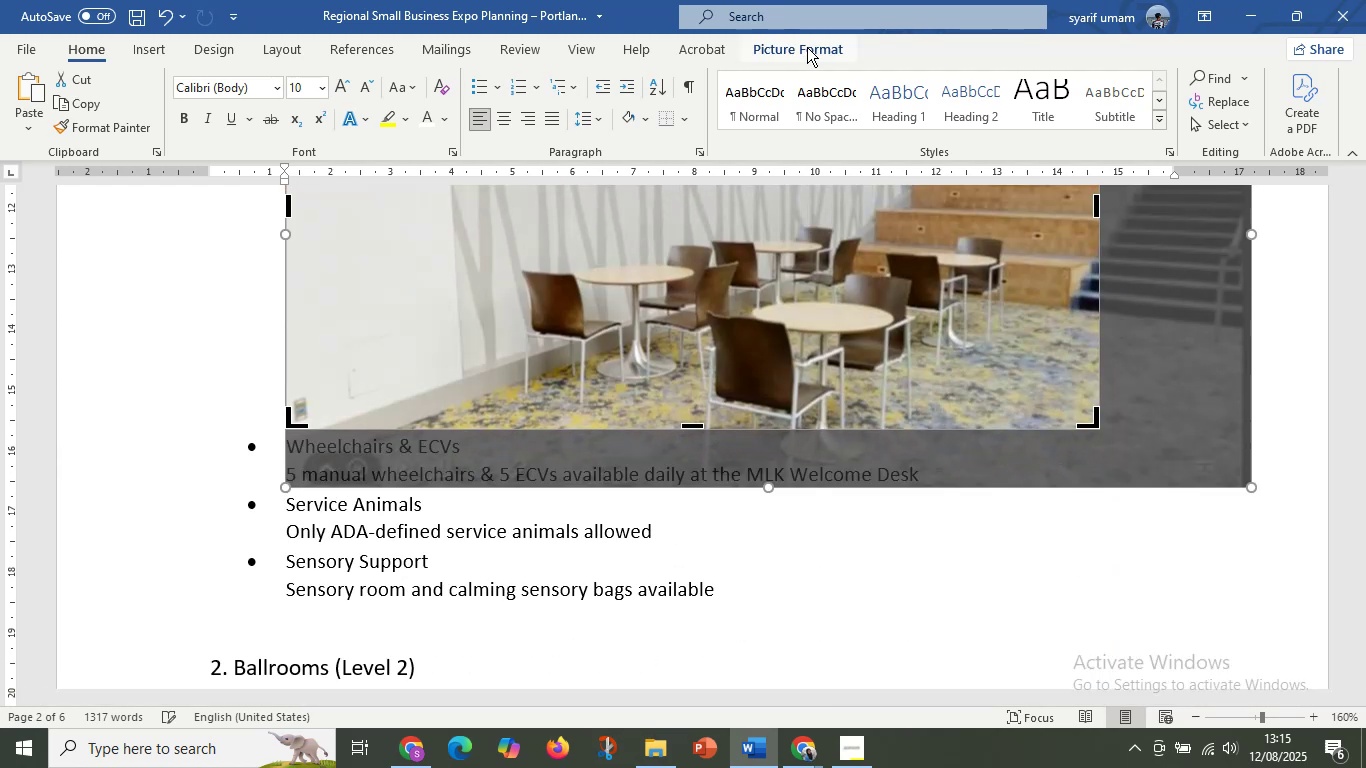 
left_click([807, 47])
 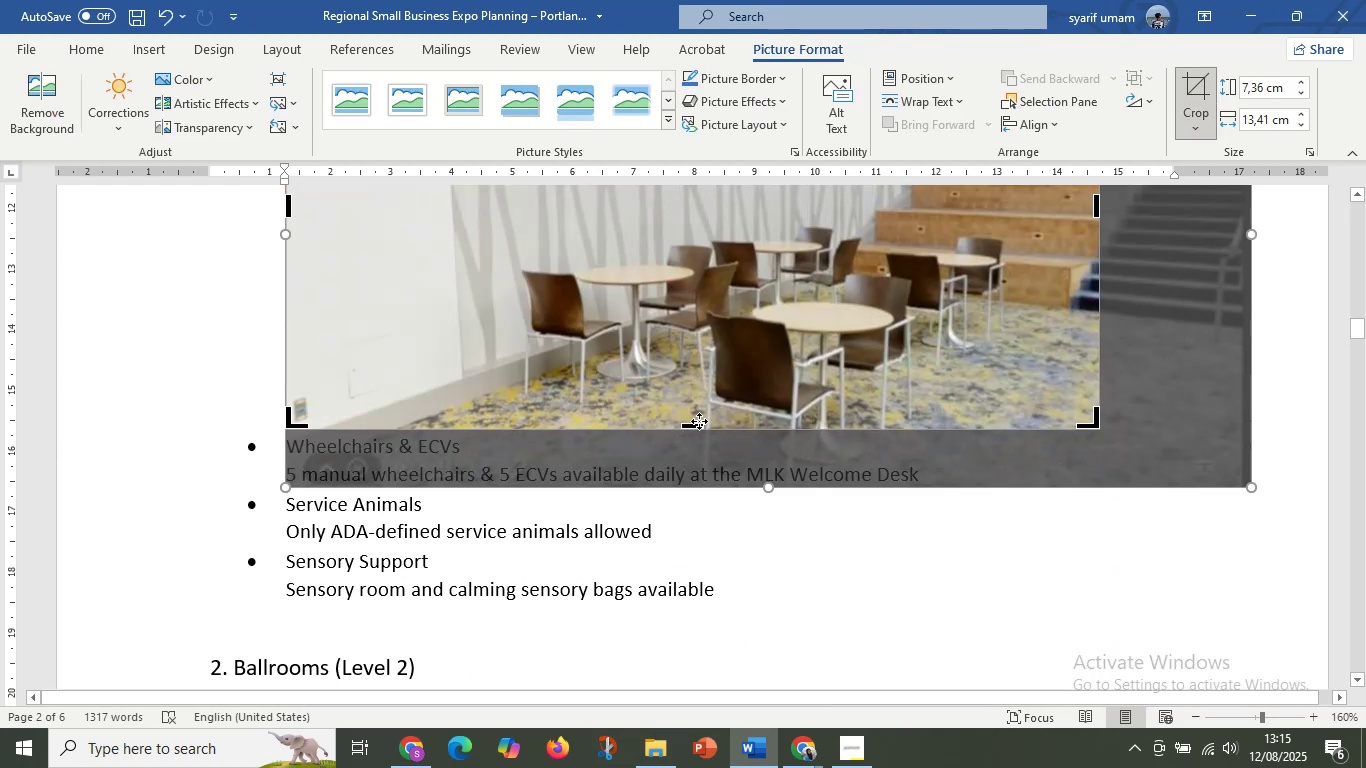 
left_click_drag(start_coordinate=[694, 425], to_coordinate=[699, 400])
 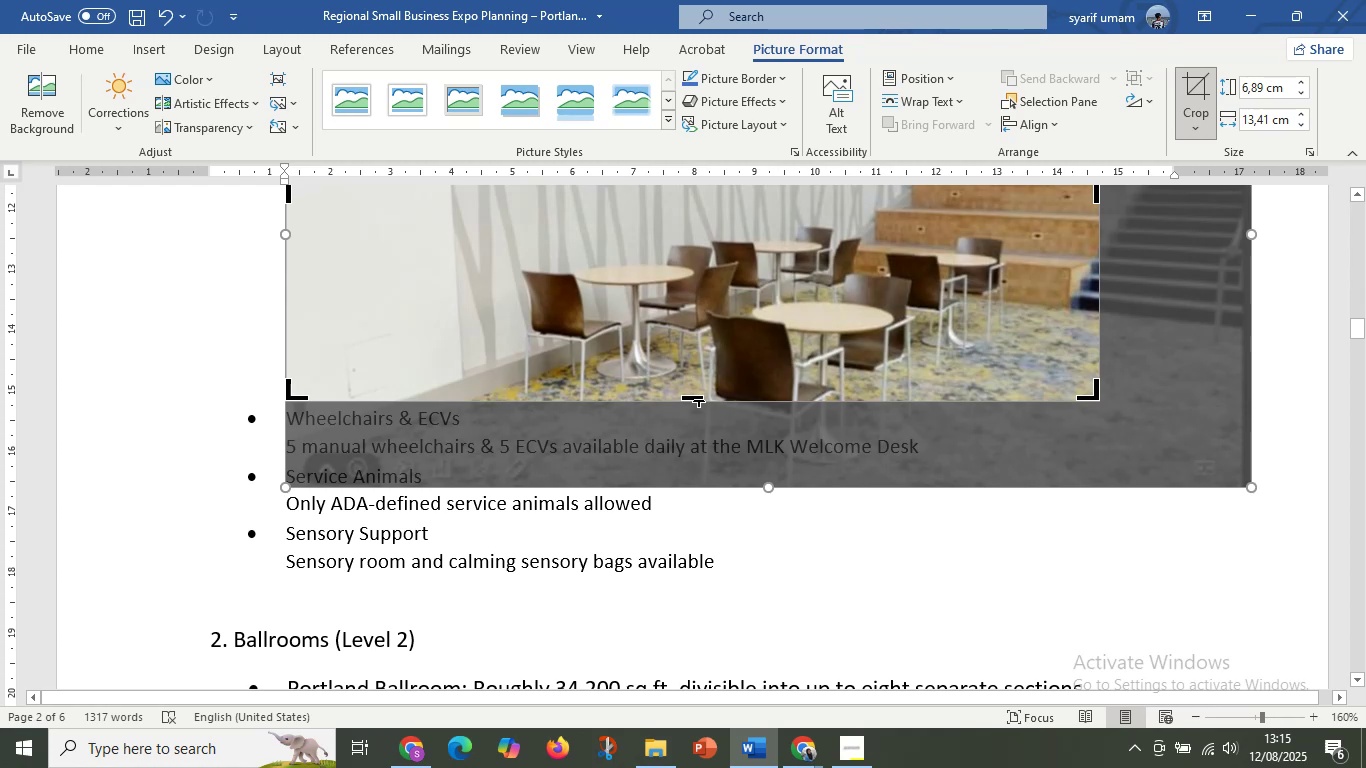 
left_click_drag(start_coordinate=[698, 400], to_coordinate=[700, 389])
 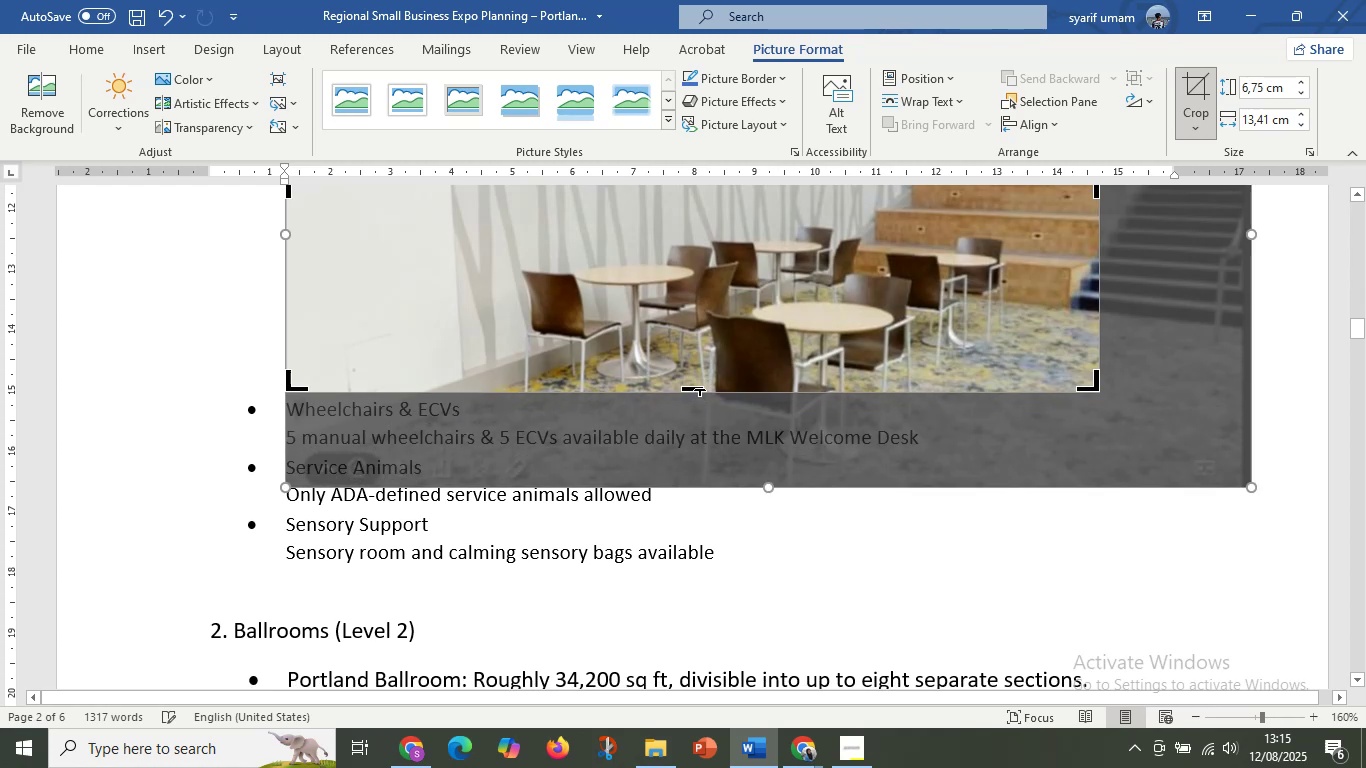 
left_click_drag(start_coordinate=[700, 388], to_coordinate=[702, 380])
 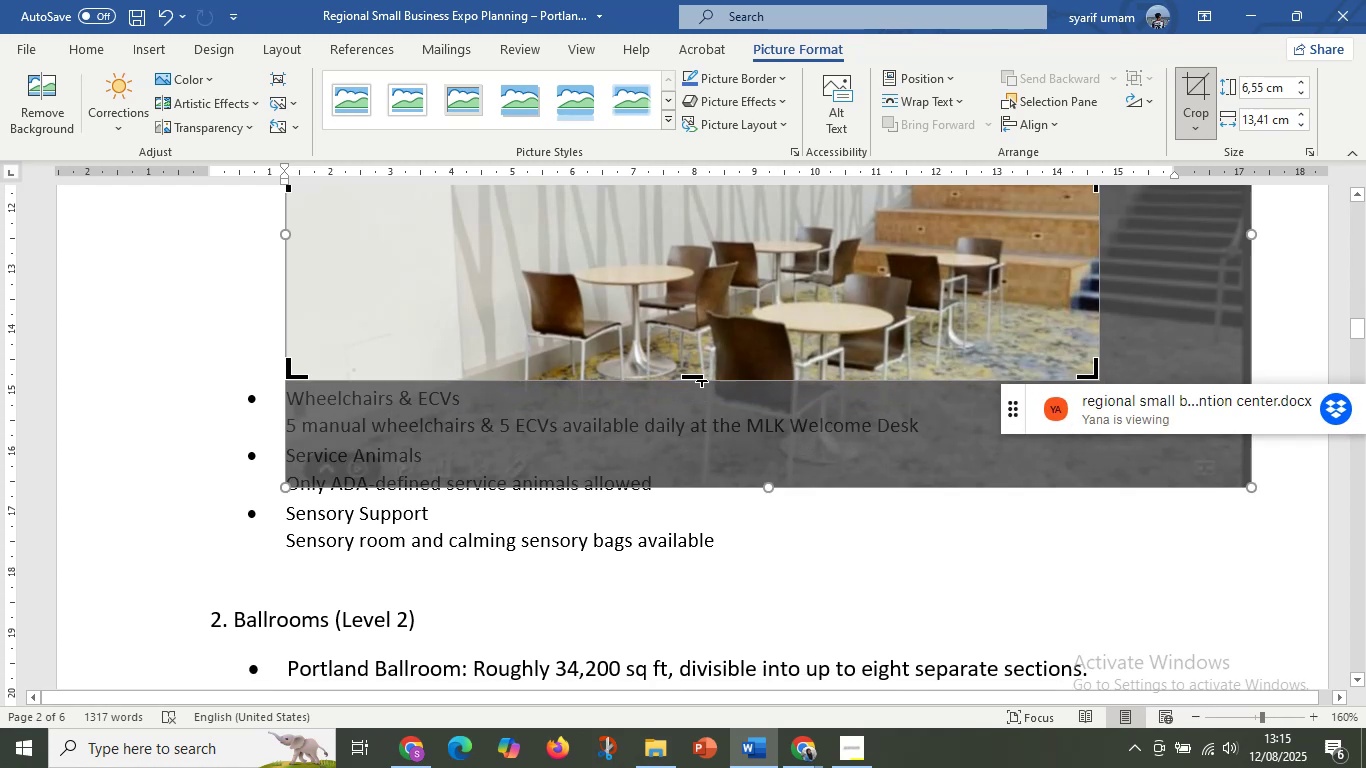 
left_click_drag(start_coordinate=[702, 380], to_coordinate=[702, 370])
 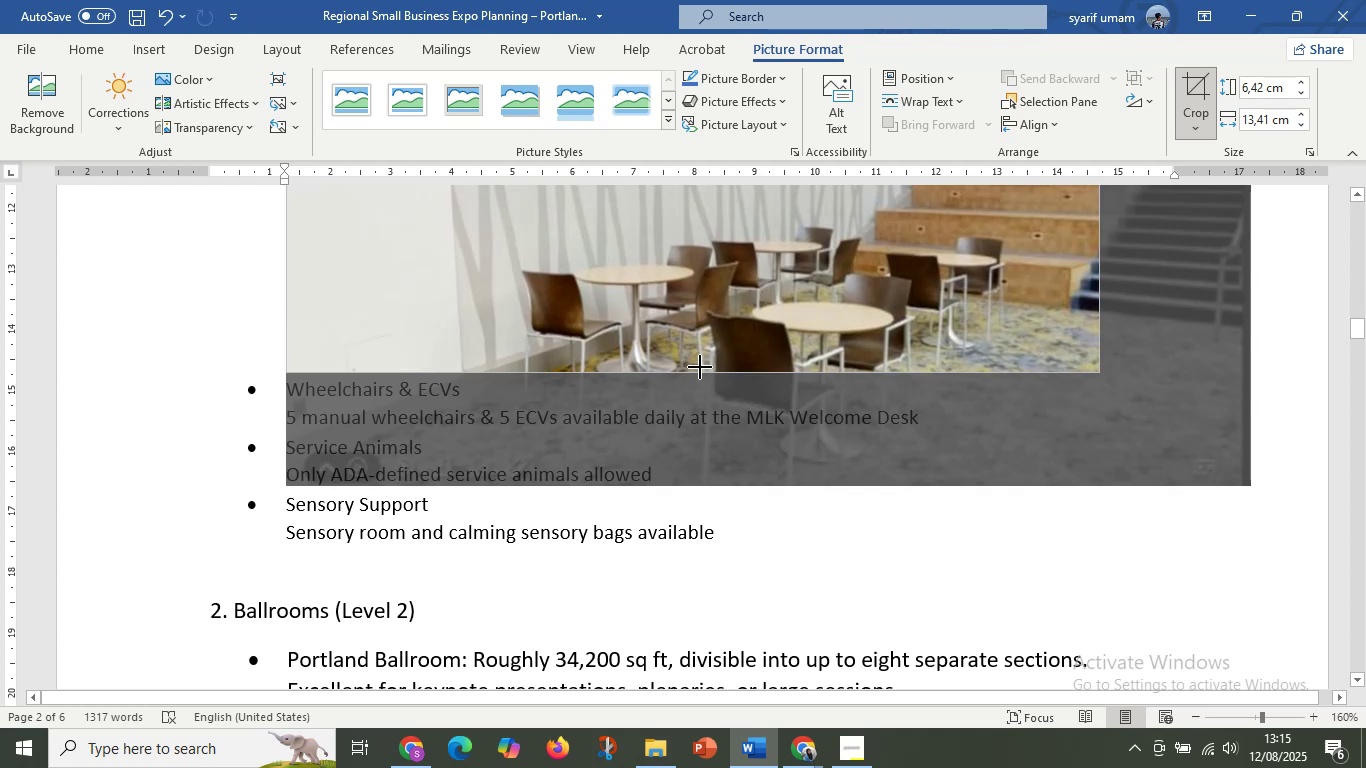 
left_click_drag(start_coordinate=[700, 366], to_coordinate=[702, 360])
 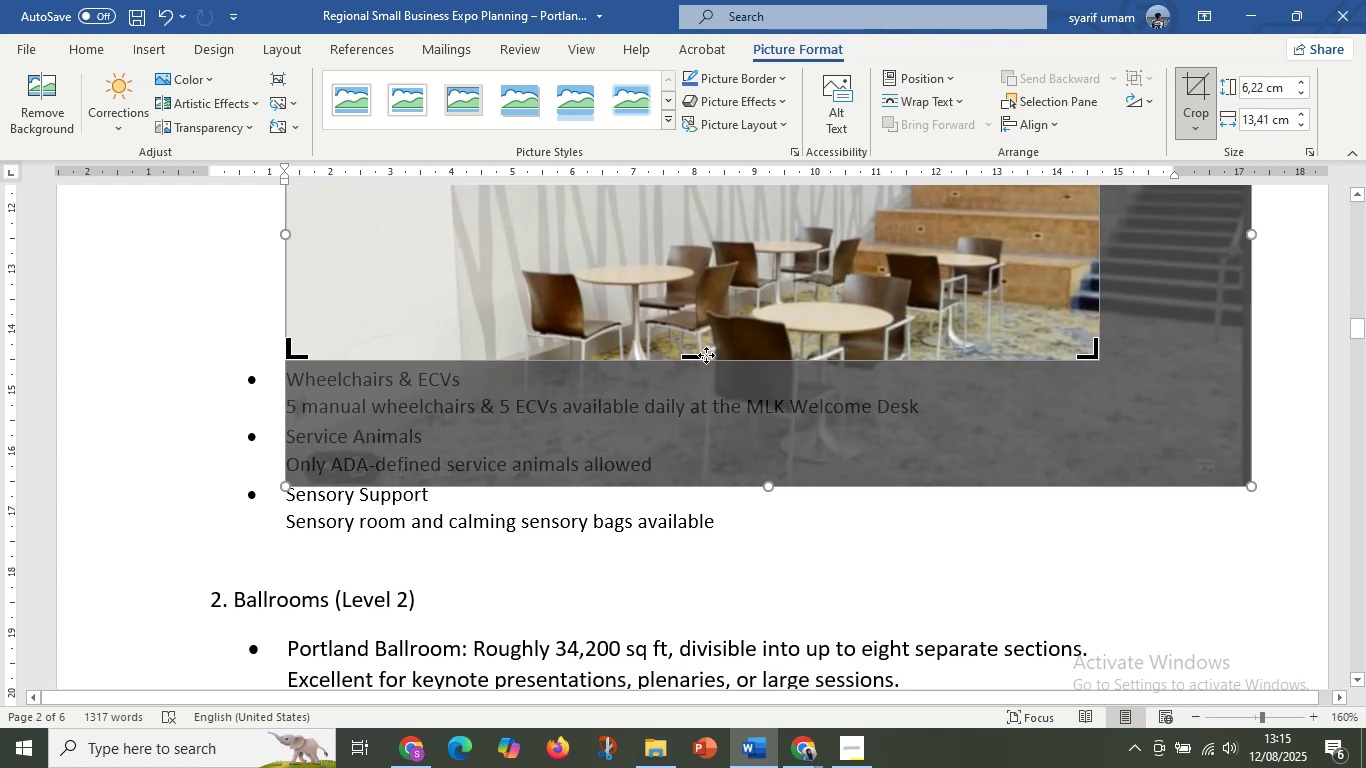 
left_click_drag(start_coordinate=[700, 356], to_coordinate=[700, 343])
 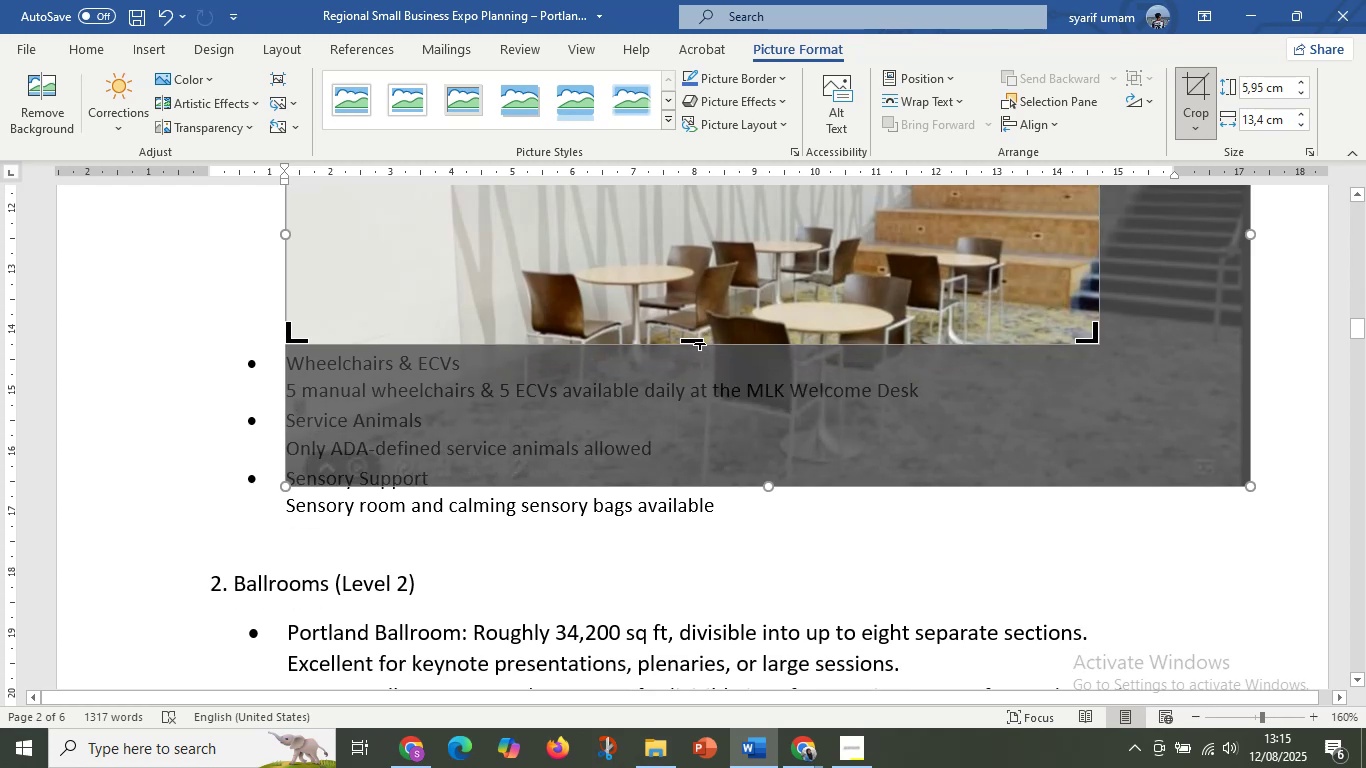 
left_click_drag(start_coordinate=[700, 343], to_coordinate=[700, 350])
 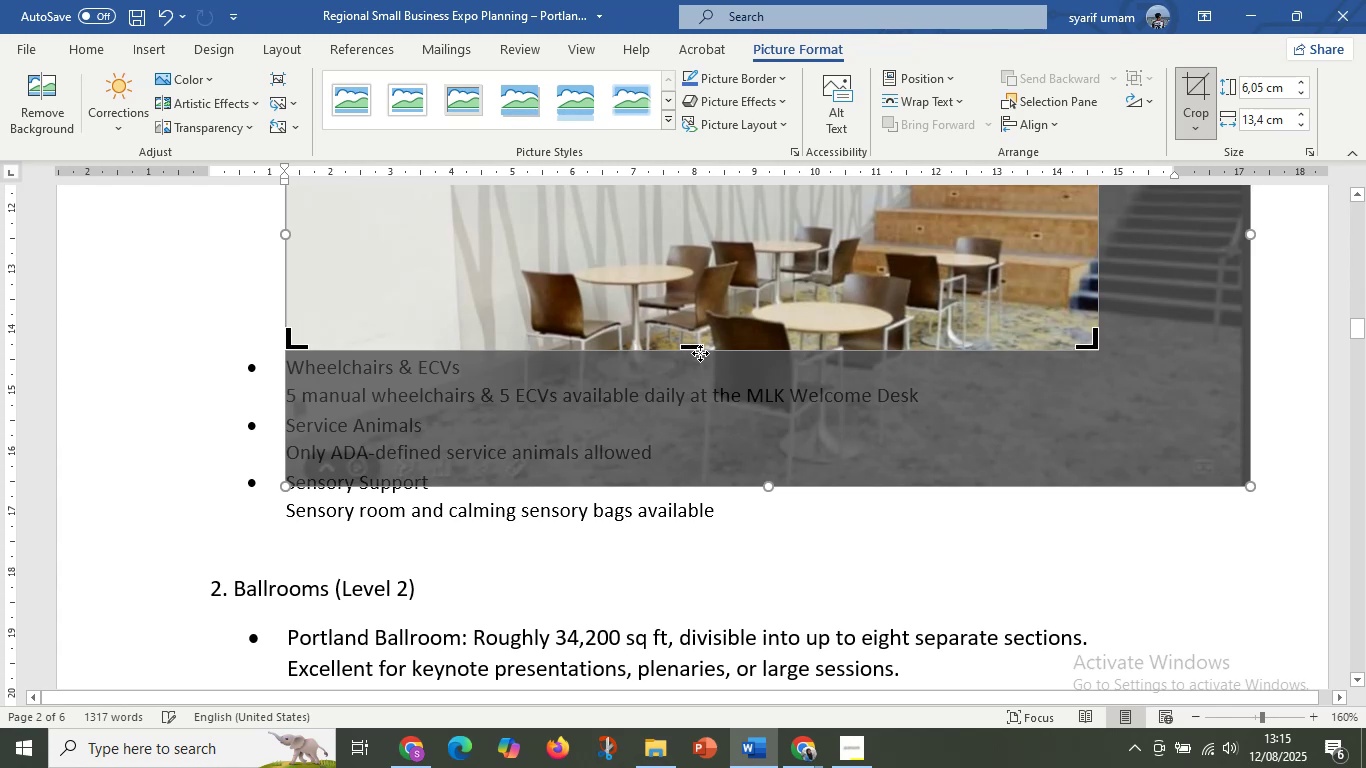 
left_click_drag(start_coordinate=[699, 350], to_coordinate=[699, 355])
 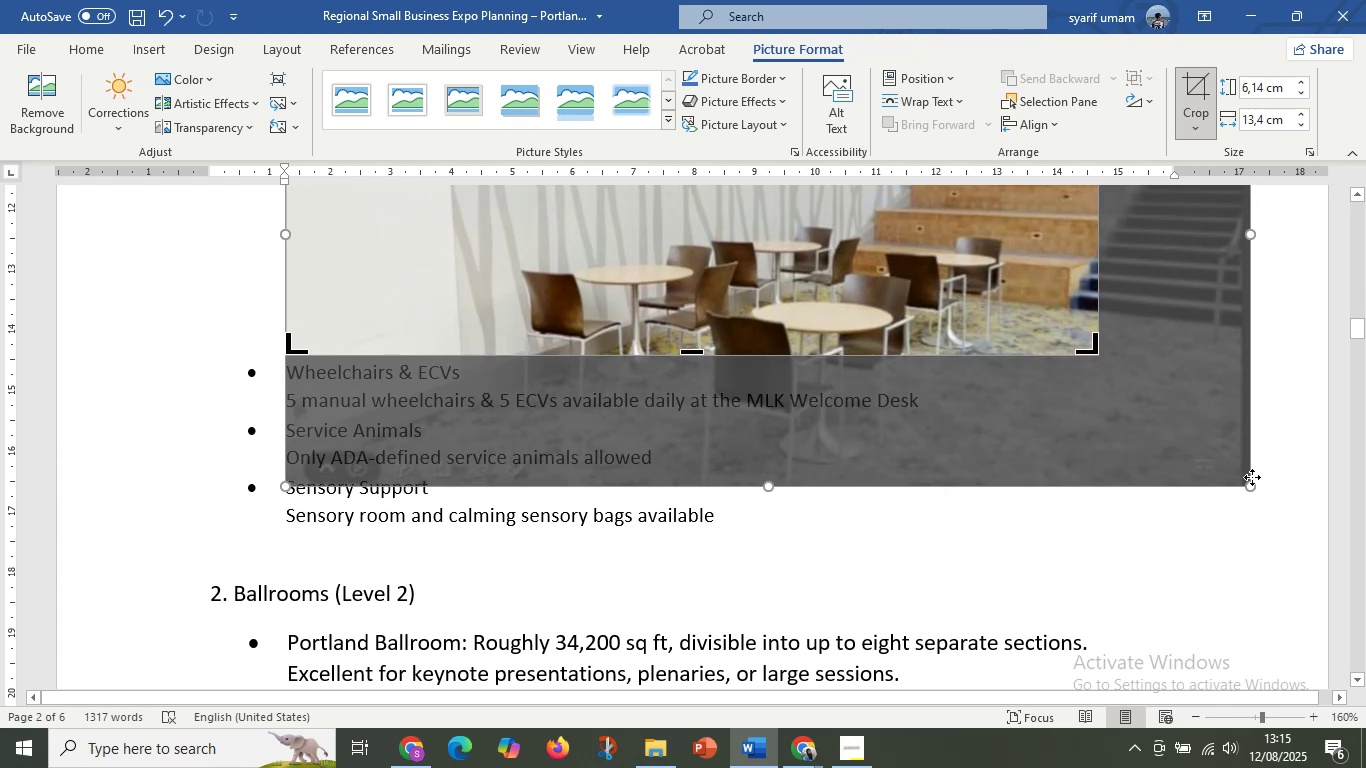 
left_click_drag(start_coordinate=[1252, 489], to_coordinate=[1114, 384])
 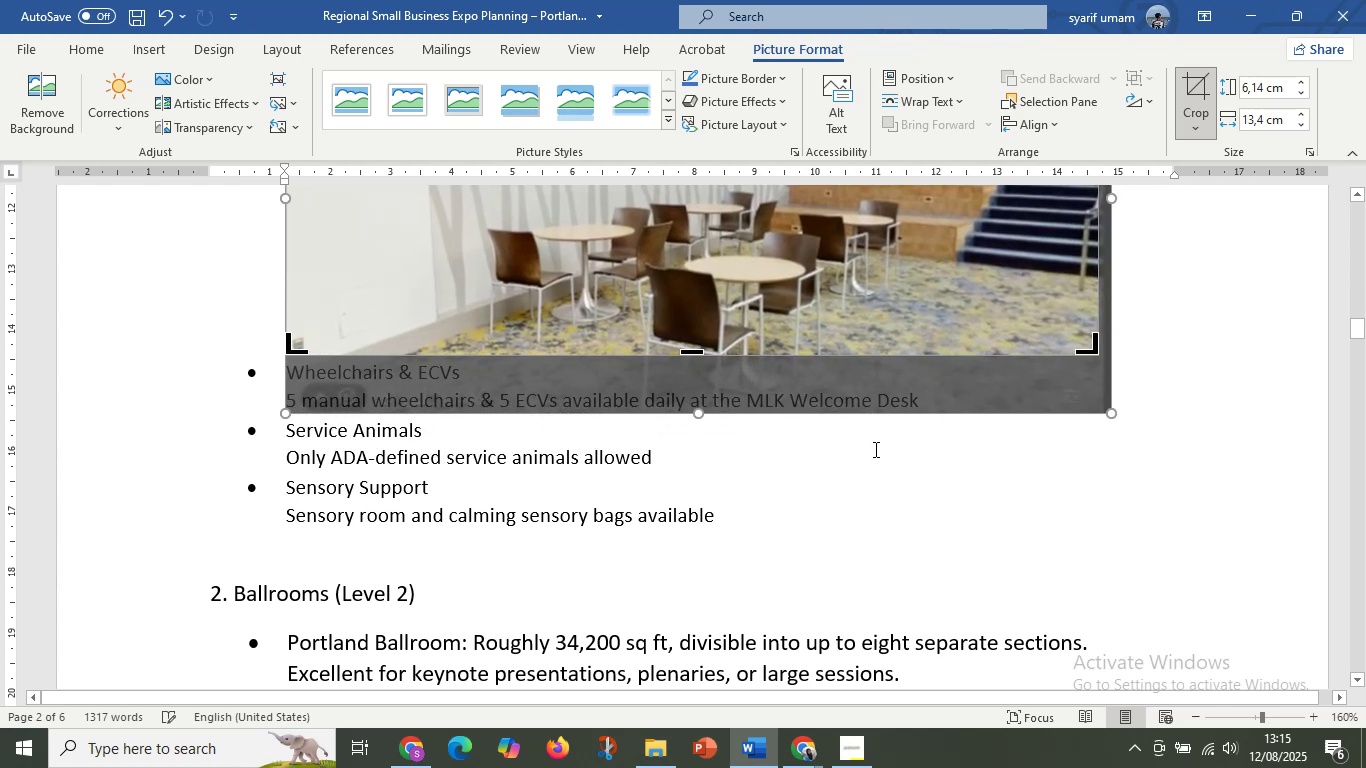 
scroll: coordinate [874, 449], scroll_direction: up, amount: 5.0
 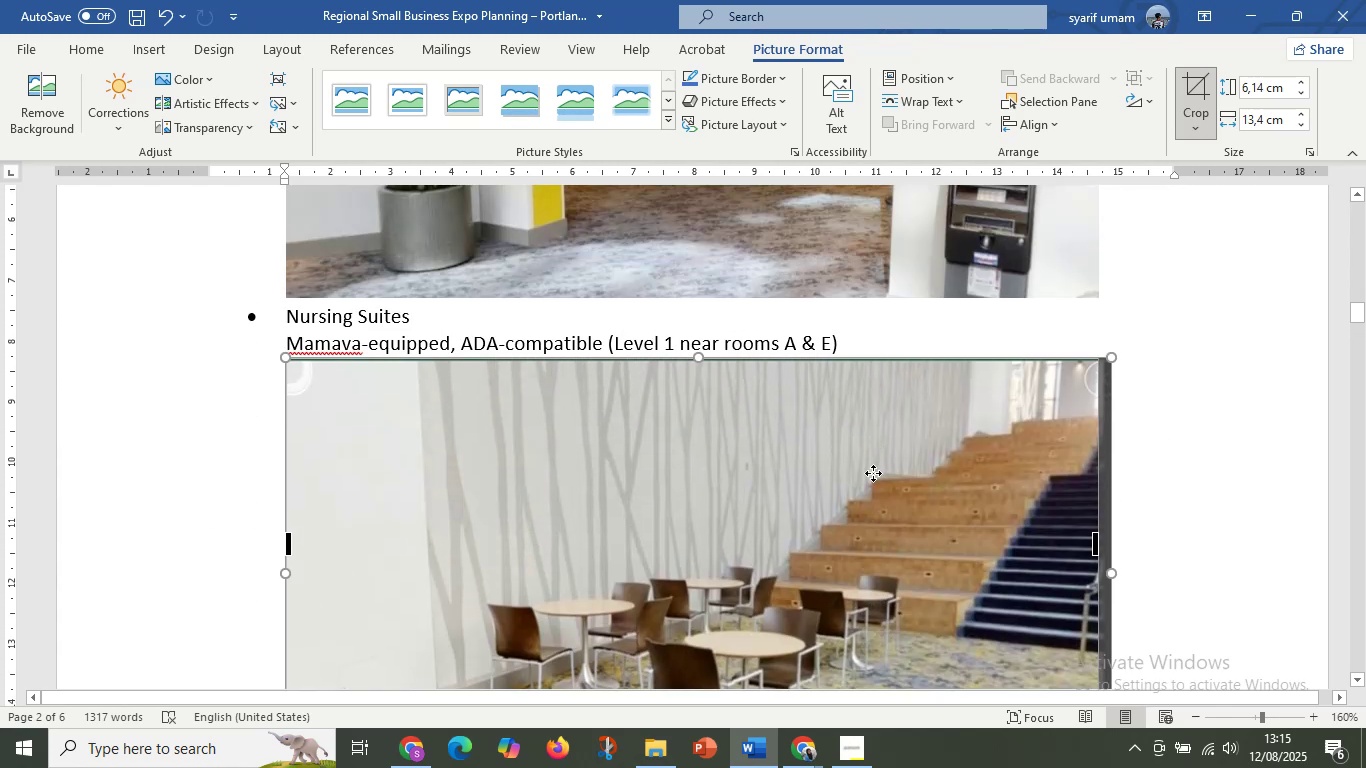 
left_click_drag(start_coordinate=[890, 527], to_coordinate=[891, 499])
 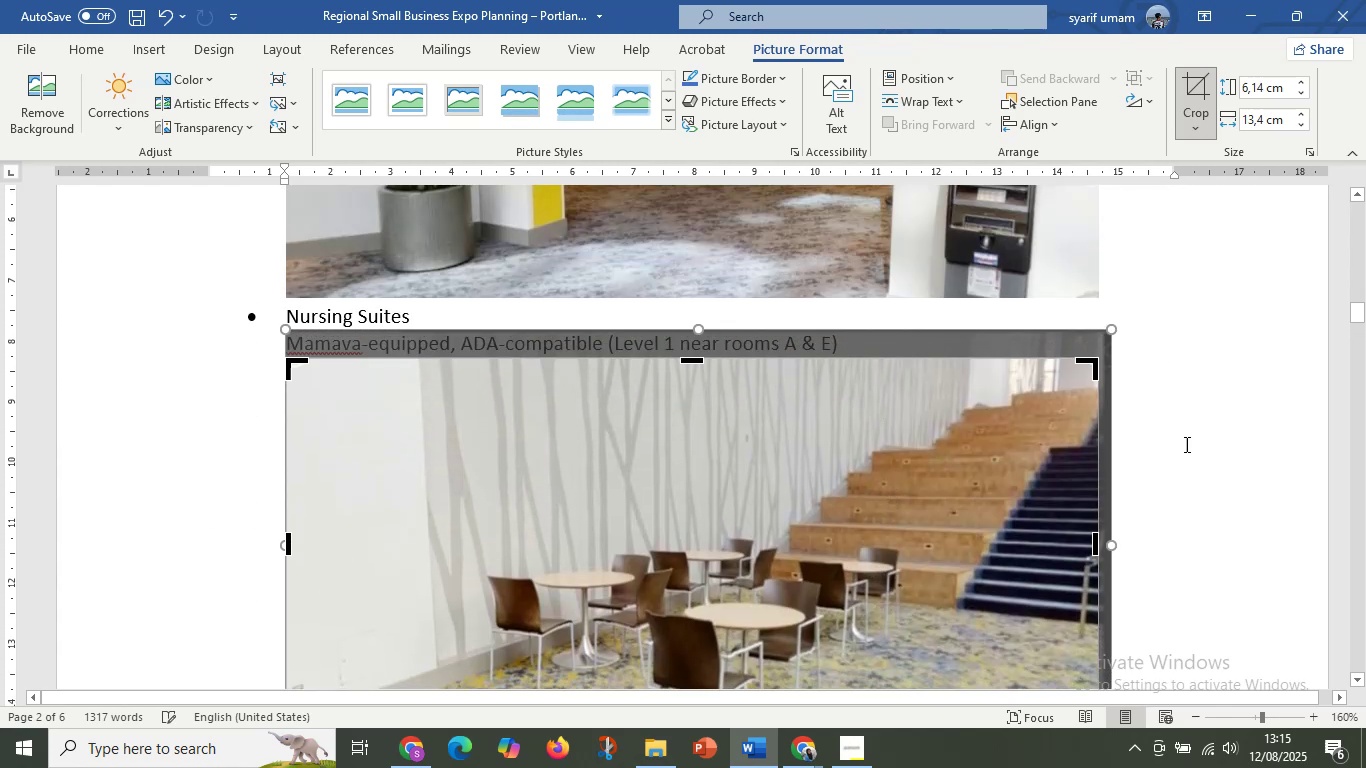 
hold_key(key=ShiftLeft, duration=1.14)
 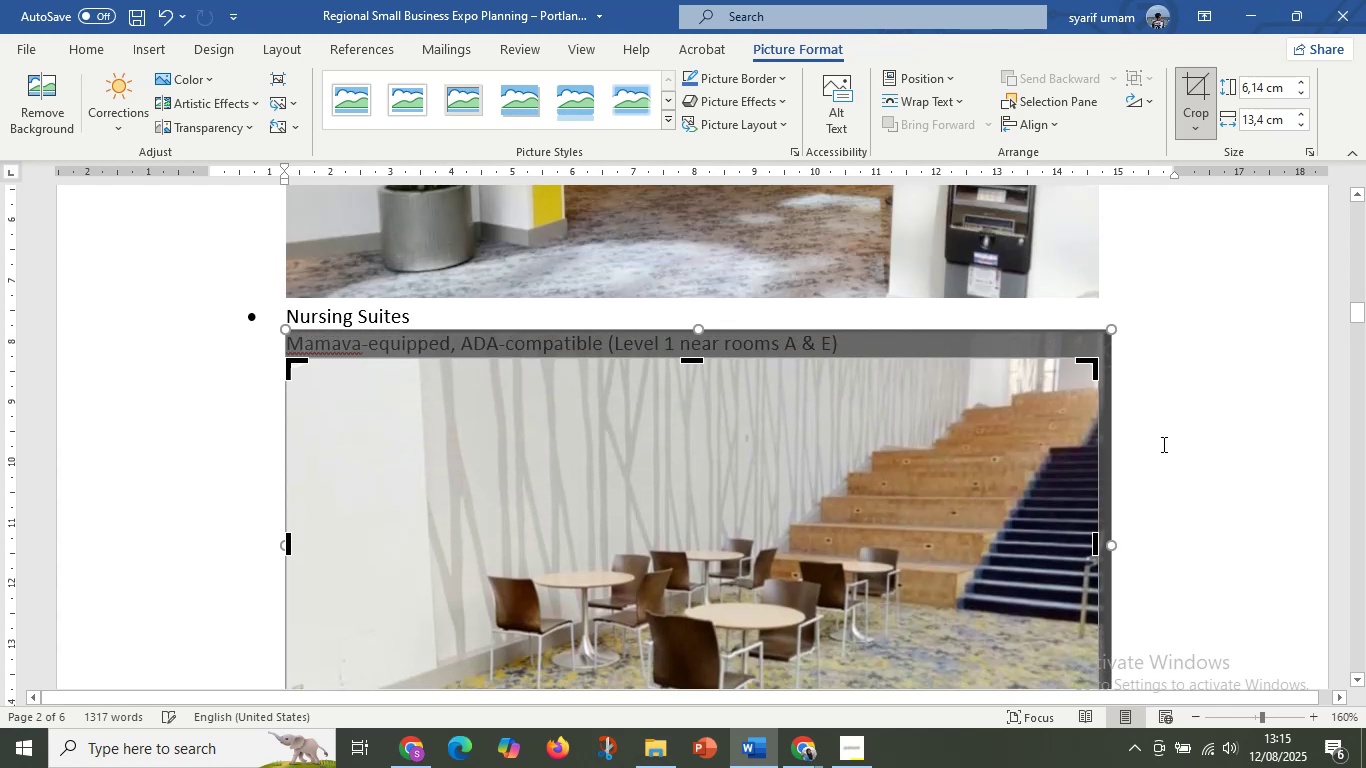 
left_click([1185, 444])
 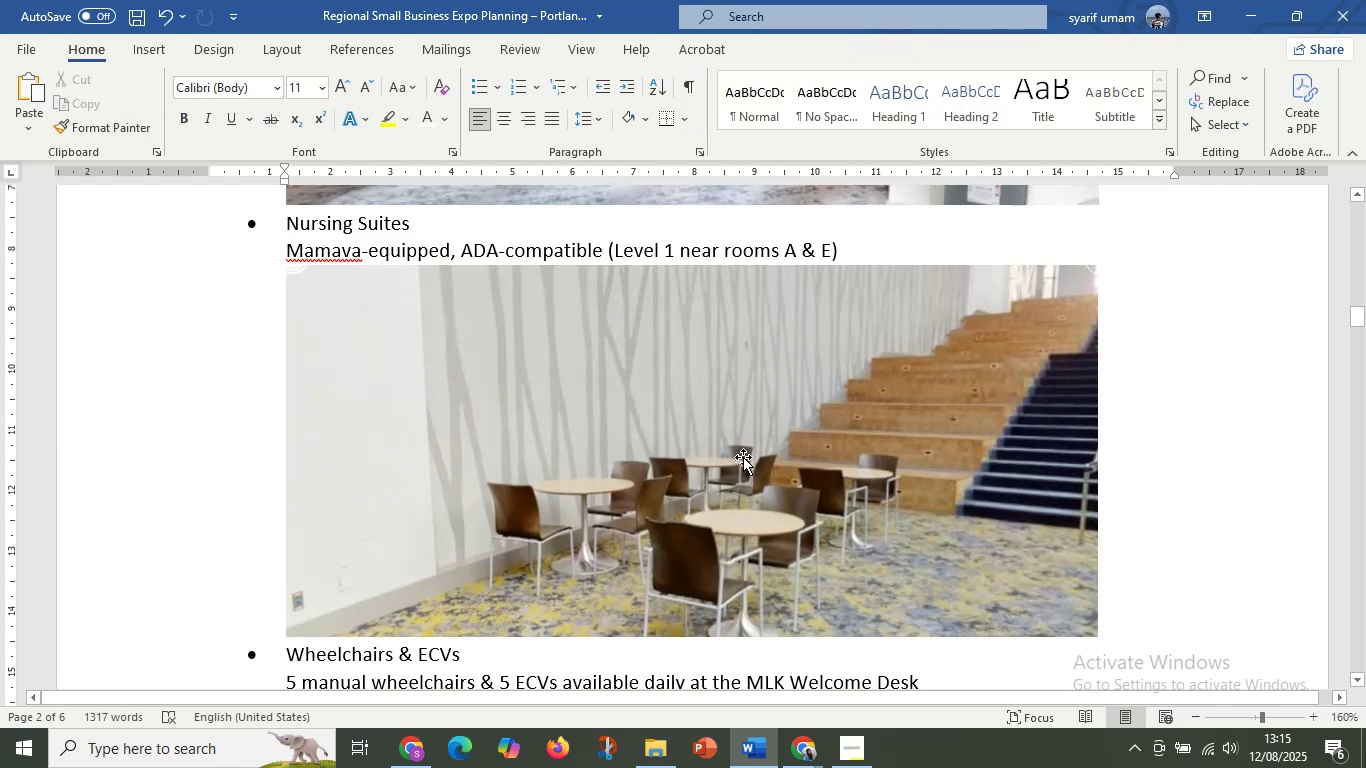 
hold_key(key=ControlLeft, duration=0.63)
scroll: coordinate [678, 459], scroll_direction: up, amount: 5.0
 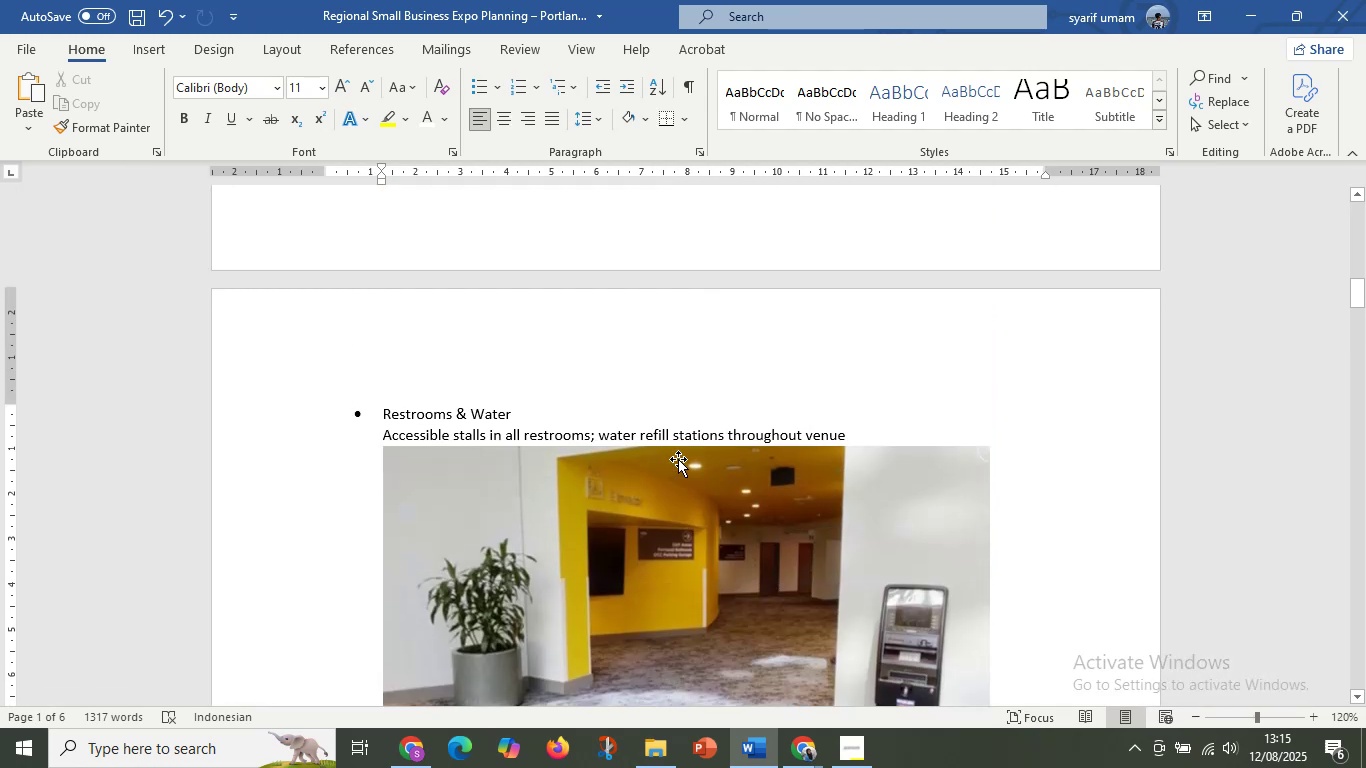 
scroll: coordinate [678, 459], scroll_direction: down, amount: 4.0
 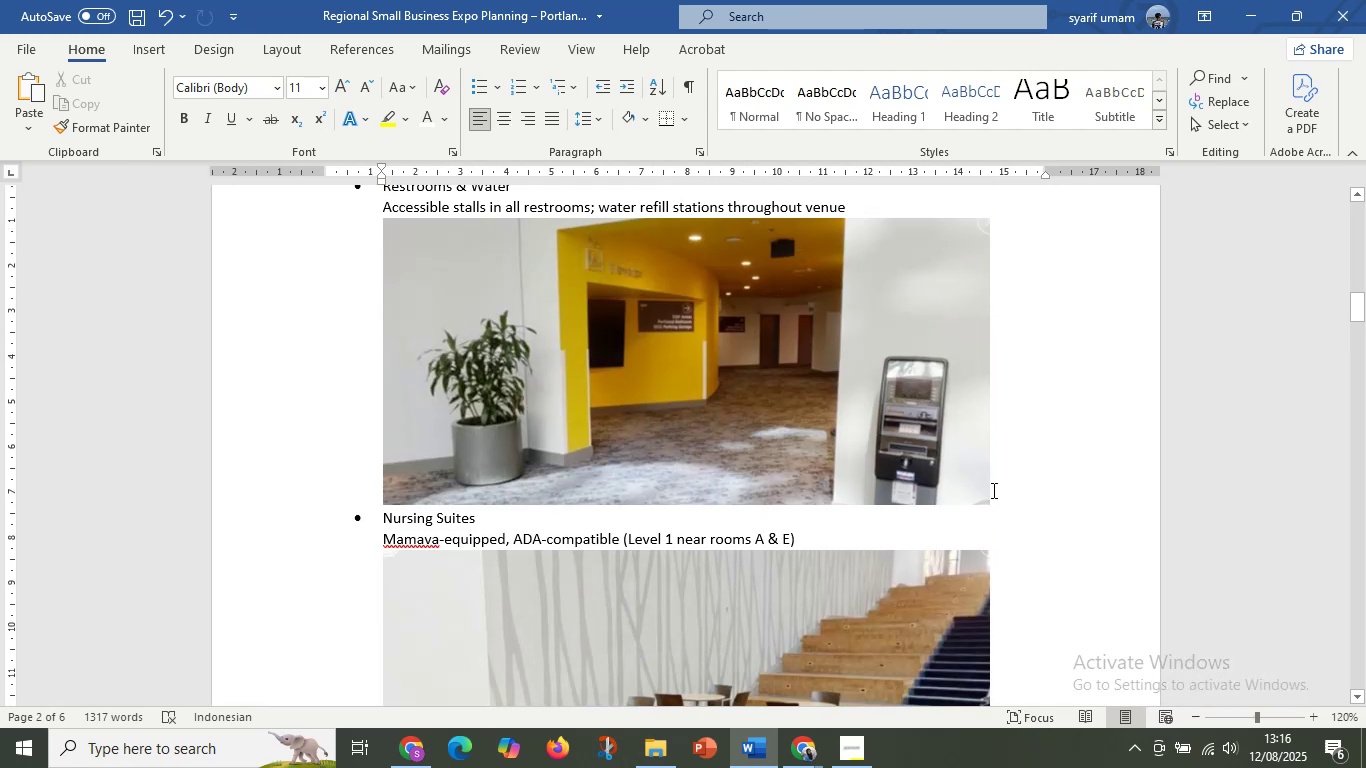 
left_click([993, 500])
 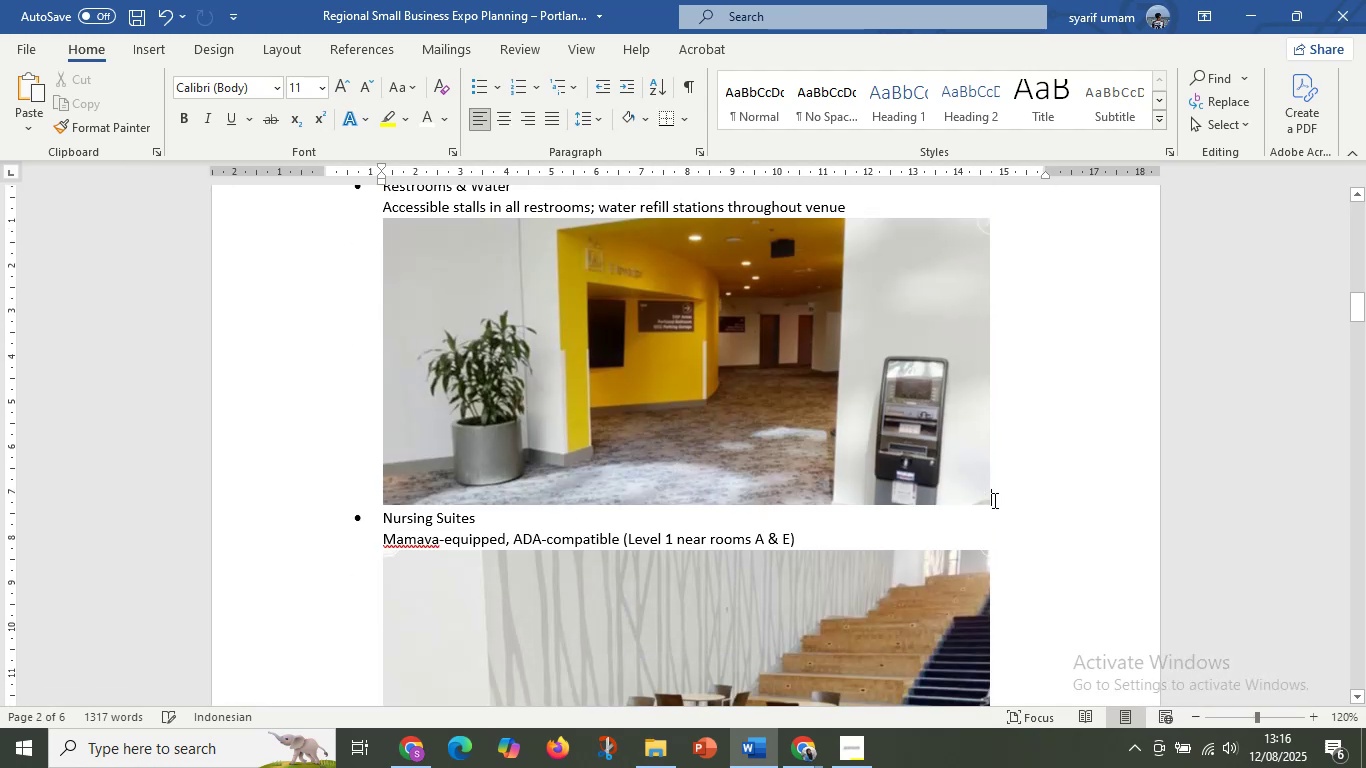 
key(Enter)
 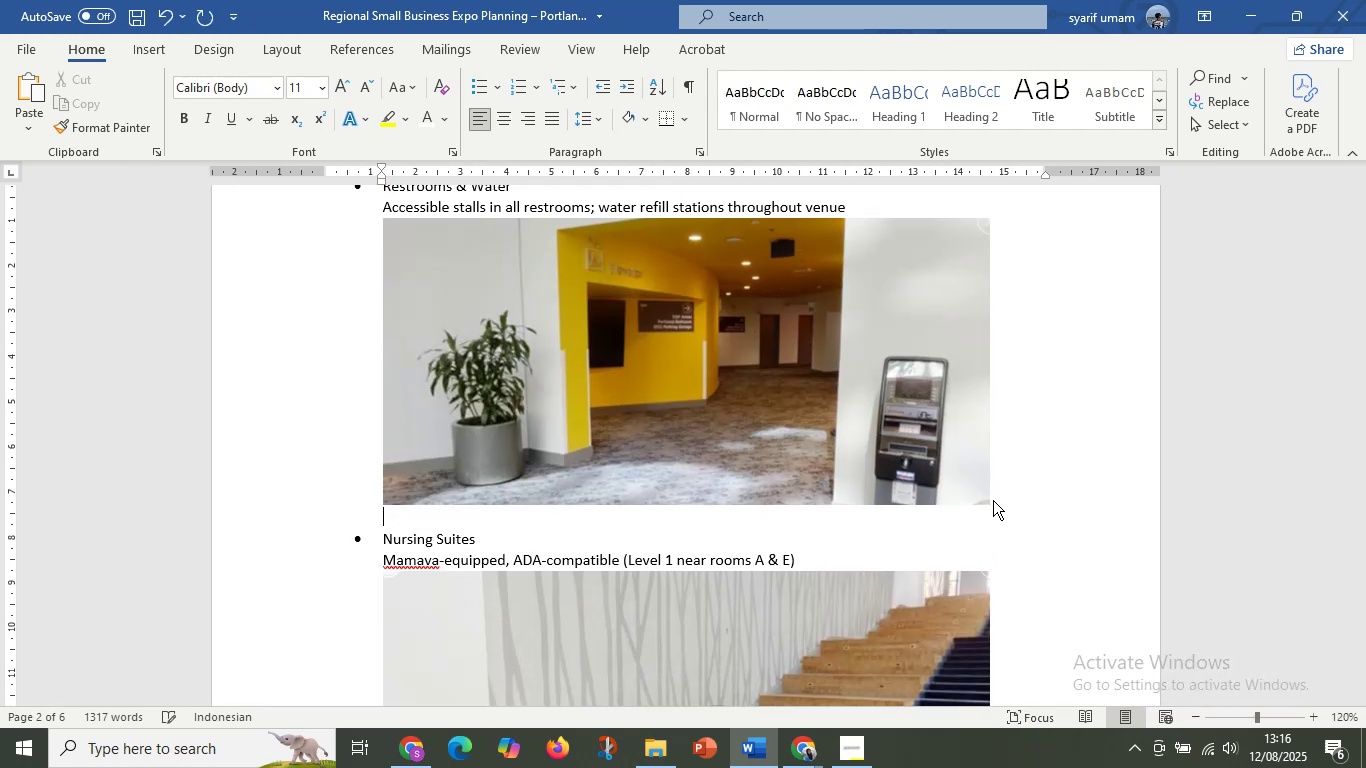 
scroll: coordinate [765, 580], scroll_direction: down, amount: 6.0
 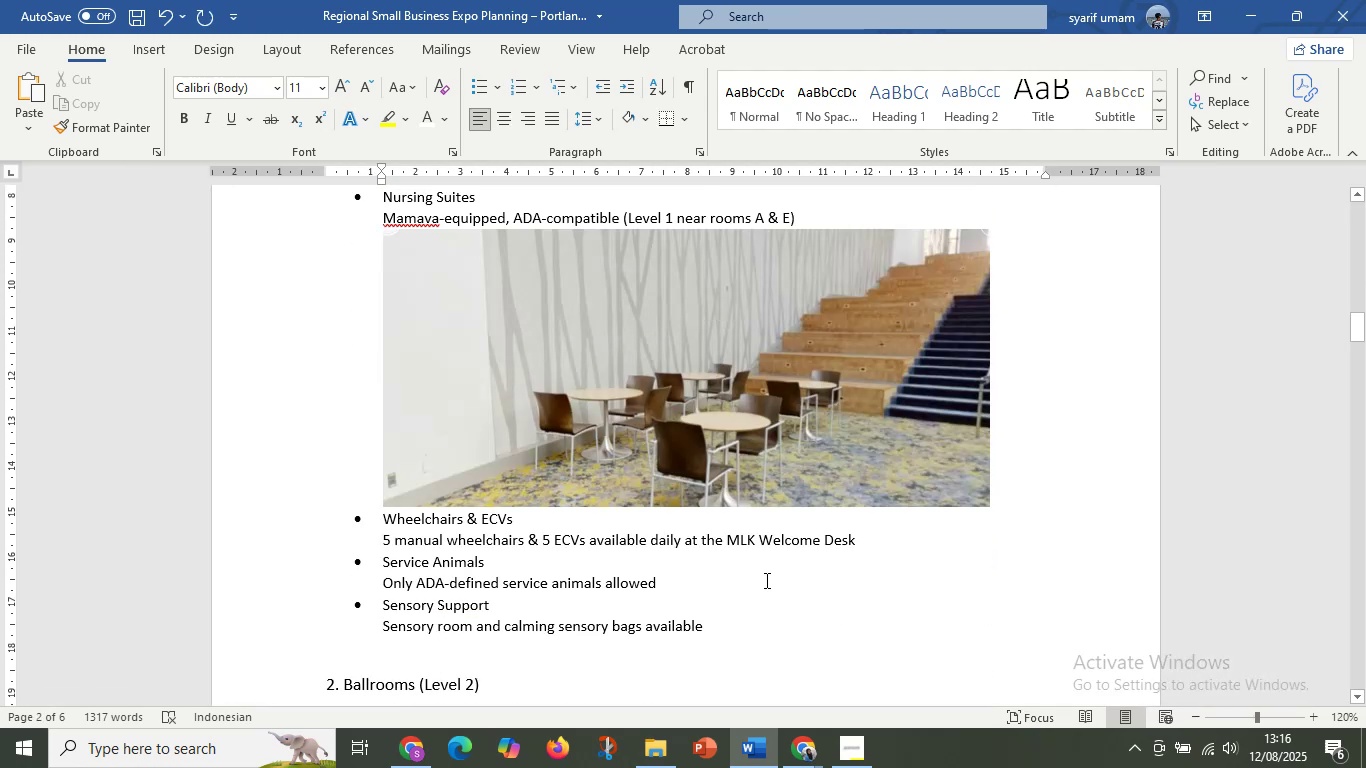 
scroll: coordinate [755, 526], scroll_direction: up, amount: 3.0
 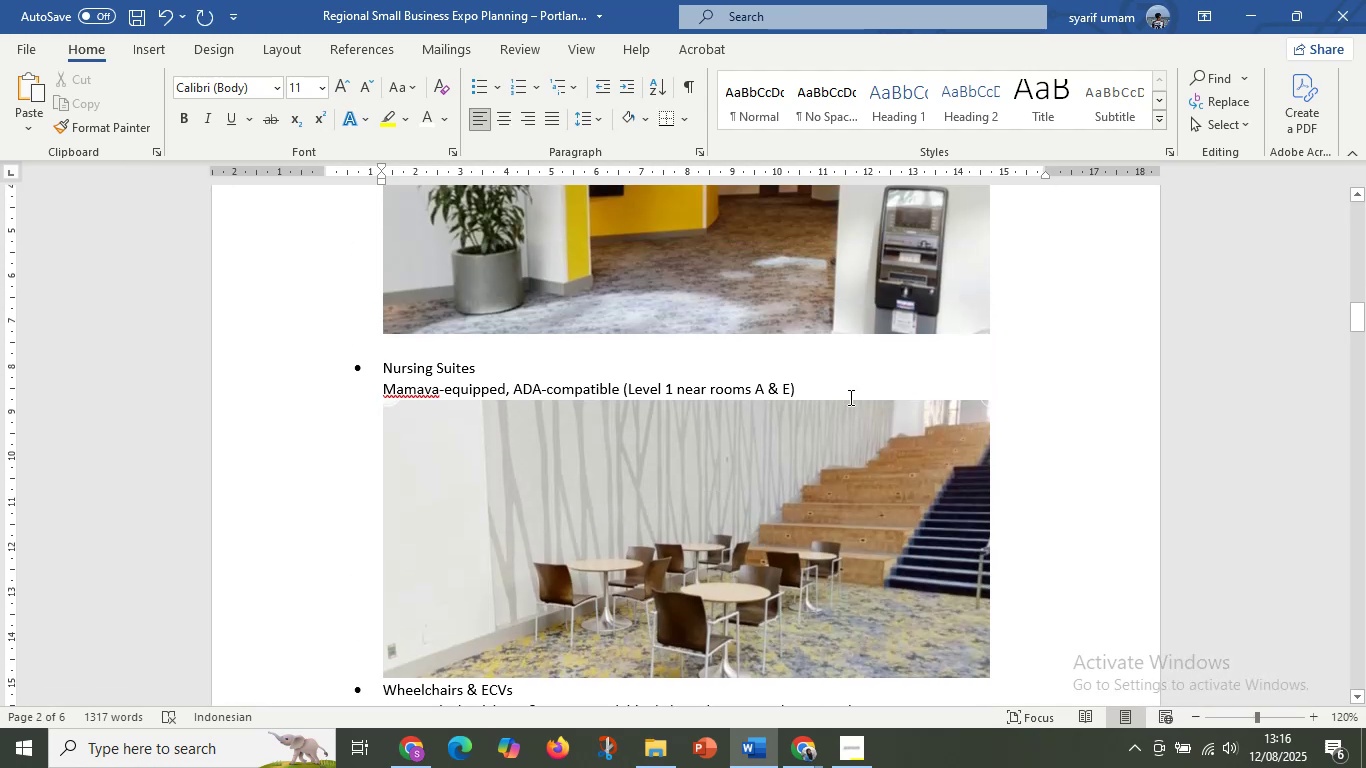 
left_click([850, 393])
 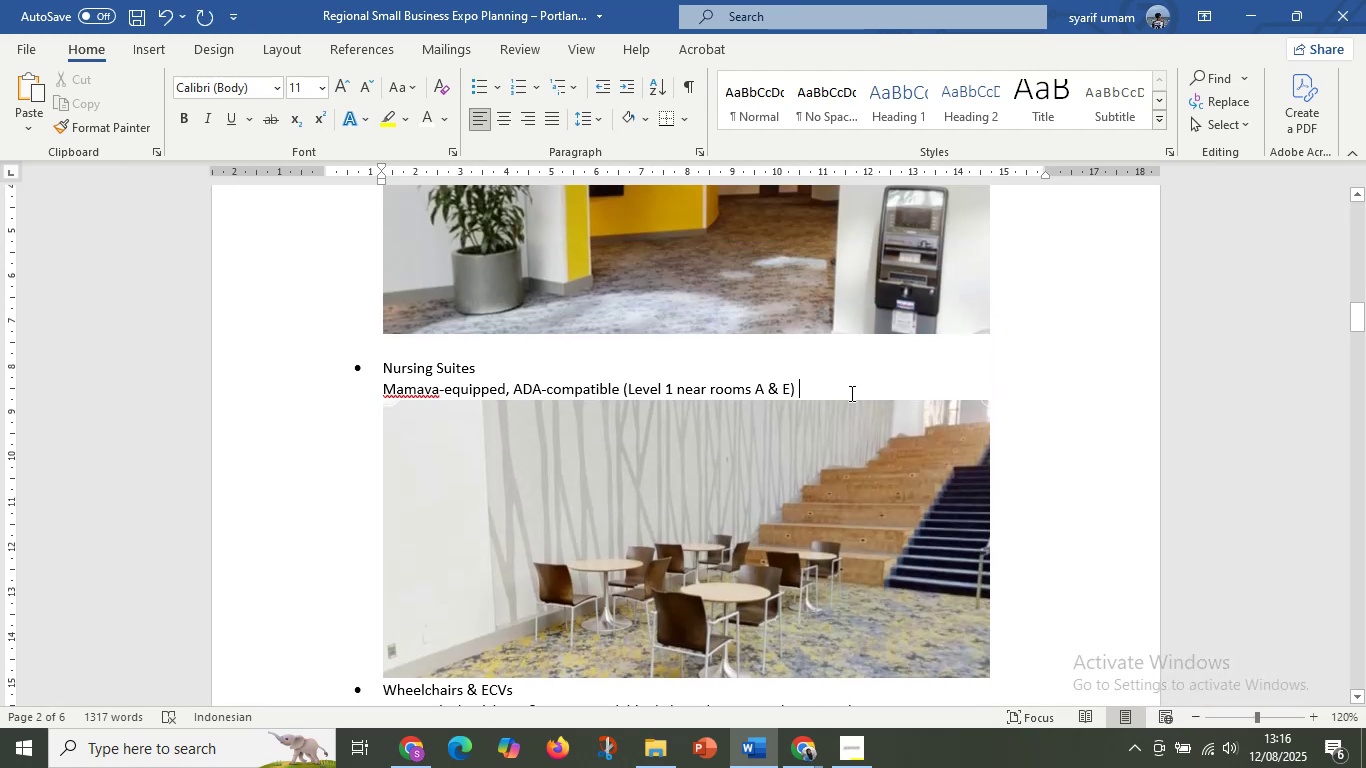 
key(Enter)
 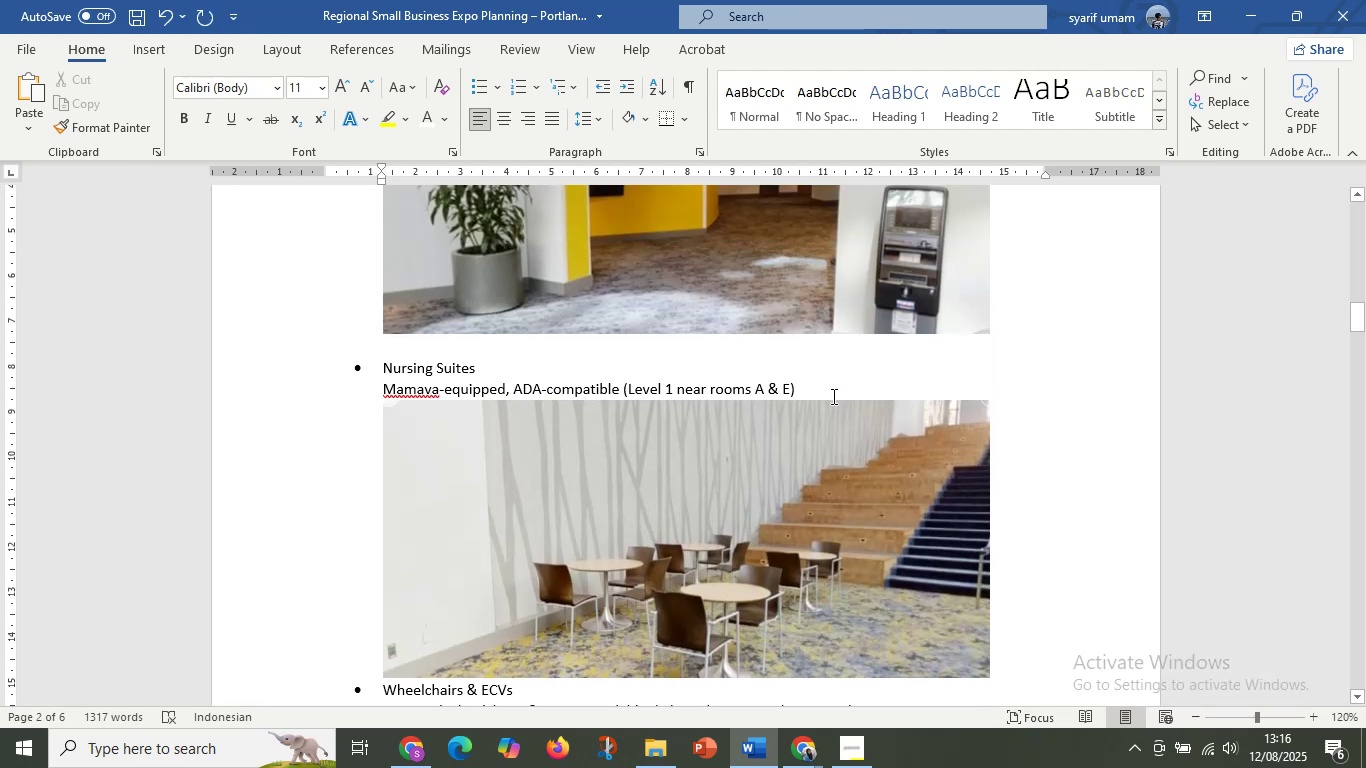 
left_click([830, 393])
 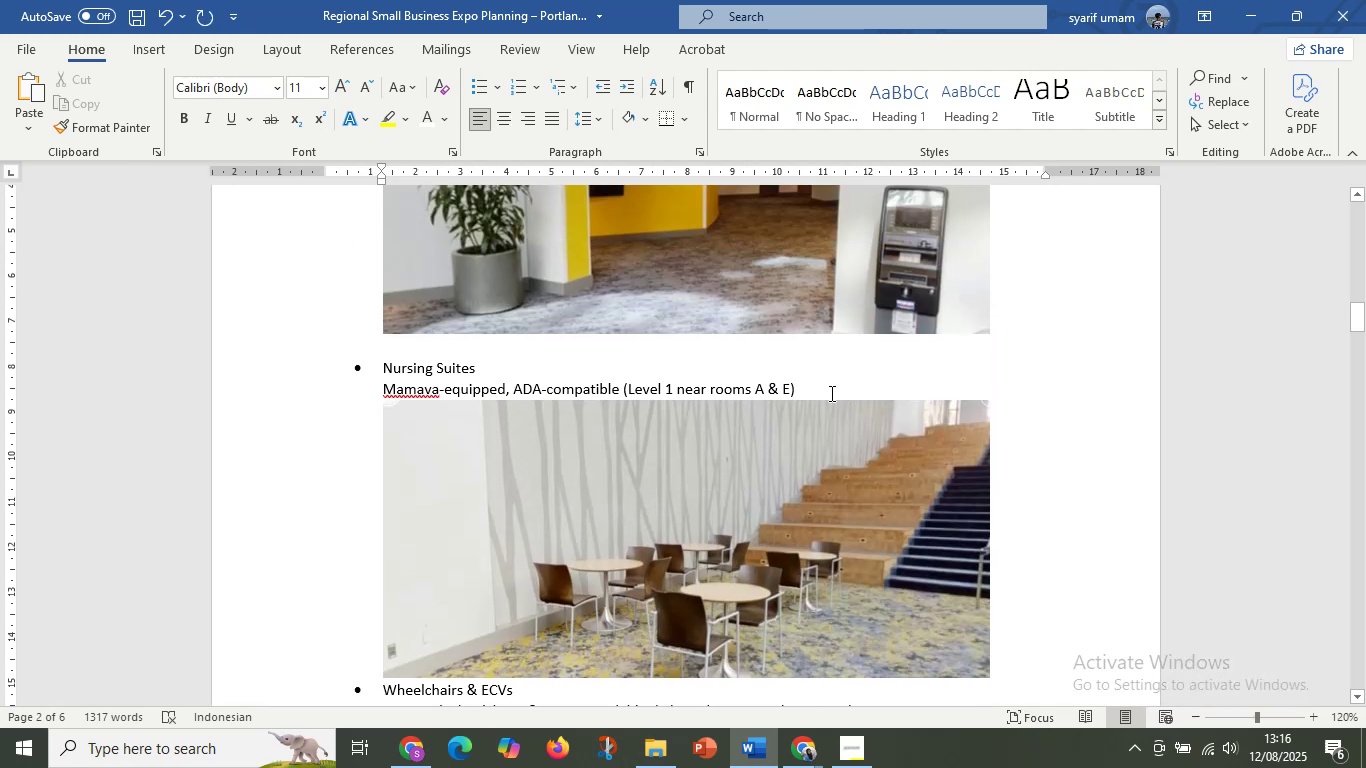 
key(Enter)
 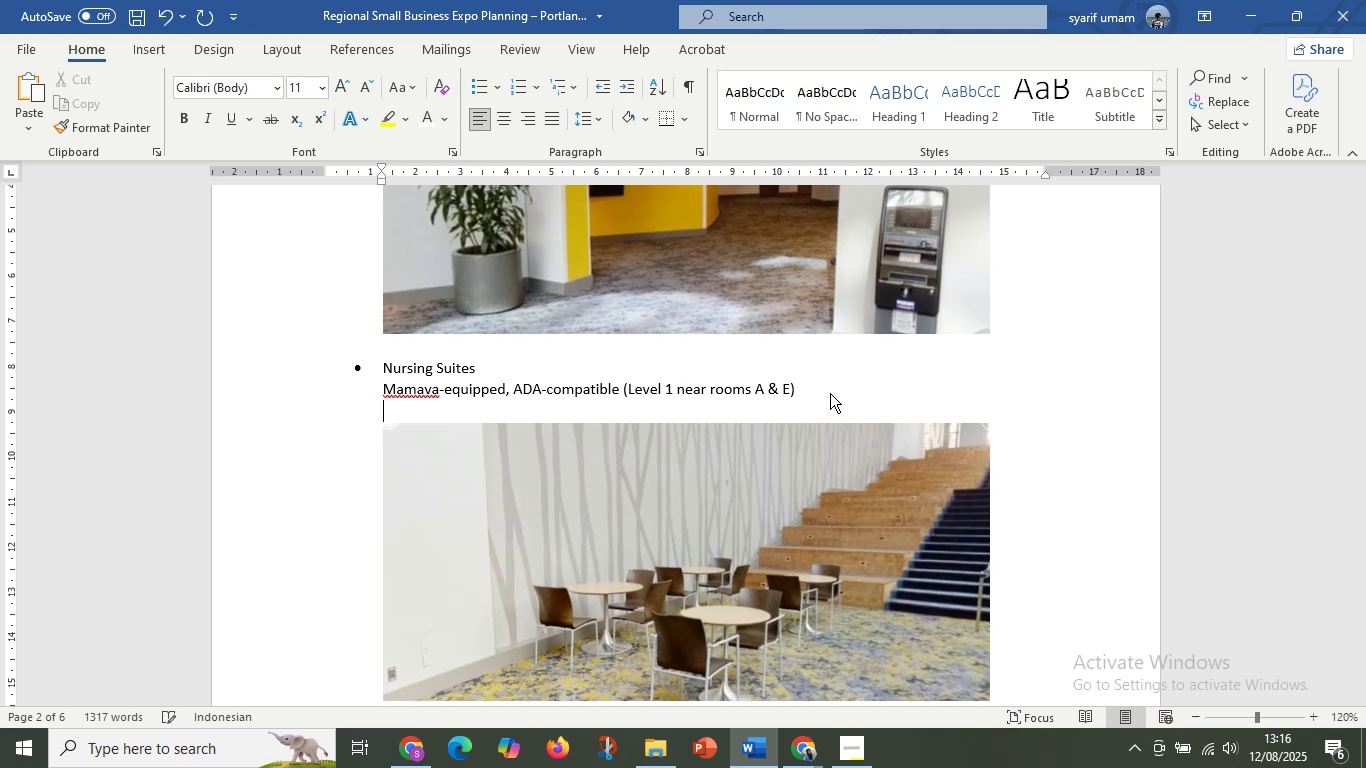 
scroll: coordinate [742, 519], scroll_direction: down, amount: 9.0
 